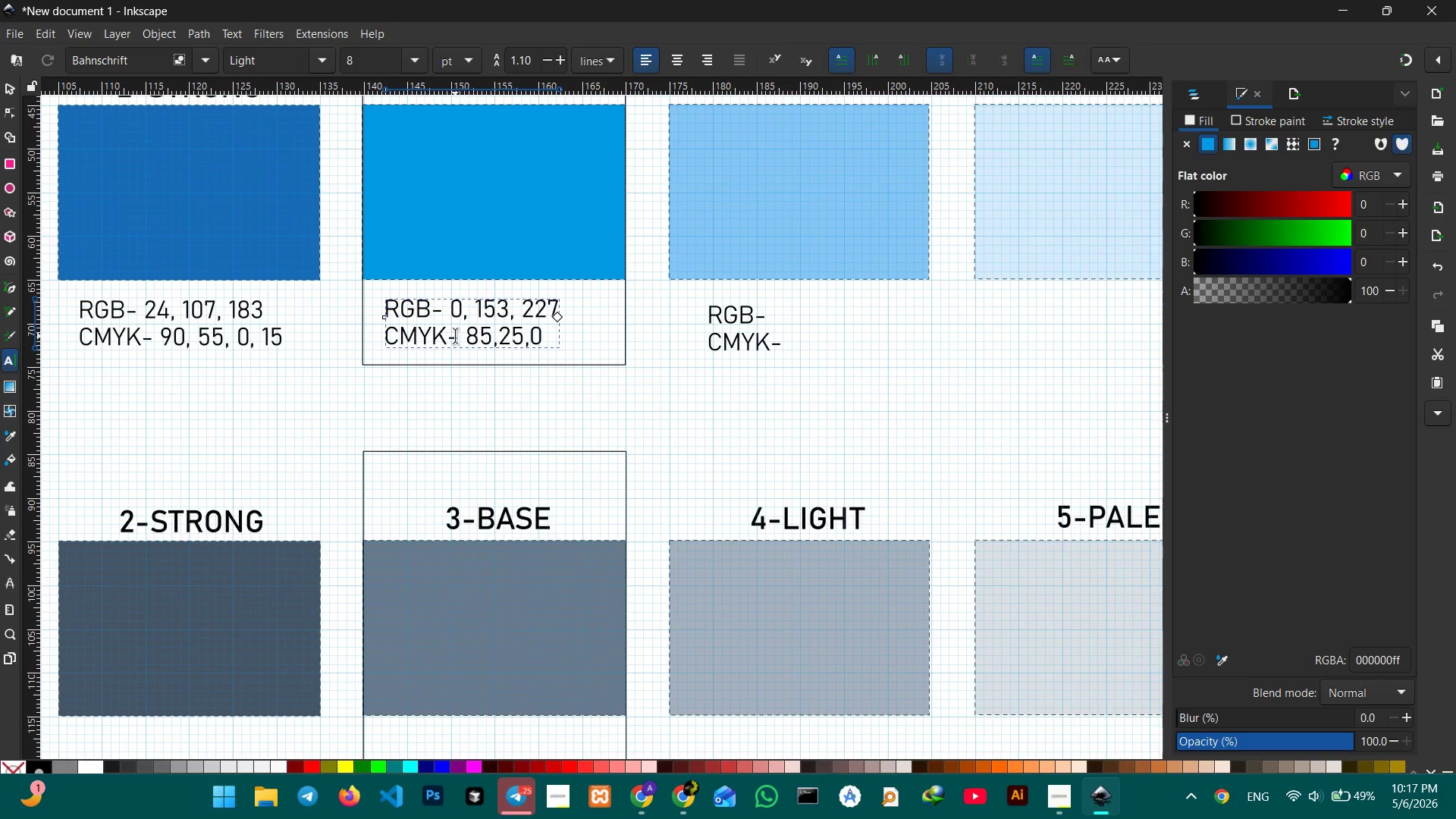 
key(ArrowLeft)
 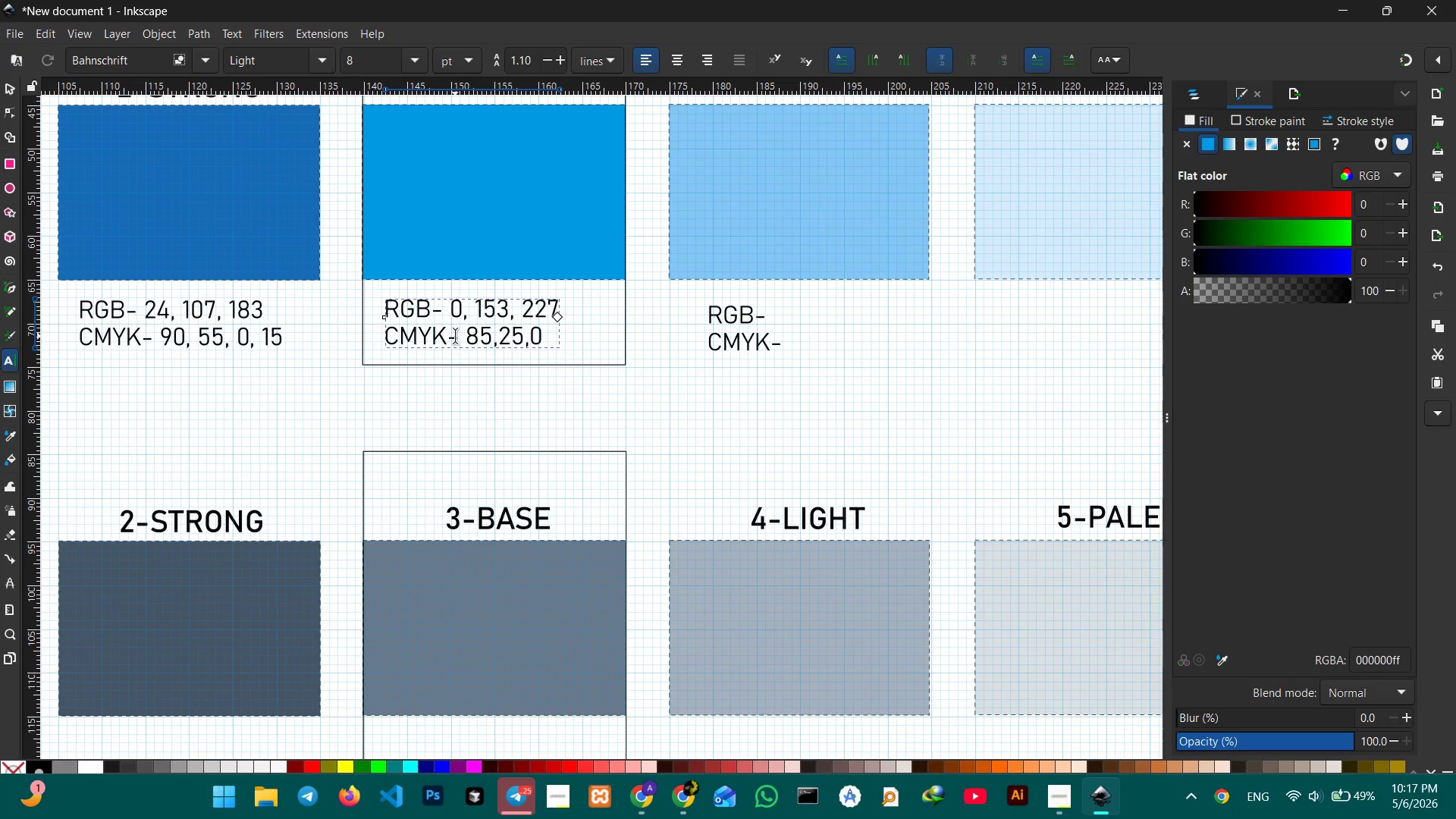 
key(Space)
 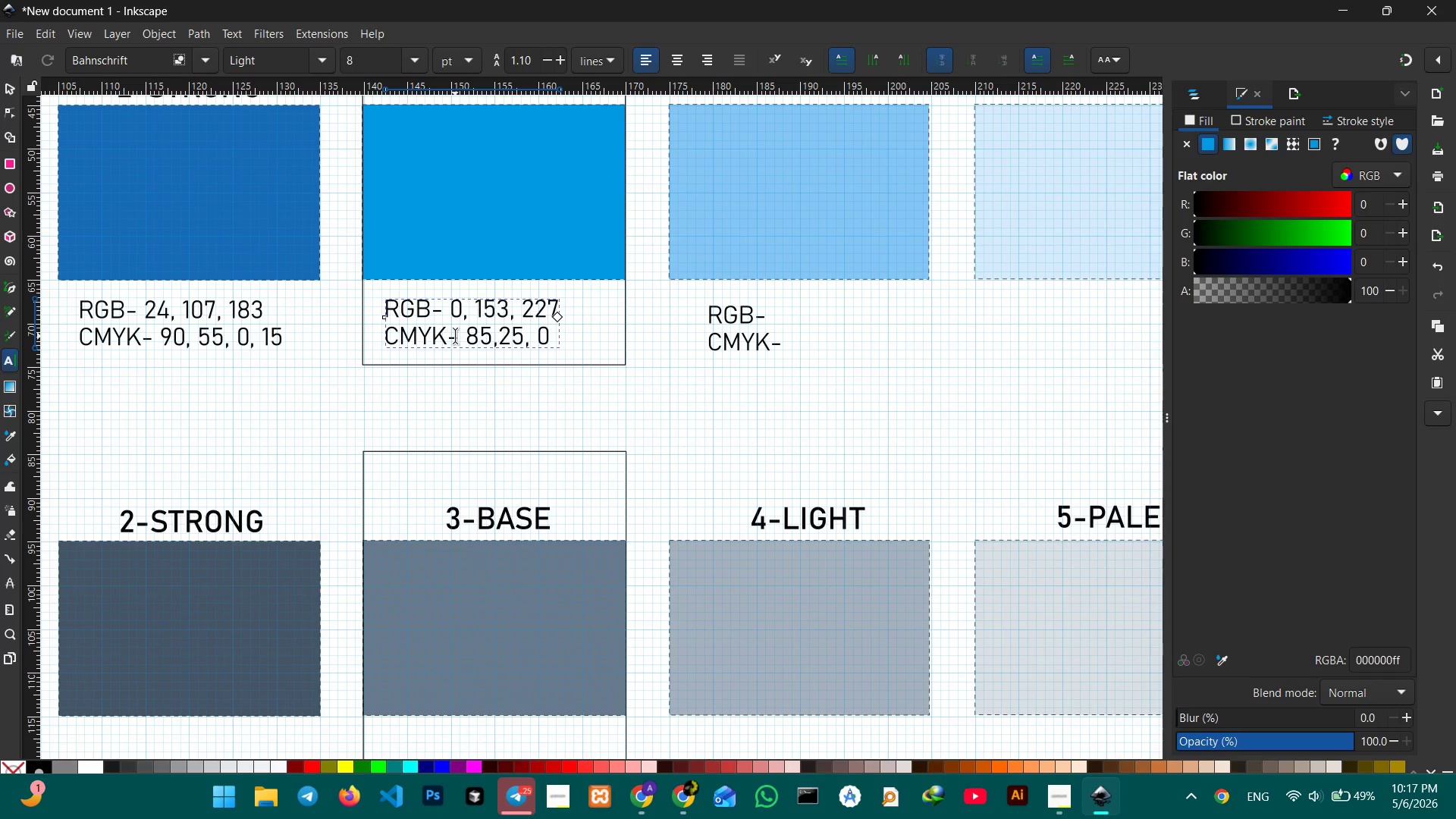 
key(ArrowLeft)
 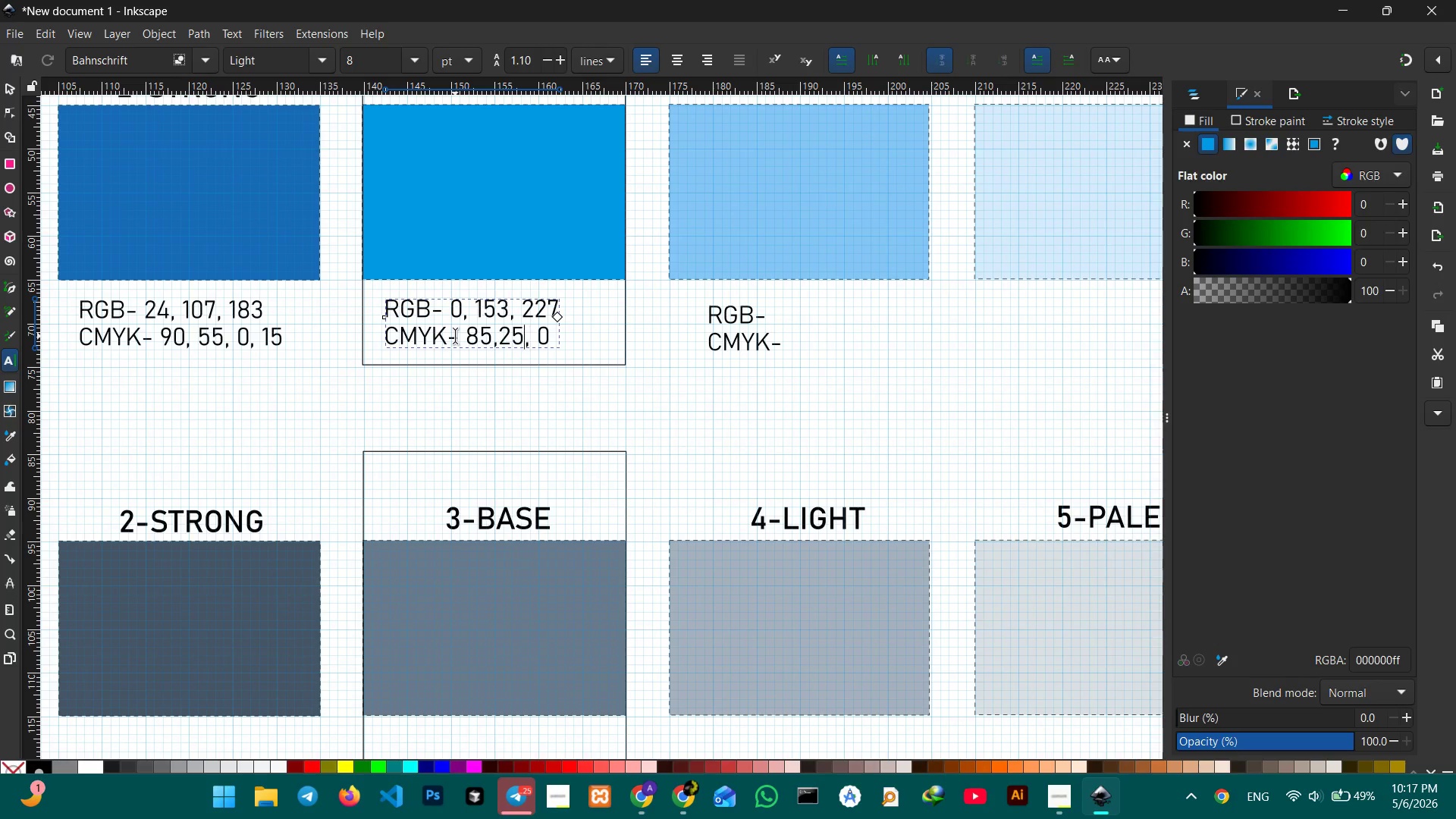 
key(ArrowLeft)
 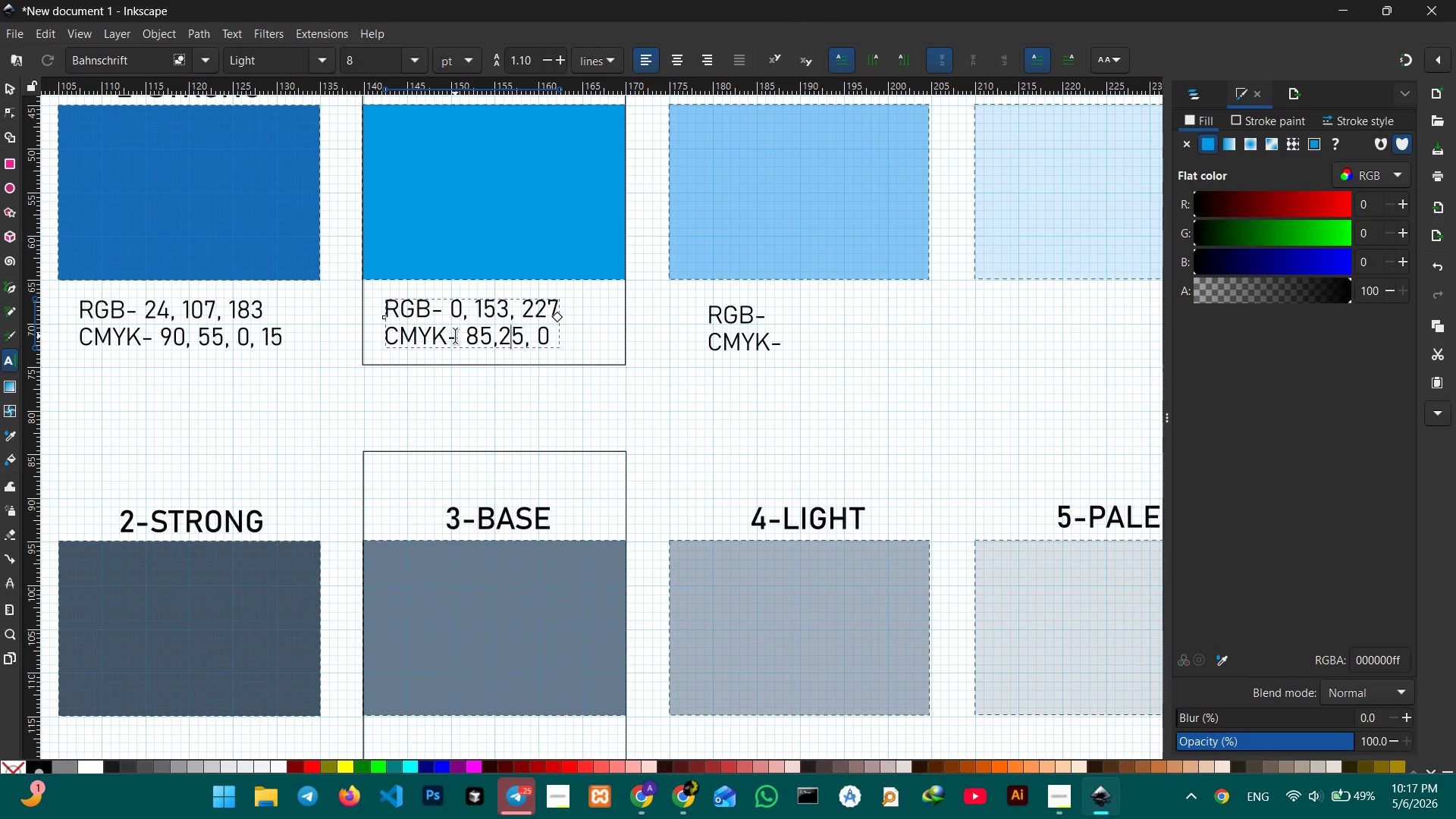 
key(ArrowLeft)
 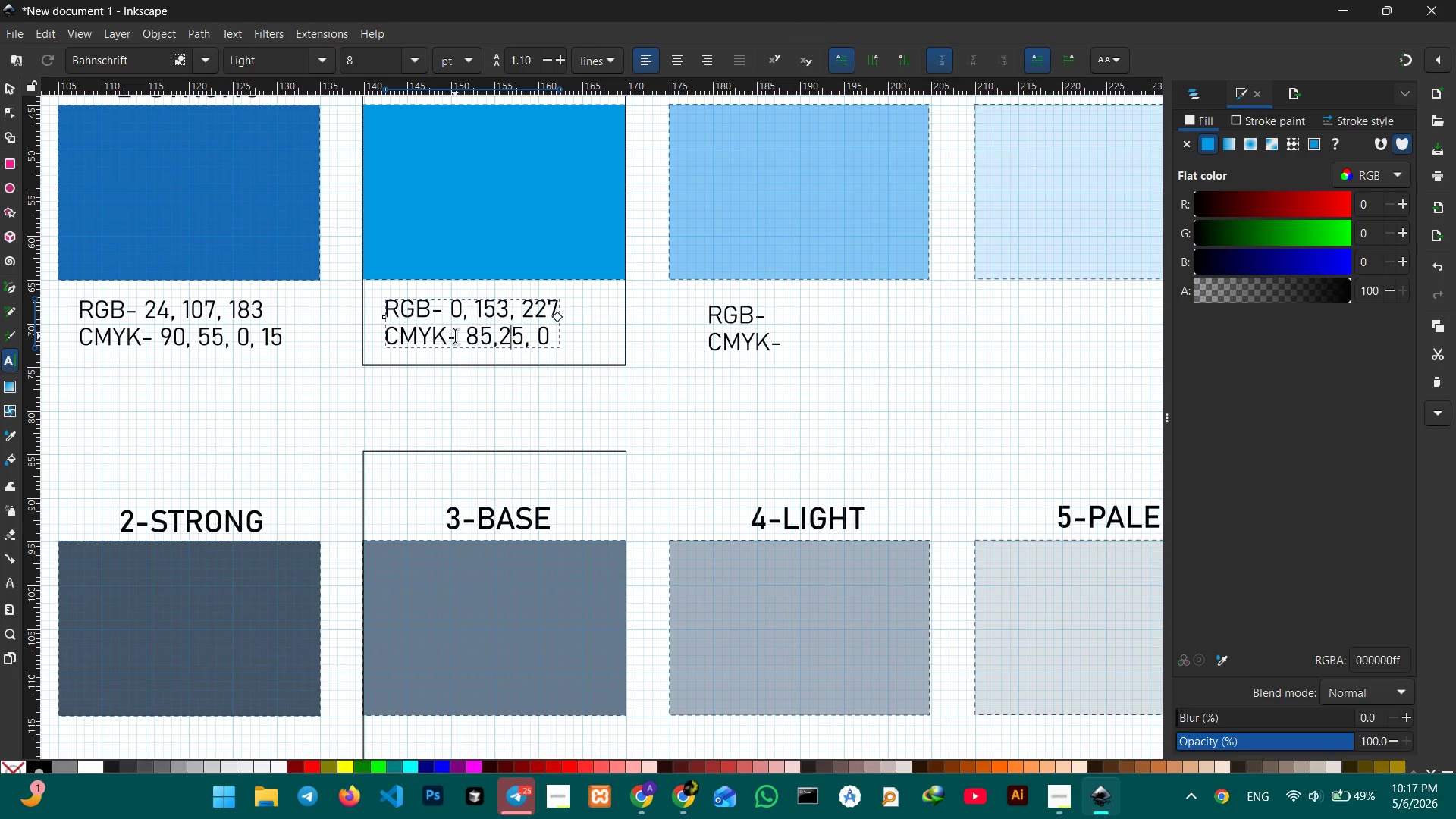 
key(ArrowLeft)
 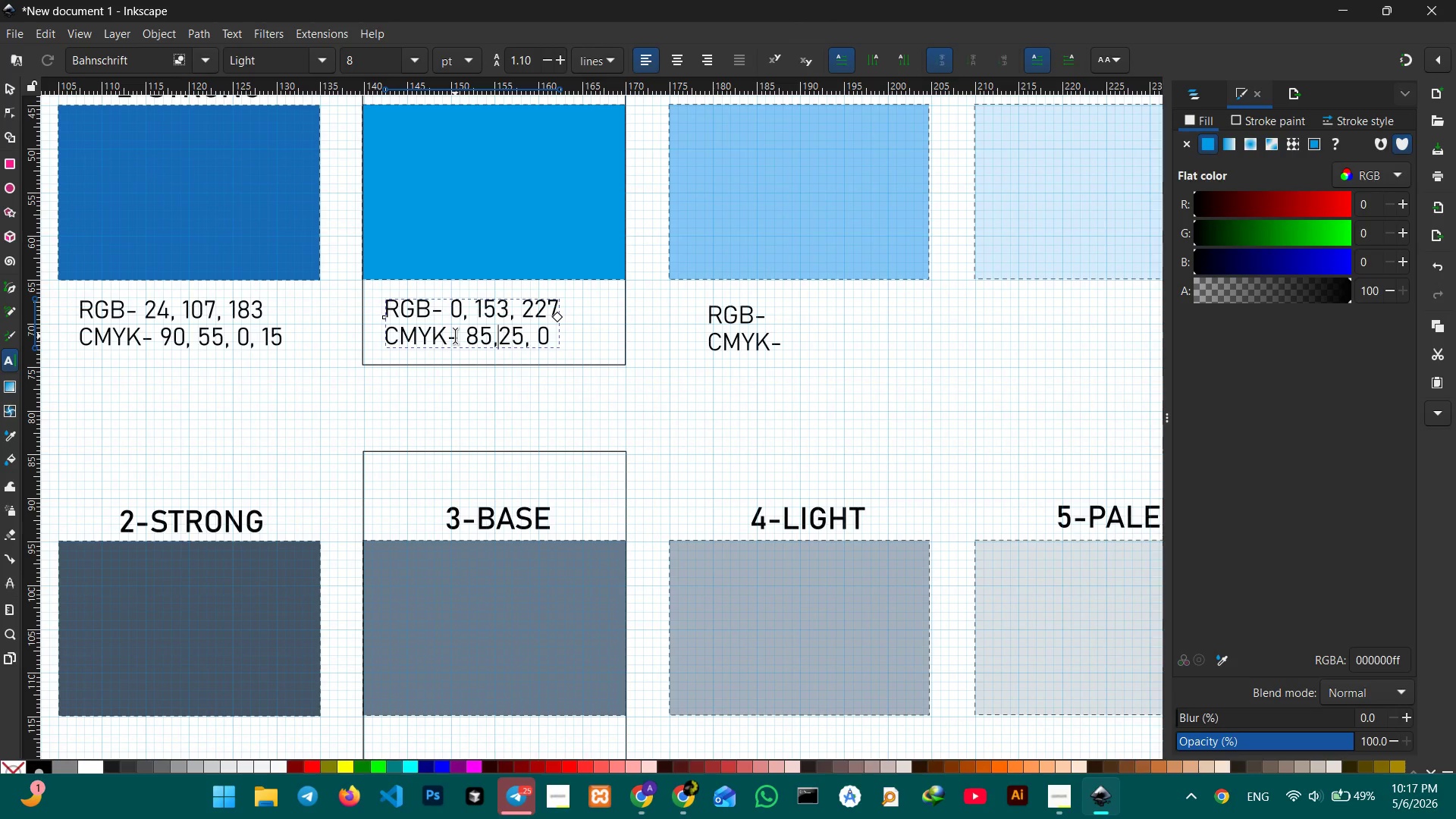 
key(Space)
 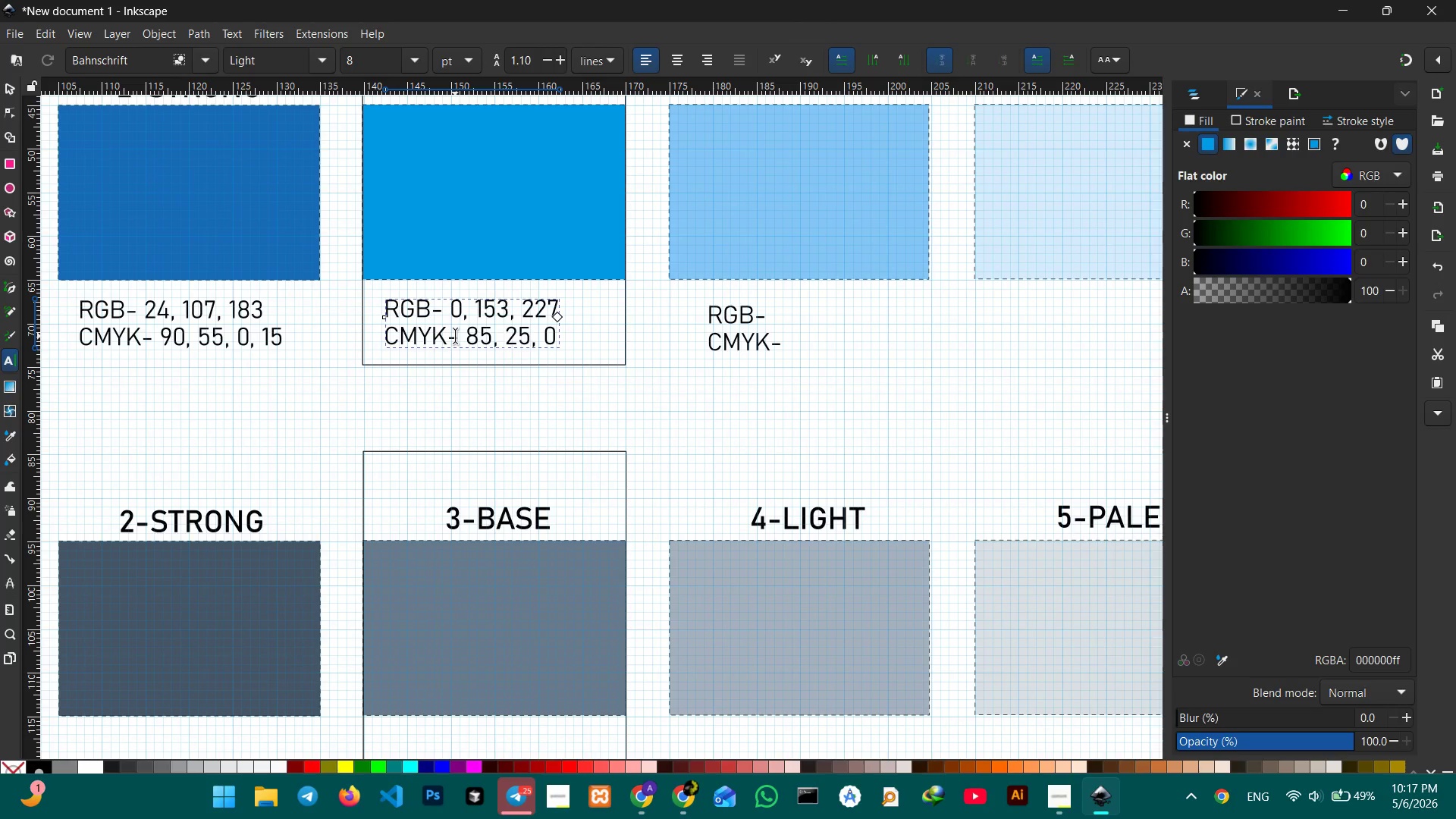 
key(ArrowRight)
 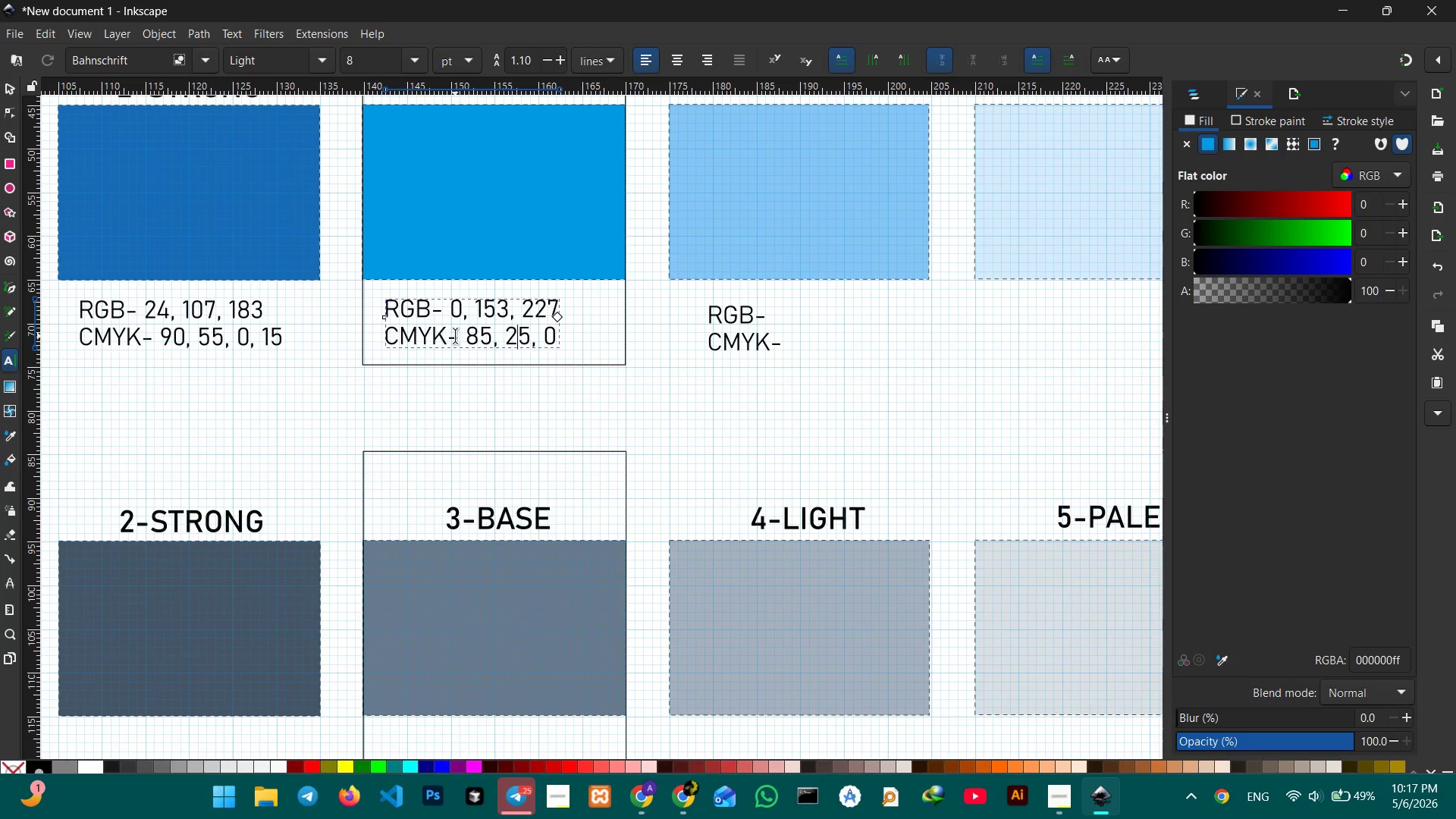 
key(ArrowRight)
 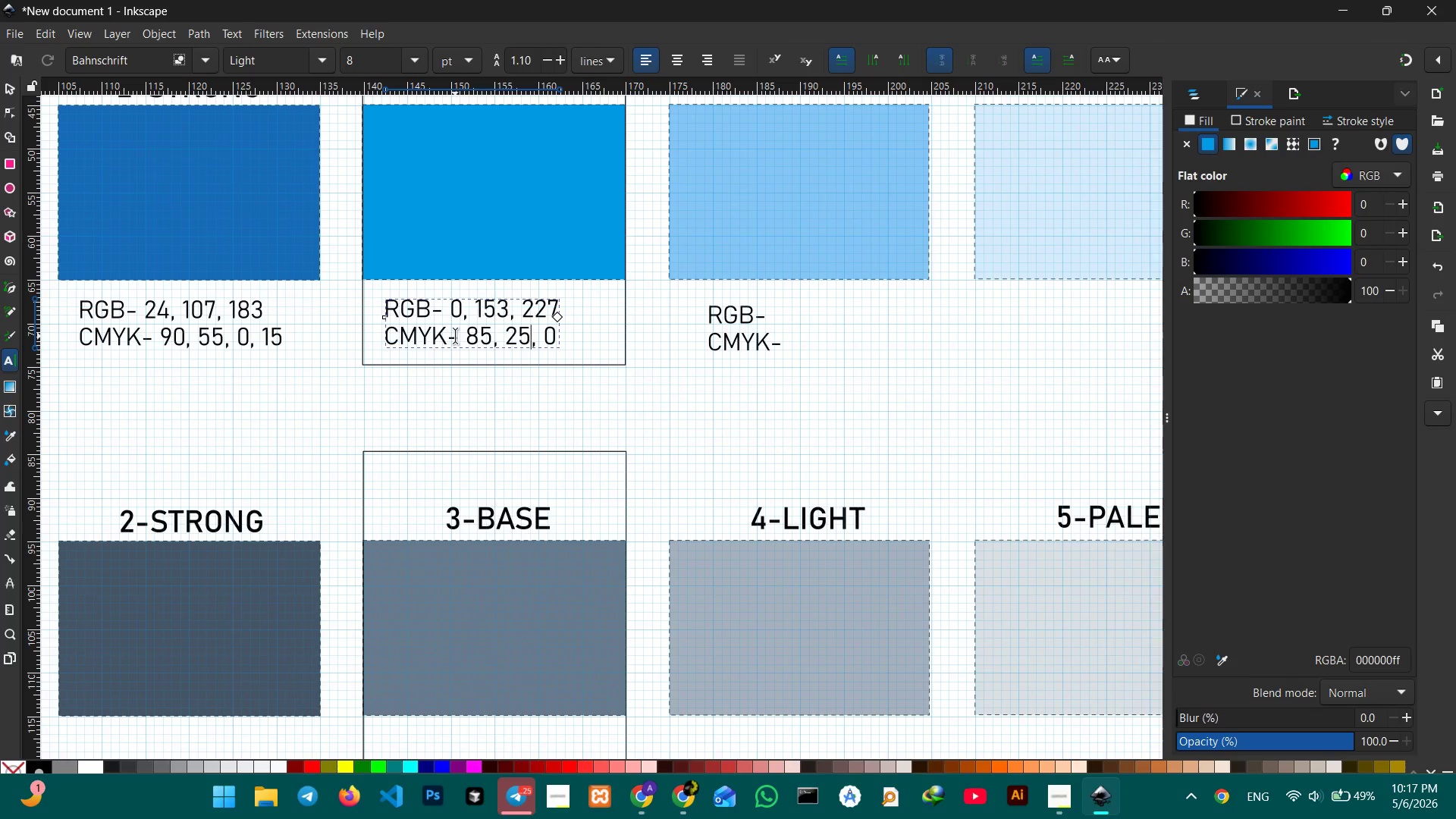 
key(ArrowRight)
 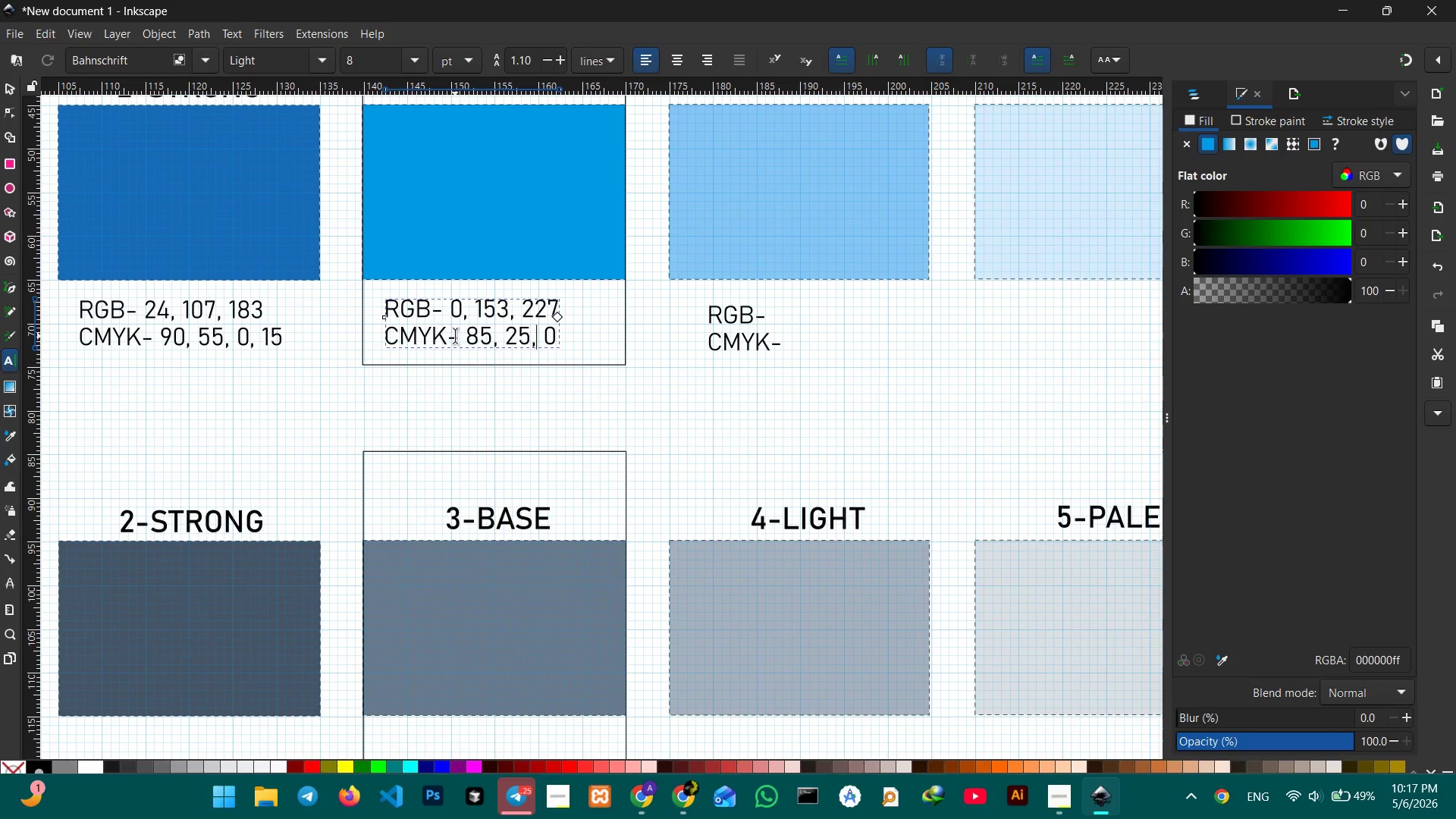 
key(ArrowRight)
 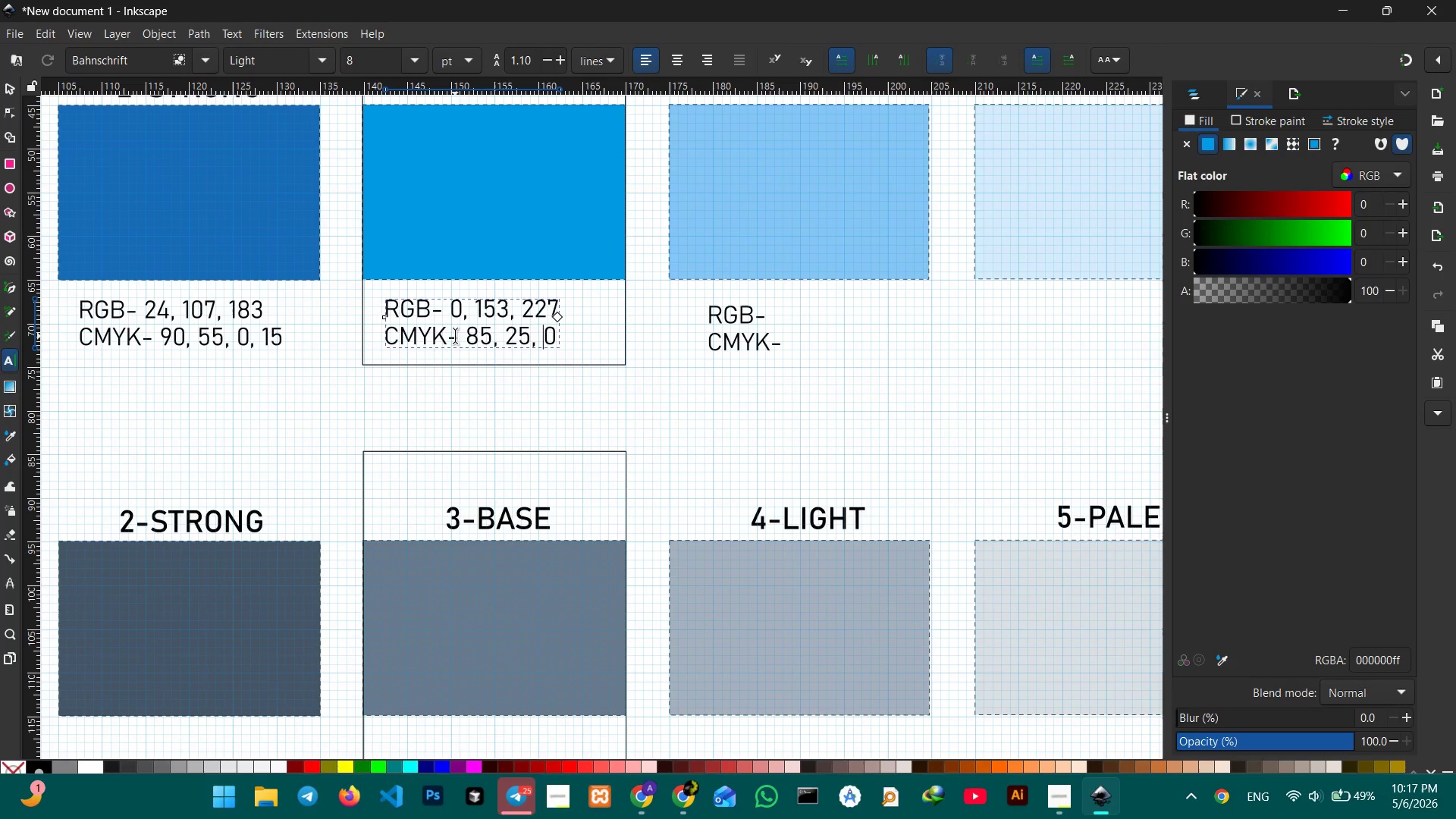 
key(ArrowRight)
 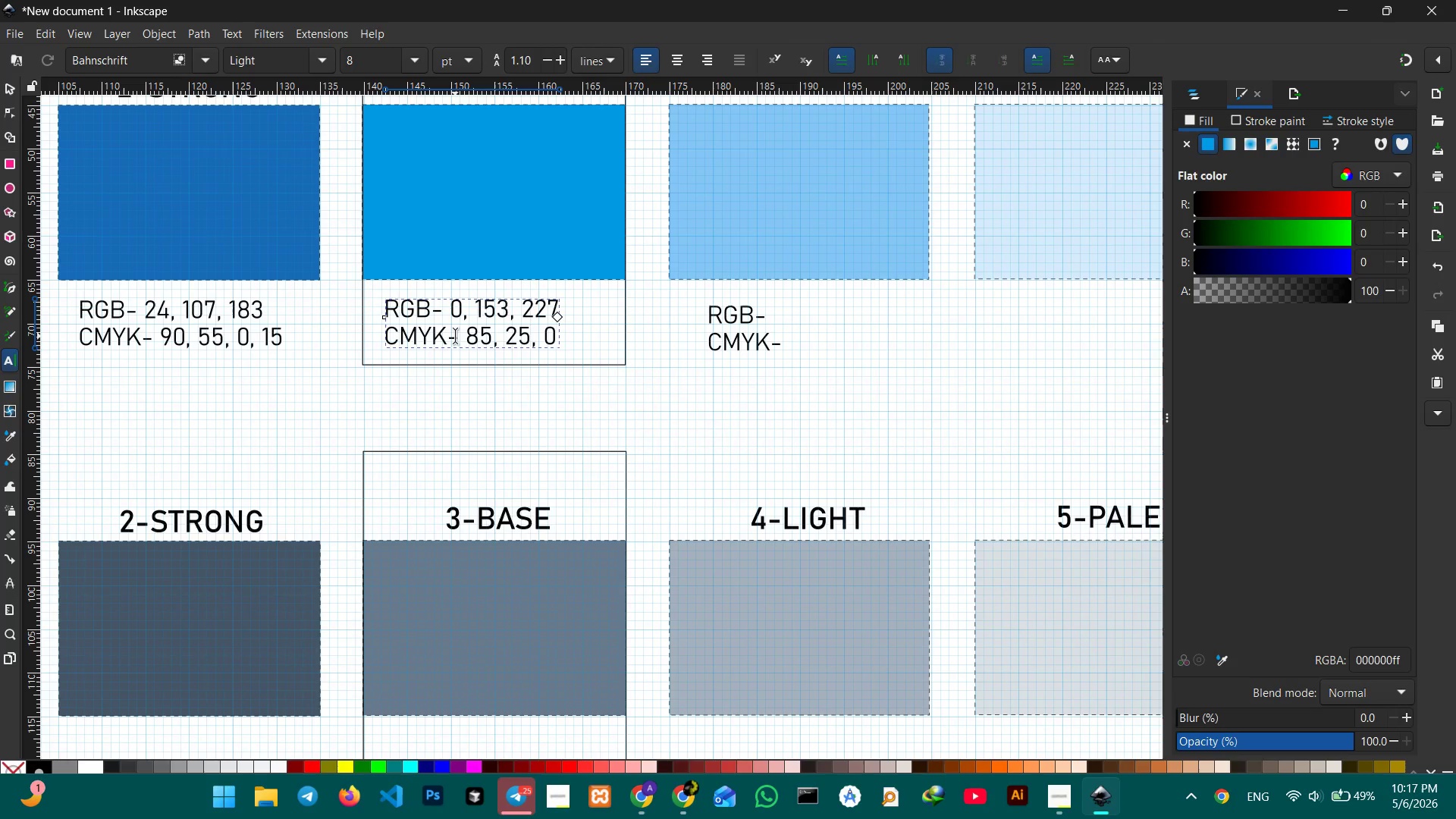 
key(Comma)
 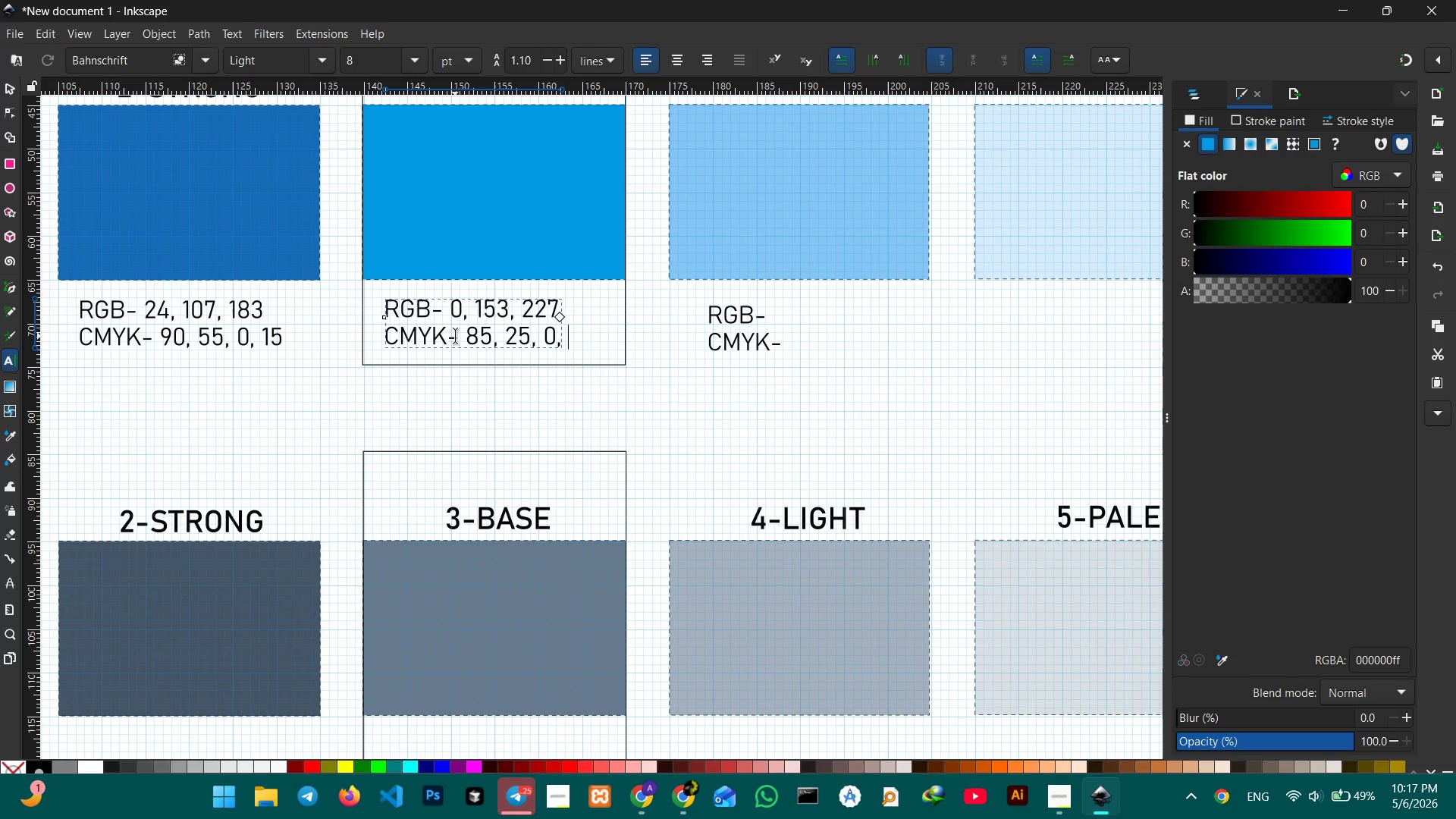 
key(Space)
 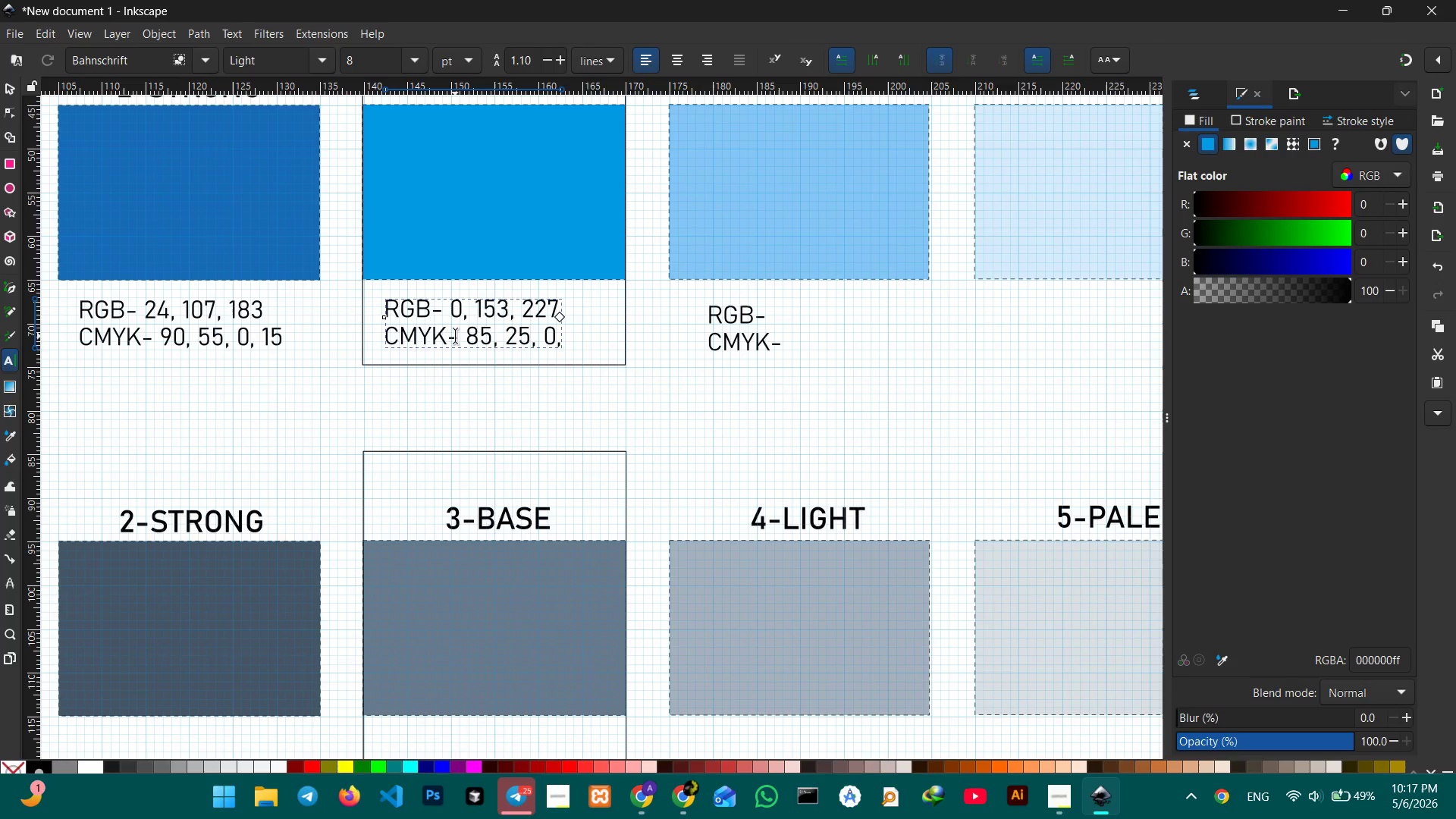 
key(Numpad0)
 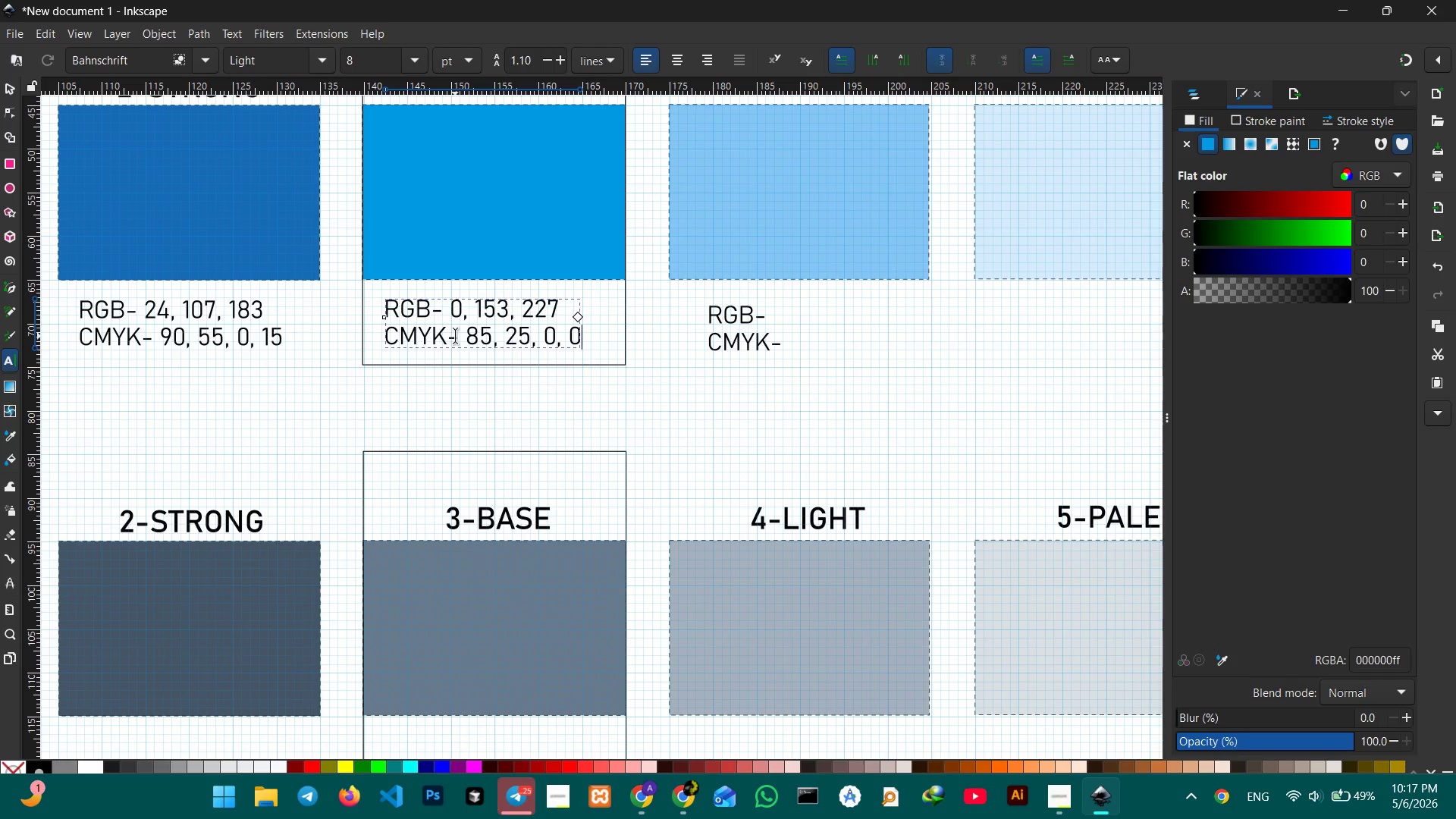 
wait(10.28)
 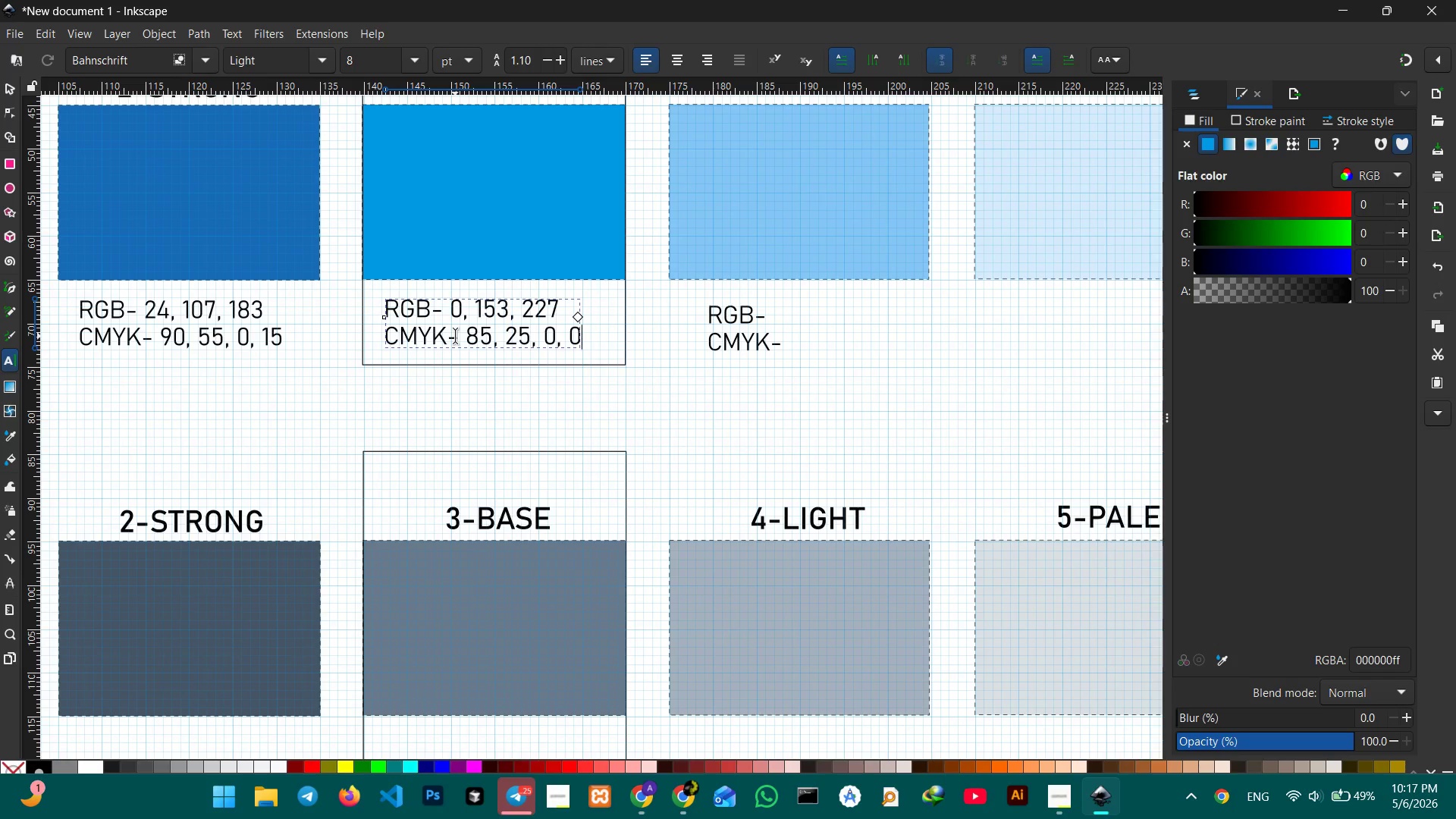 
left_click([734, 336])
 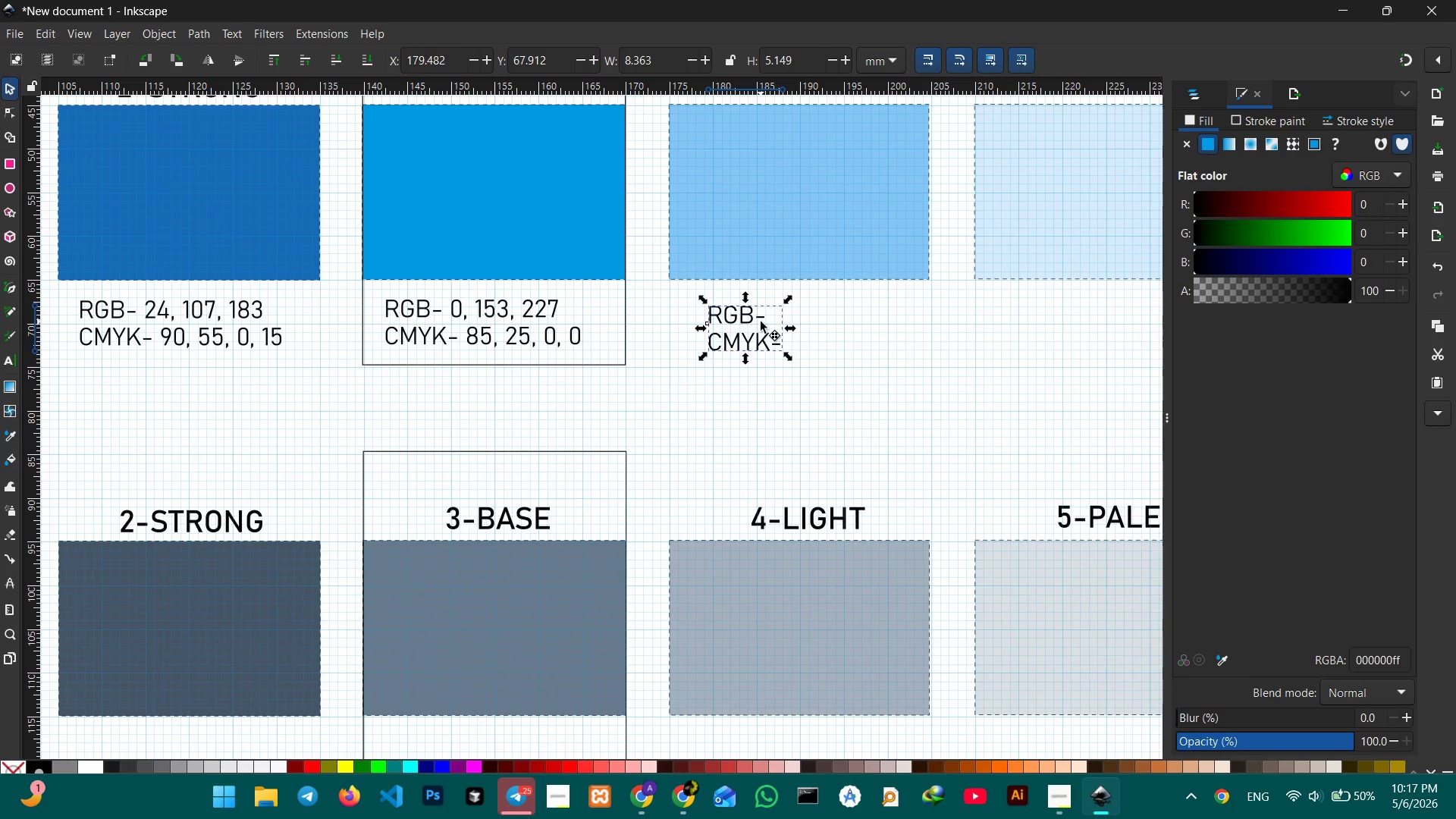 
double_click([761, 322])
 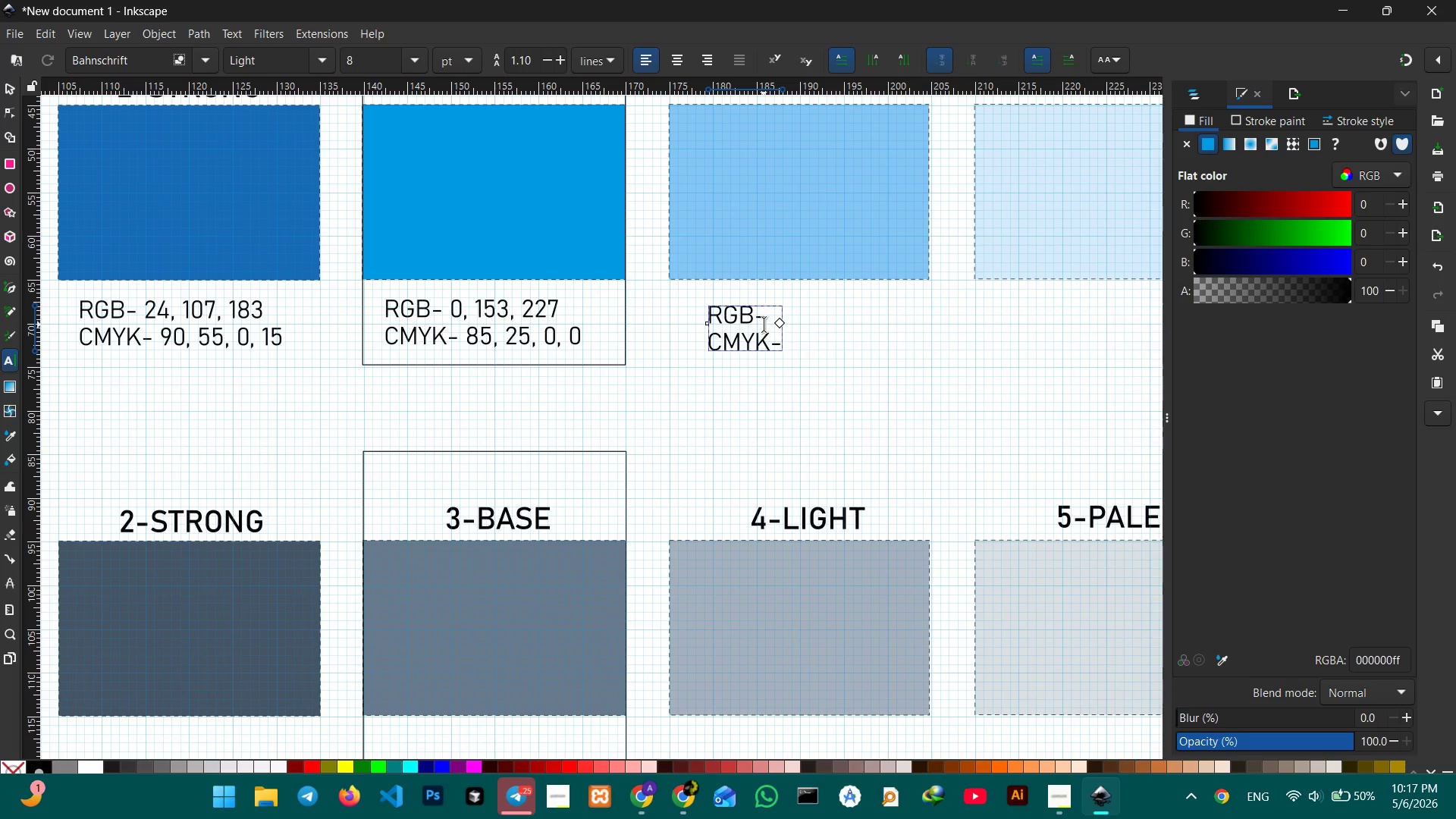 
key(Space)
 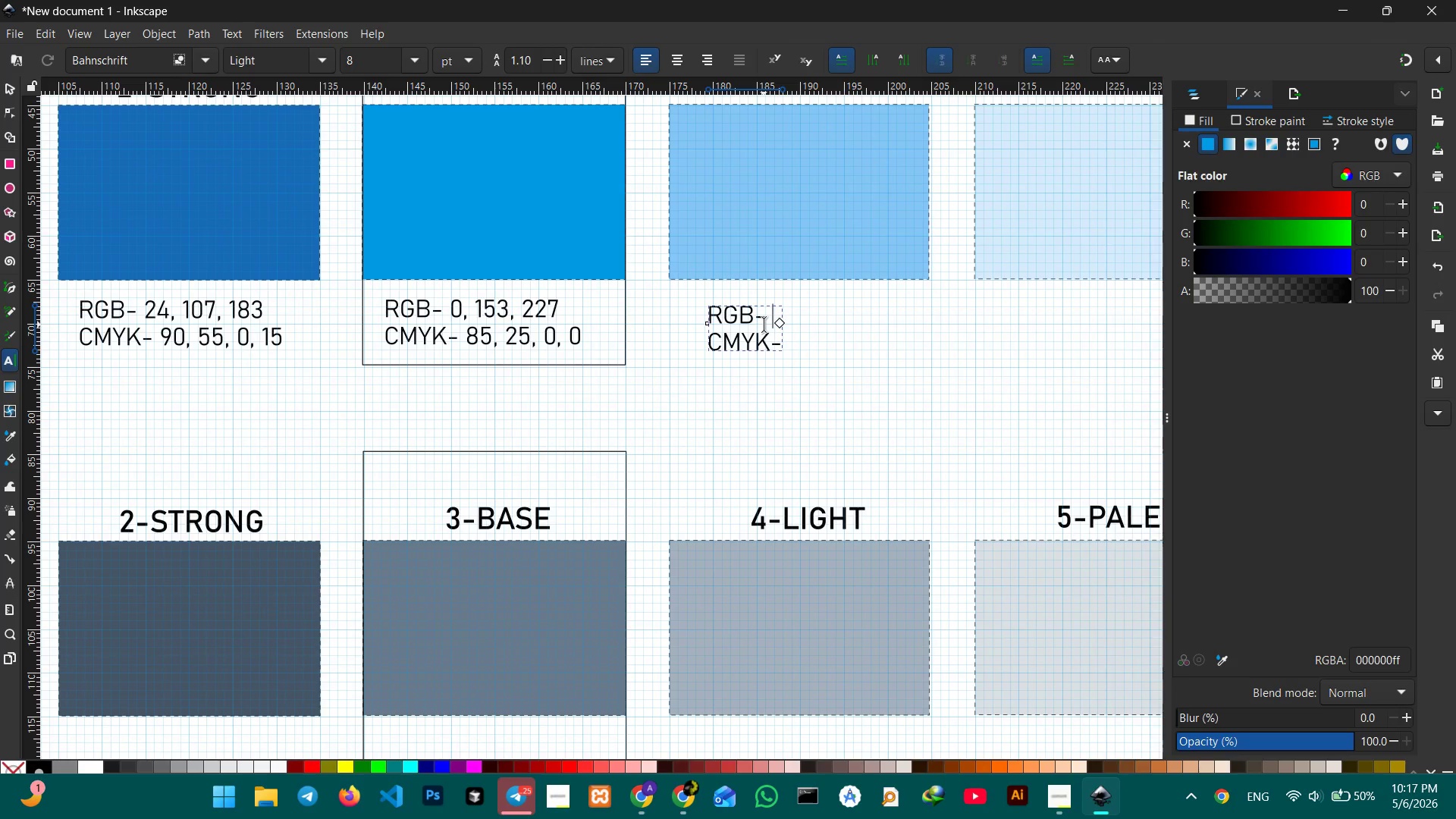 
wait(9.86)
 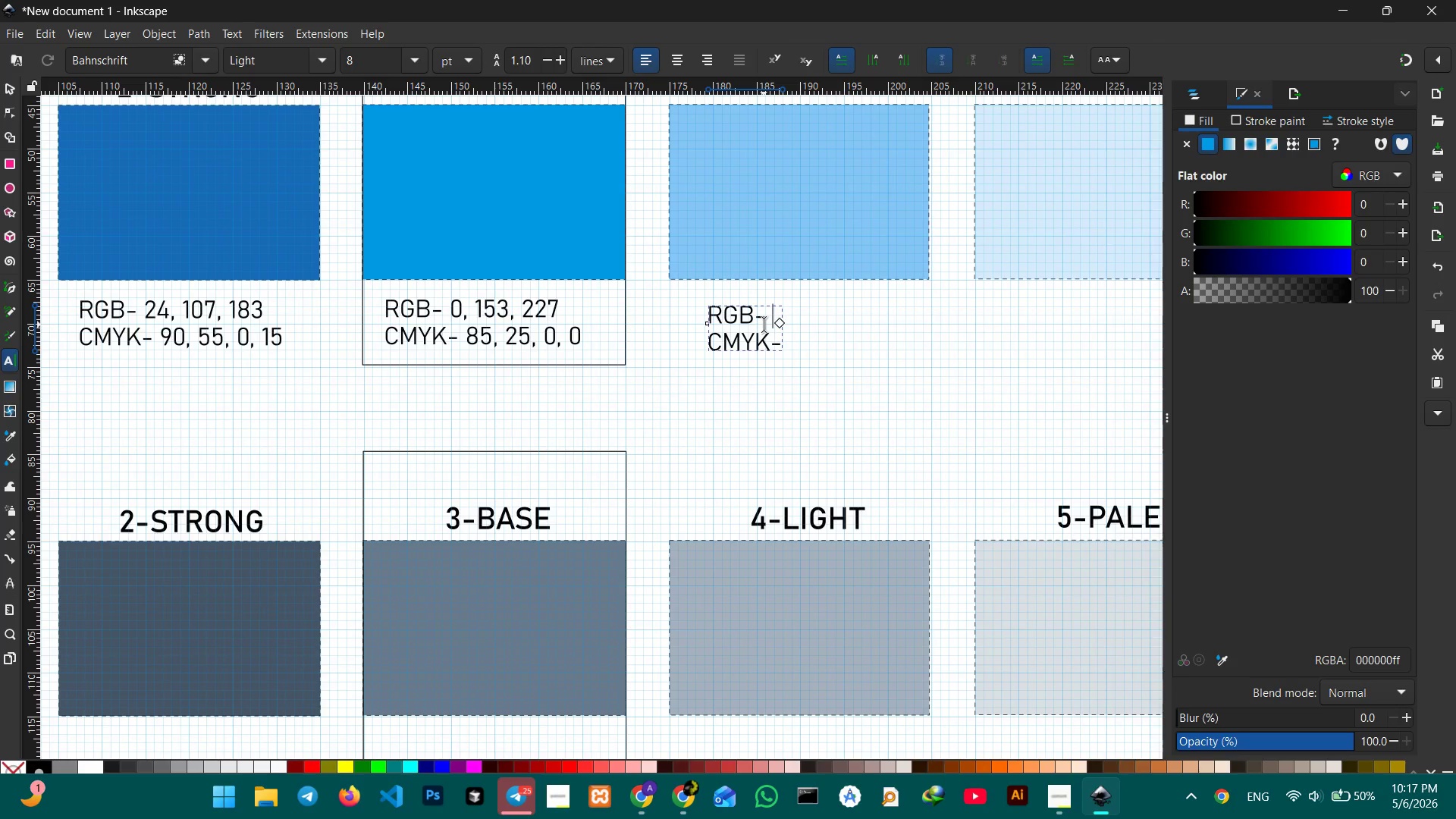 
left_click([0, 85])
 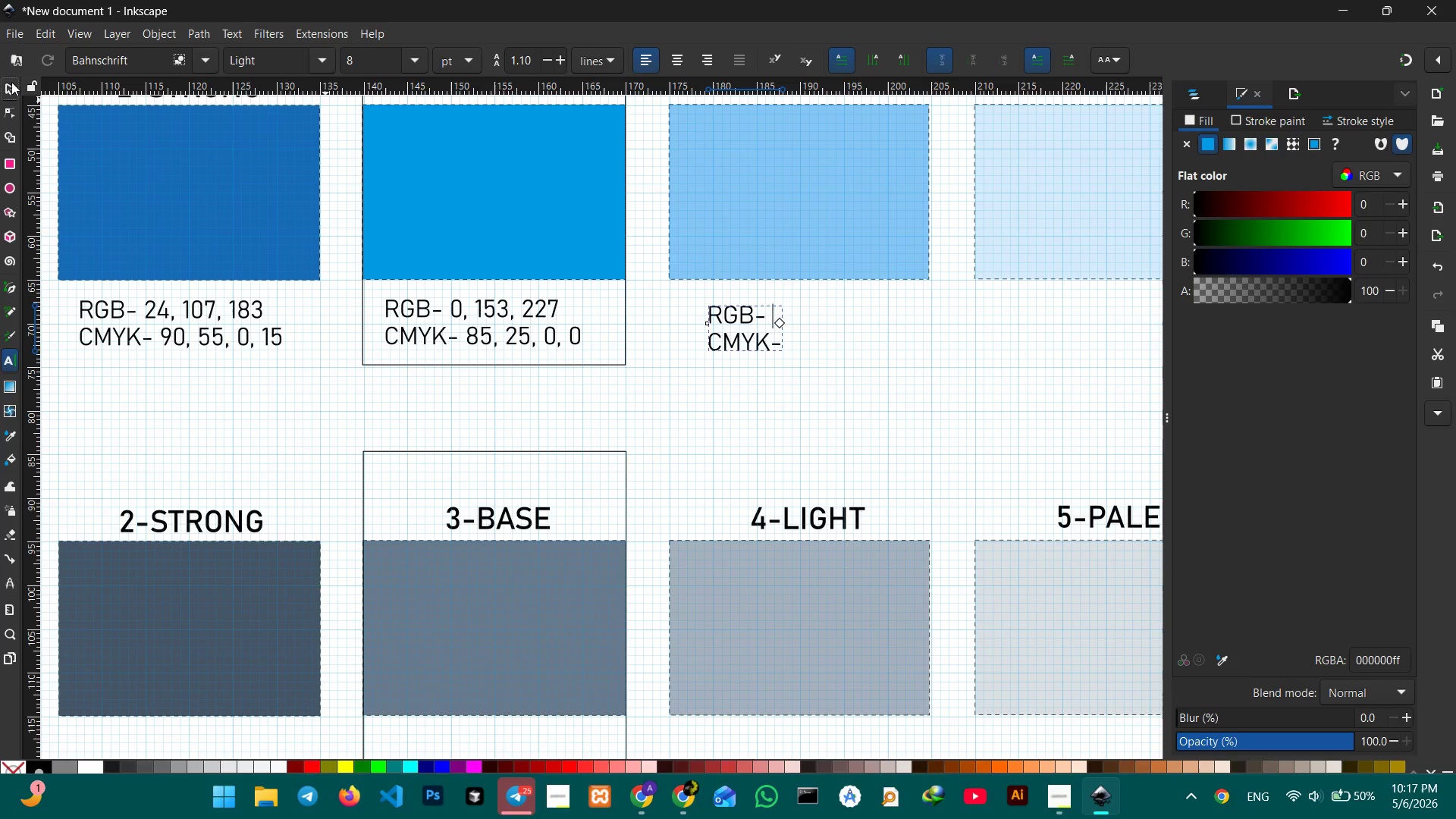 
left_click([11, 84])
 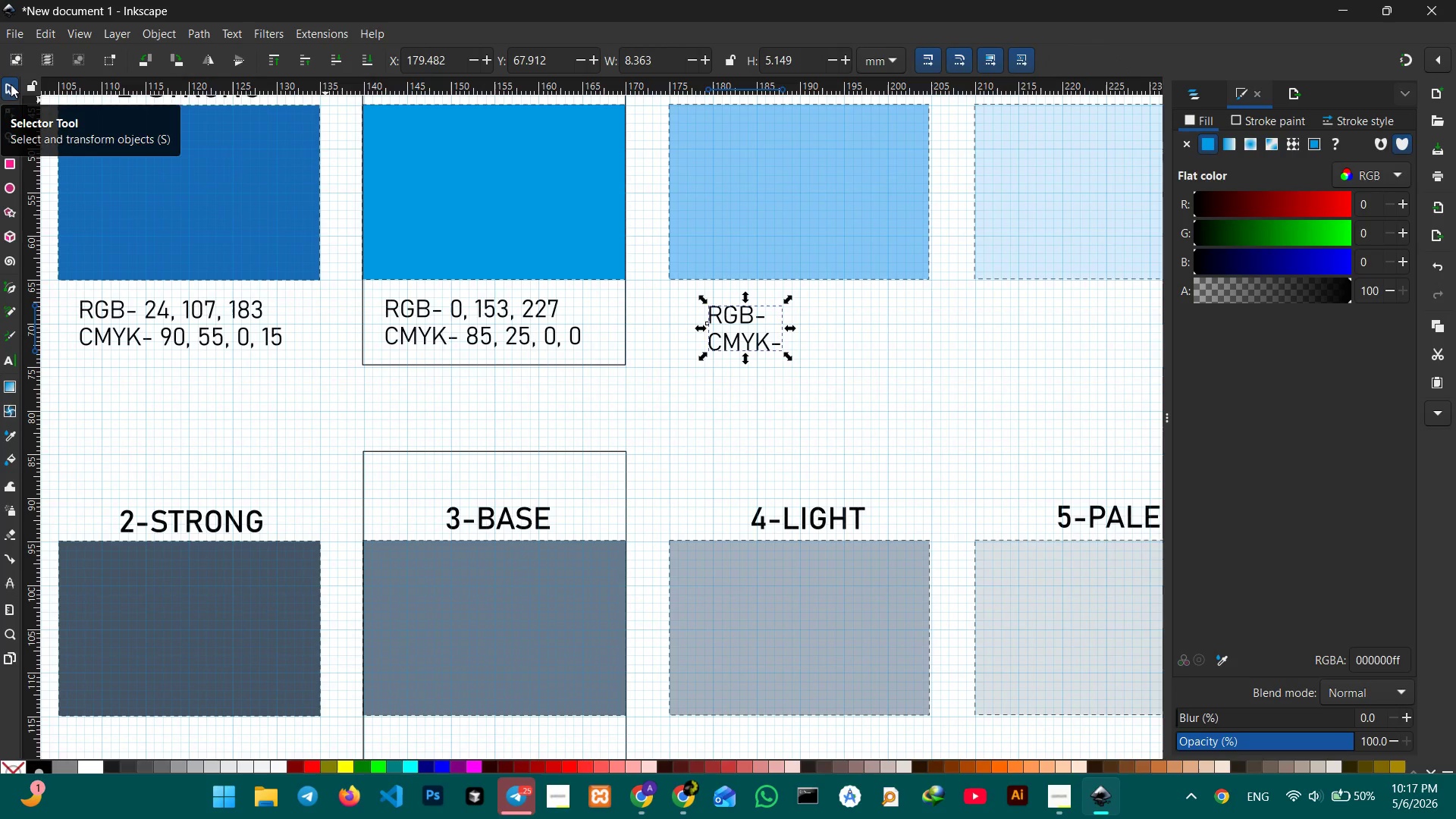 
key(Control+C)
 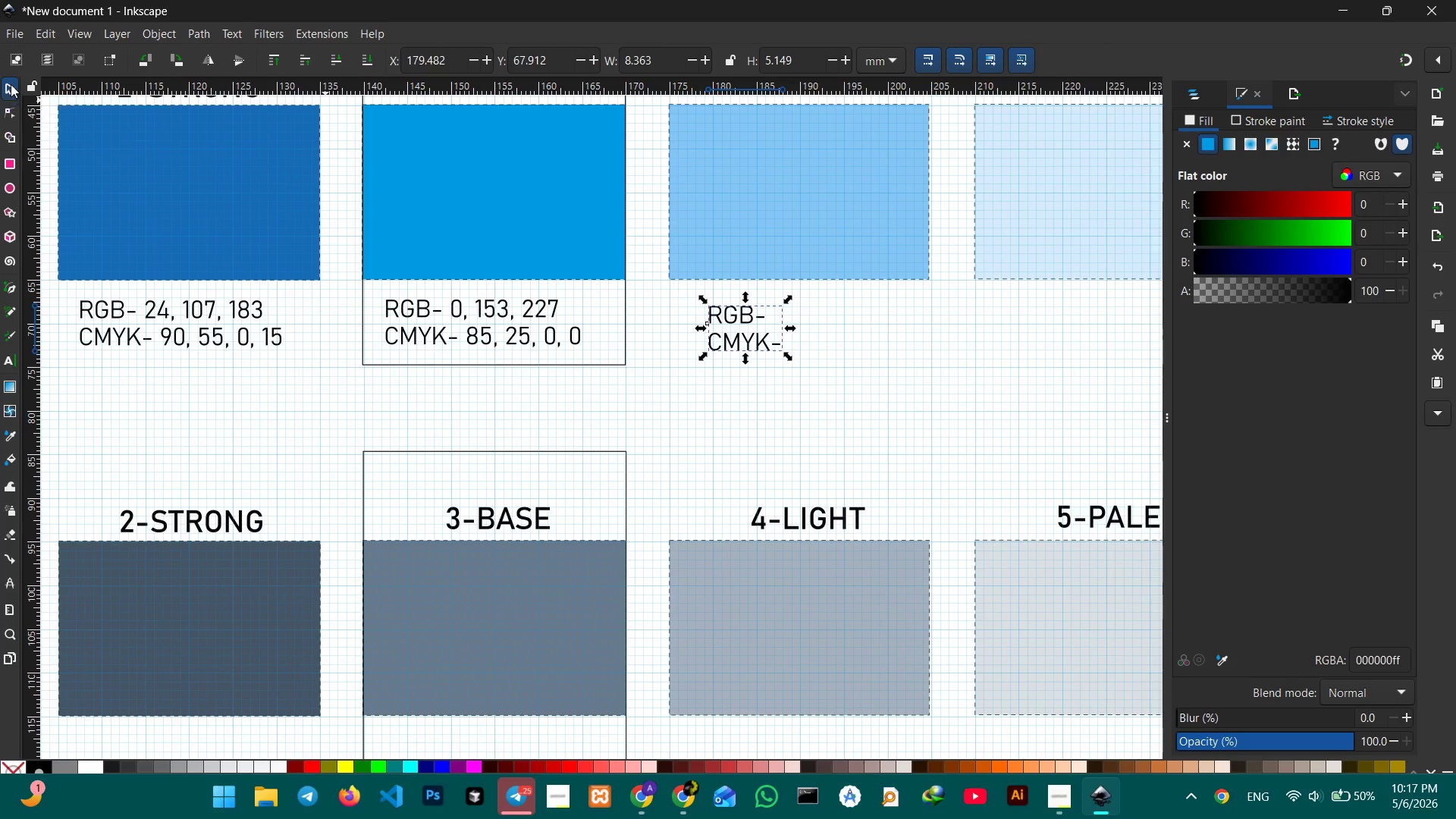 
key(Control+V)
 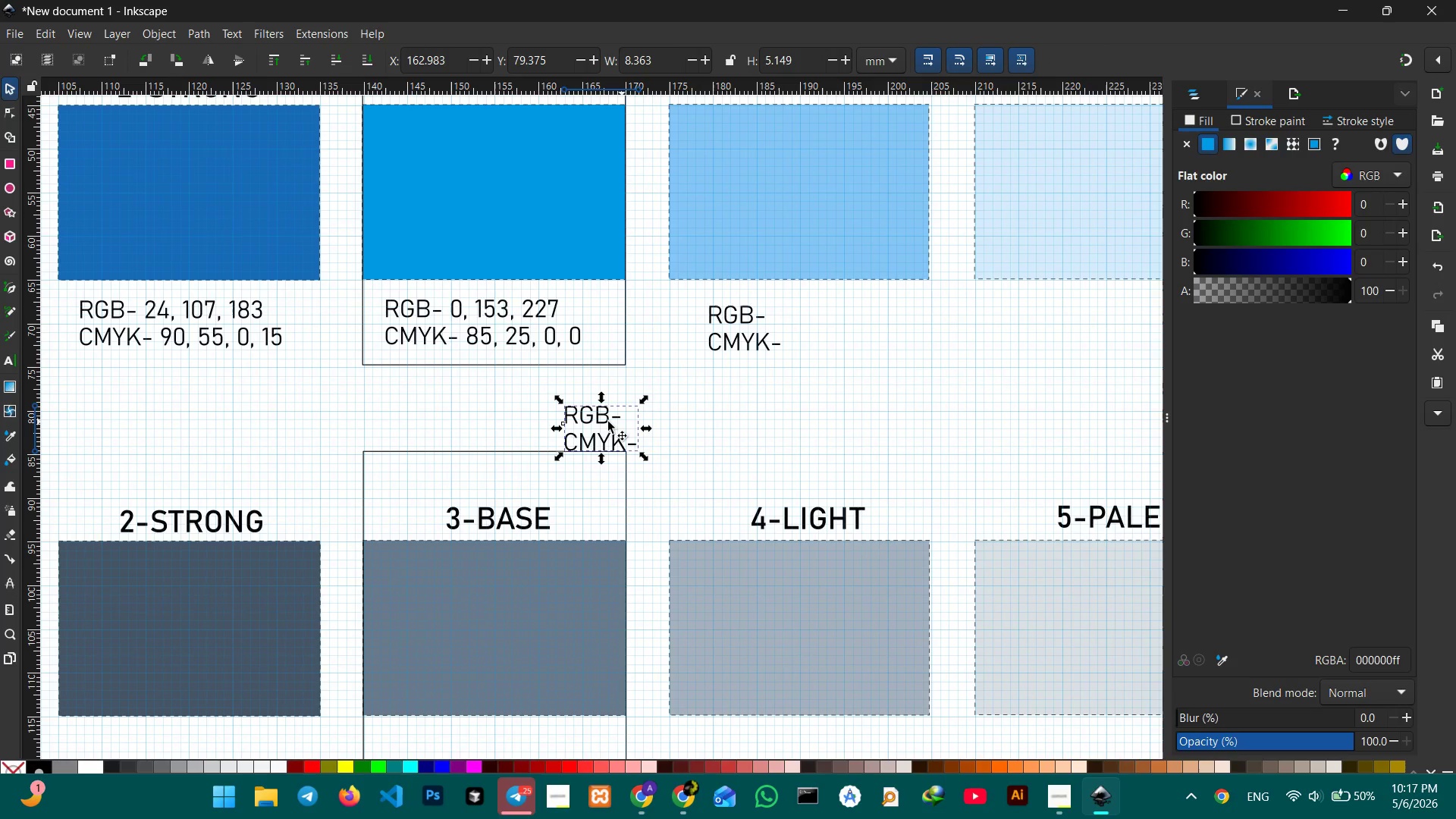 
left_click_drag(start_coordinate=[597, 422], to_coordinate=[1065, 321])
 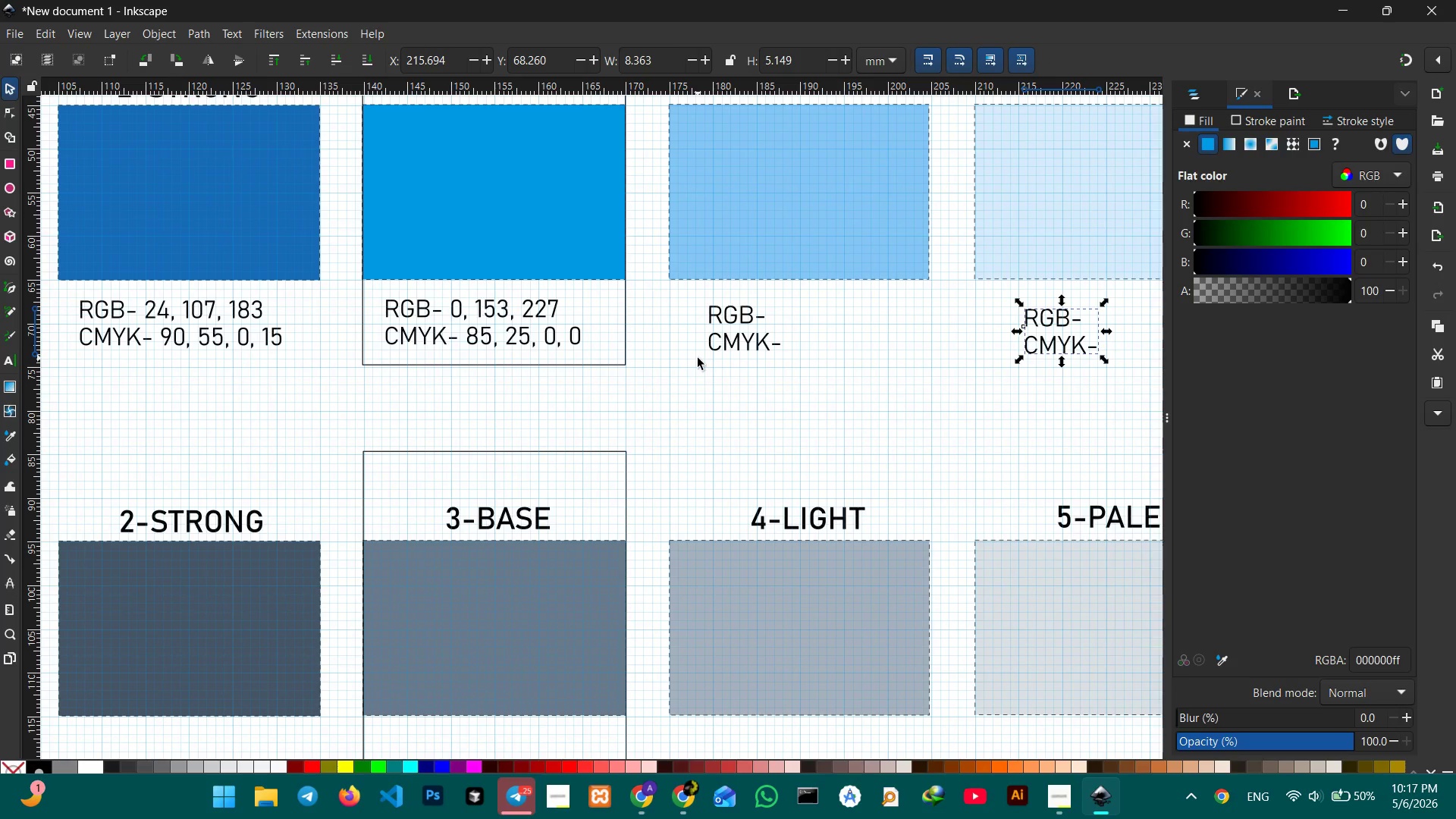 
key(Control+V)
 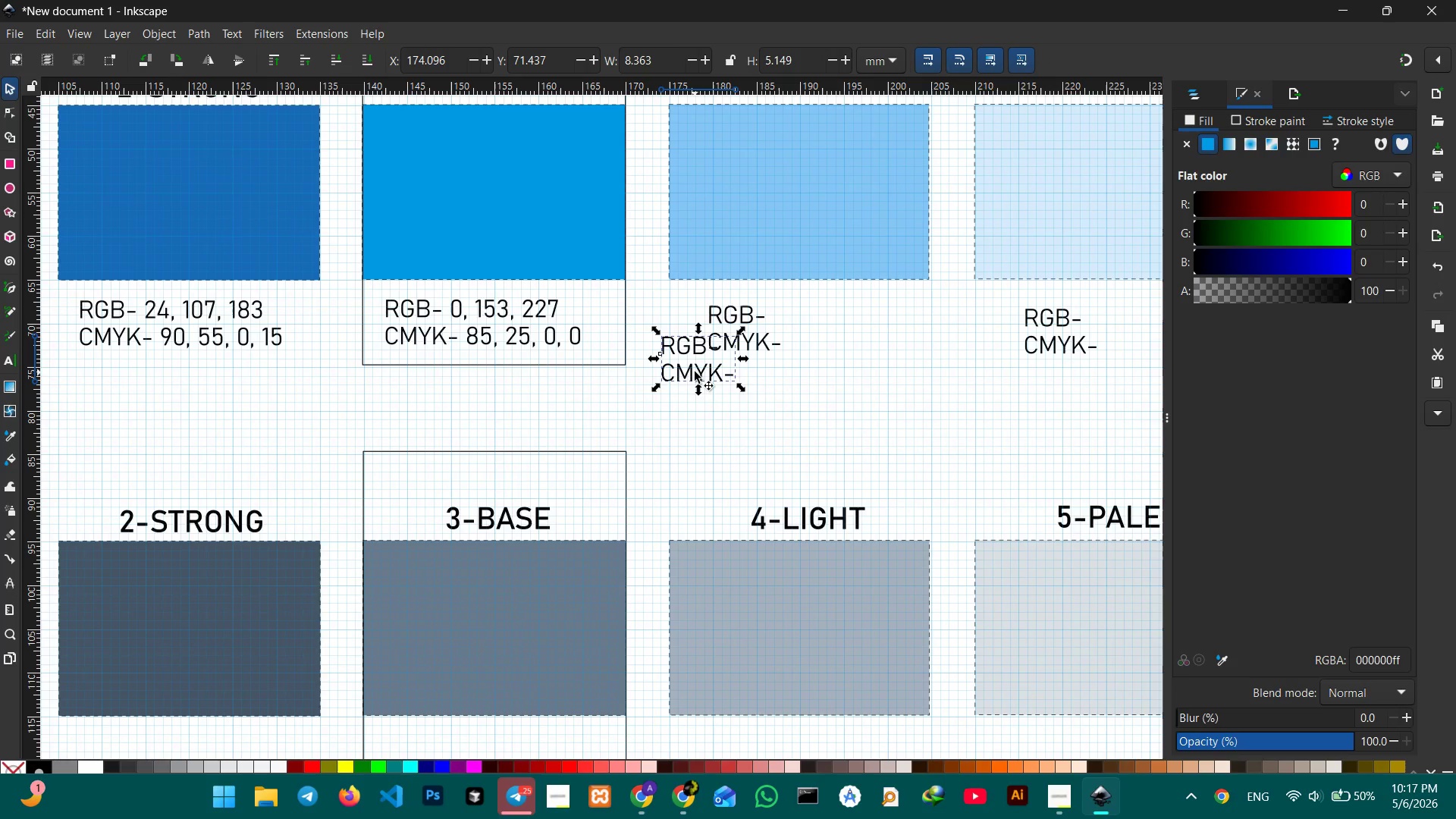 
left_click_drag(start_coordinate=[695, 369], to_coordinate=[484, 662])
 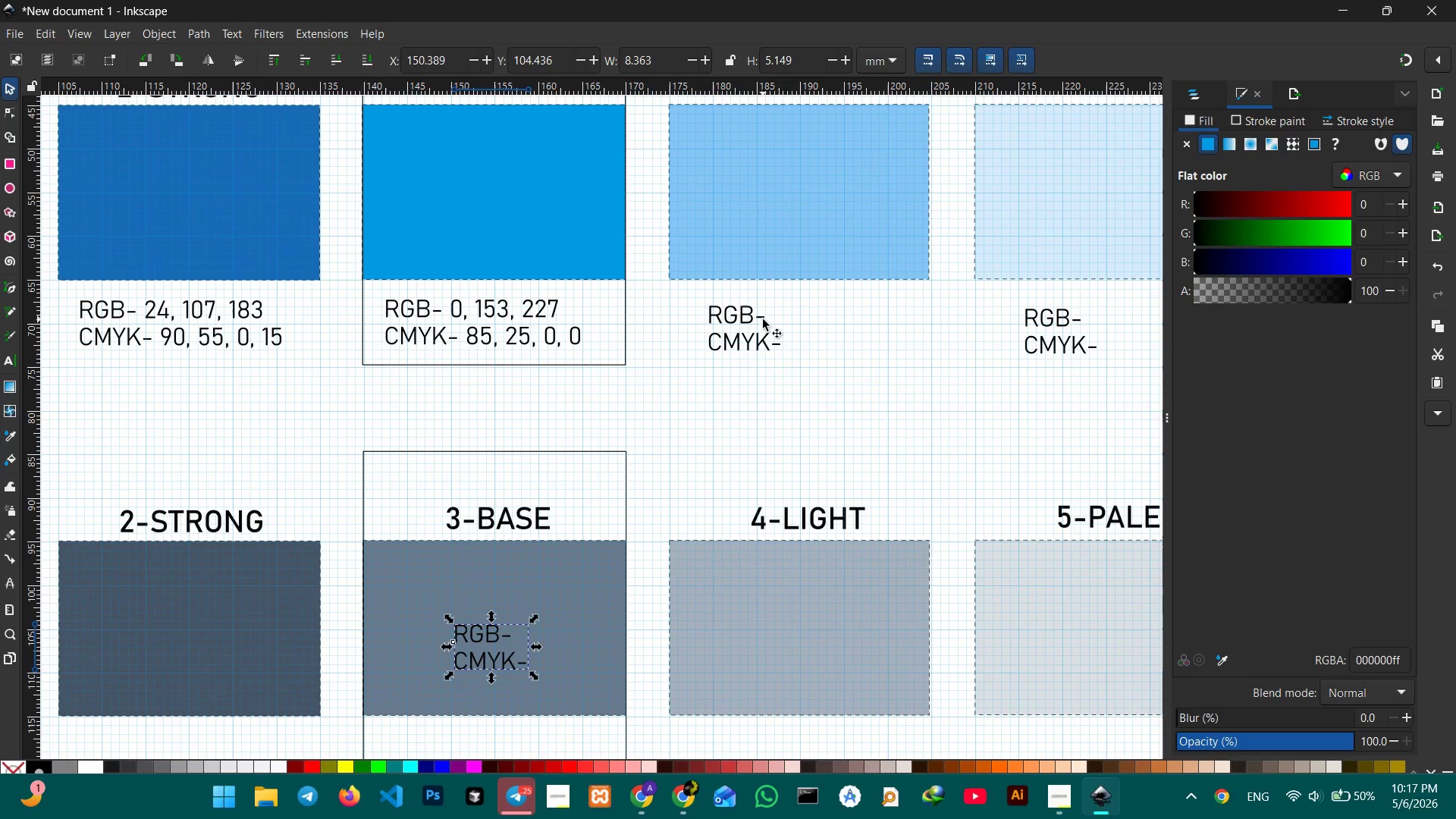 
double_click([763, 319])
 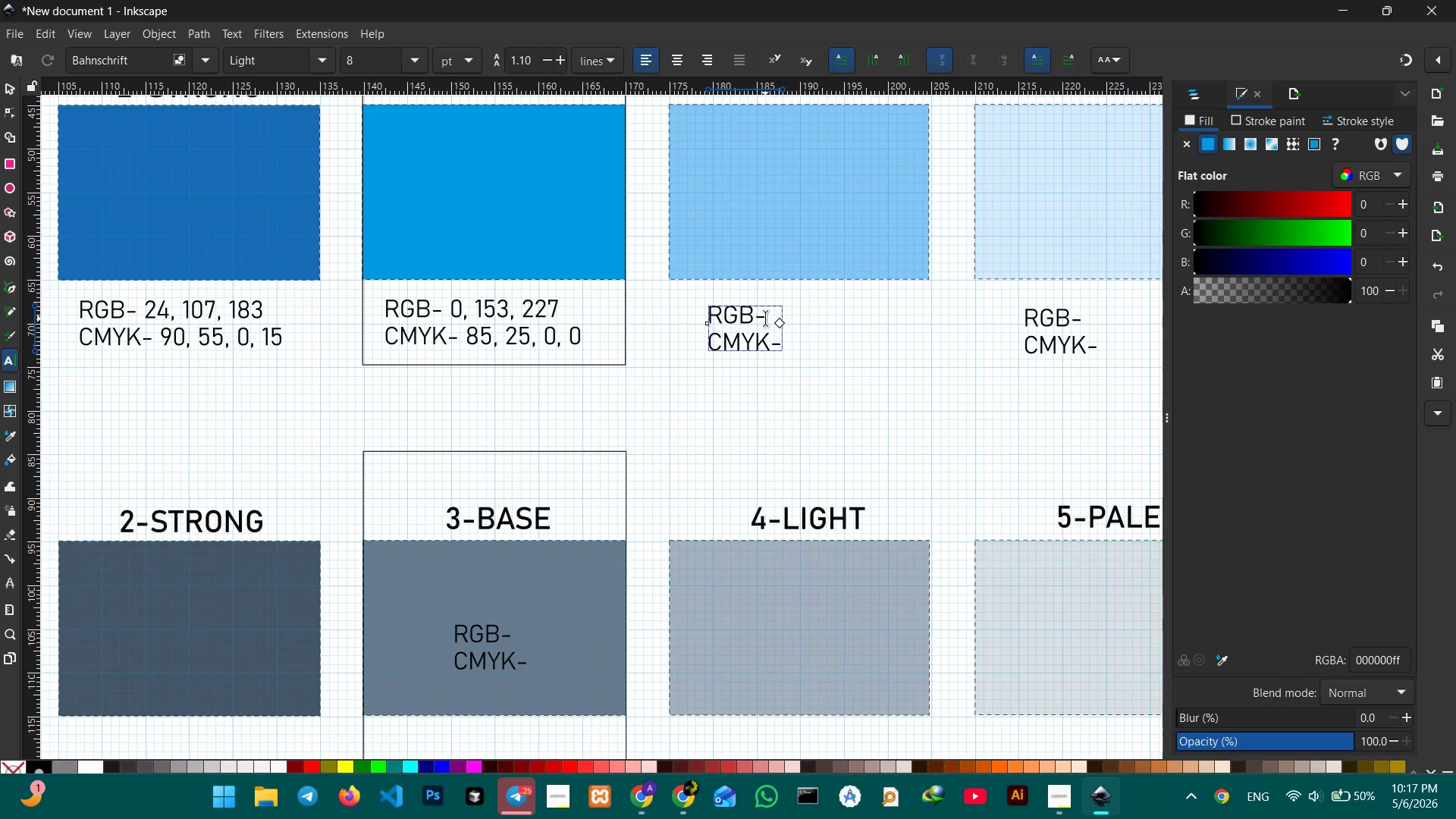 
key(Space)
 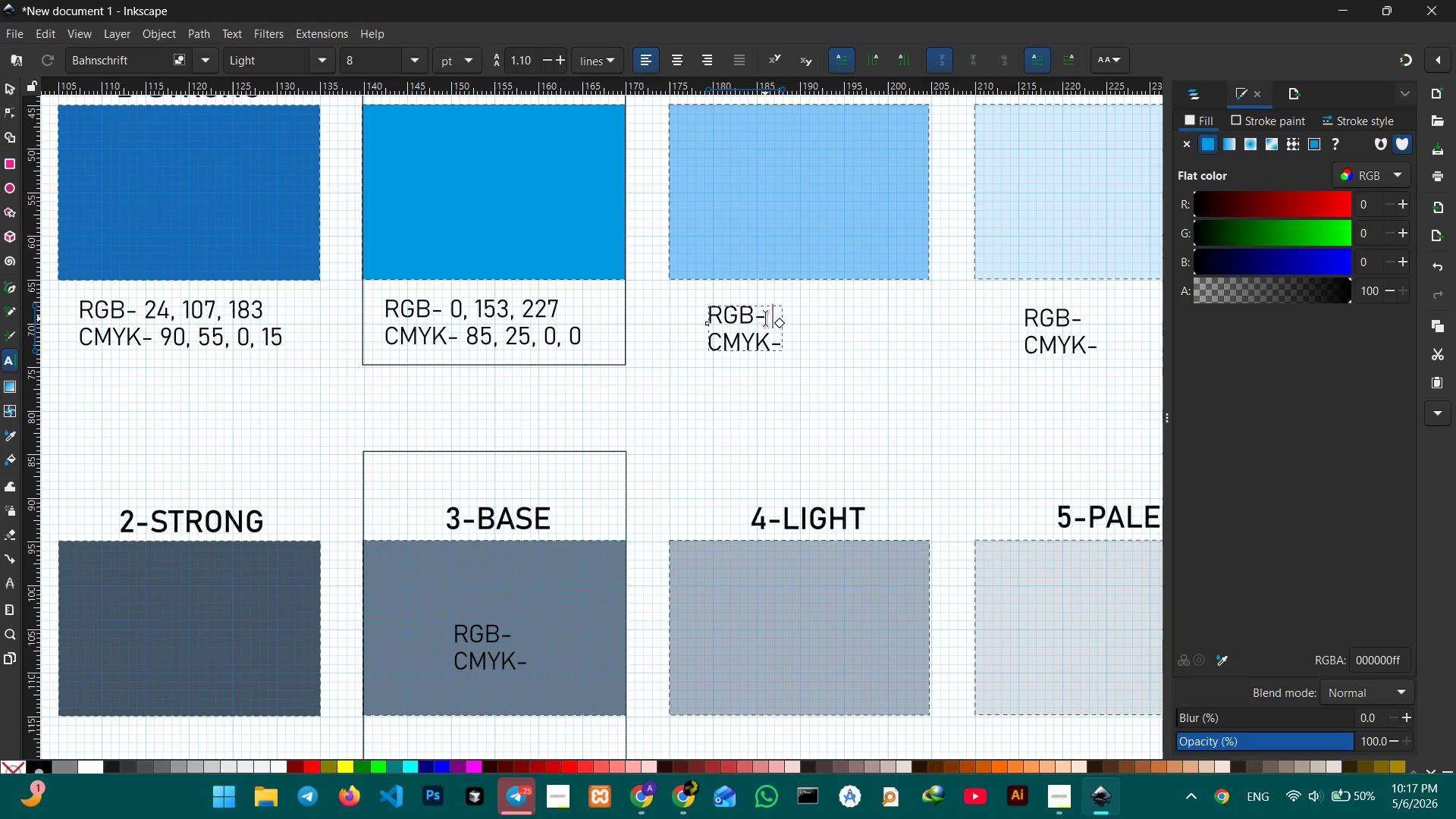 
key(Numpad1)
 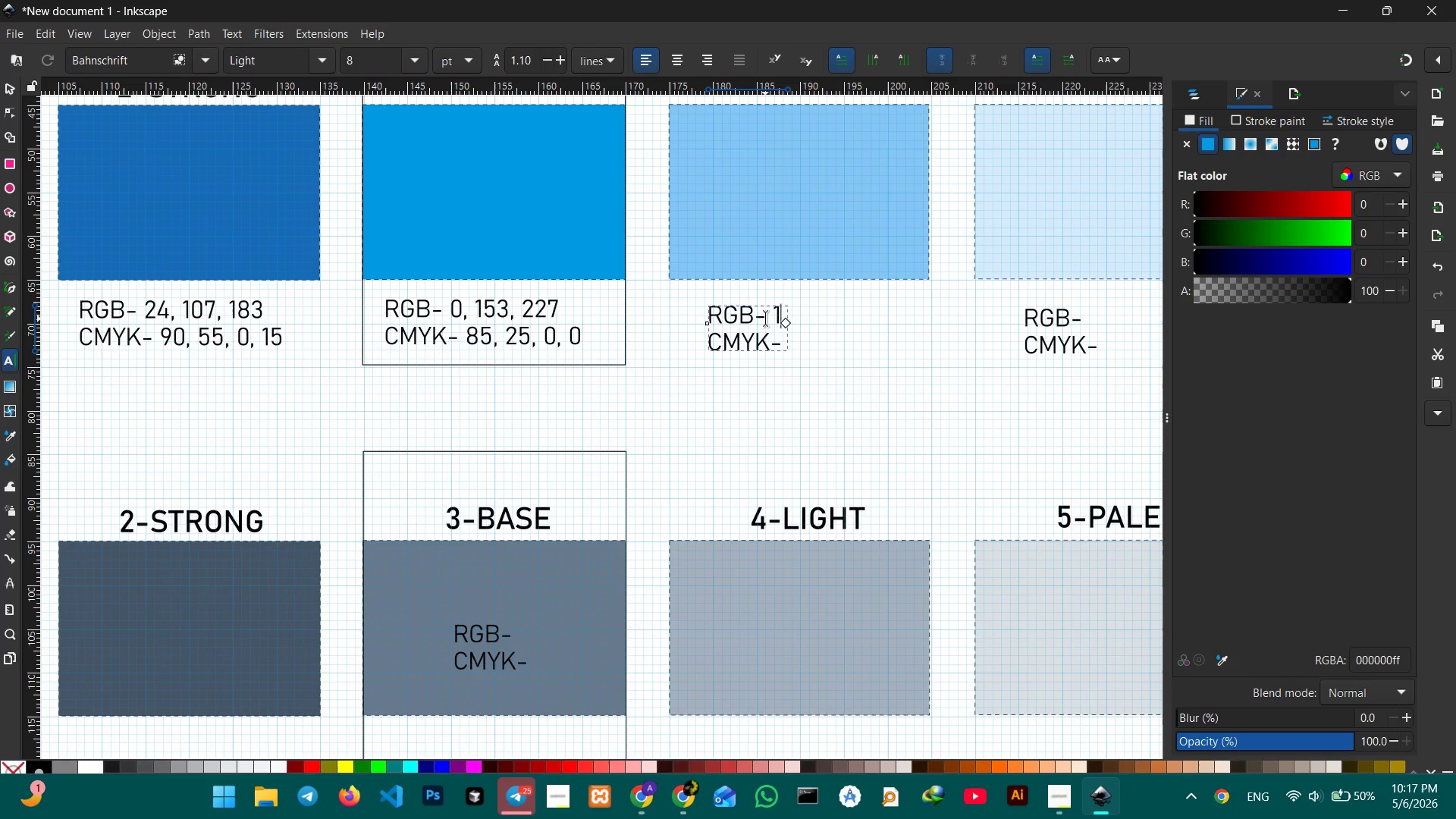 
key(Numpad3)
 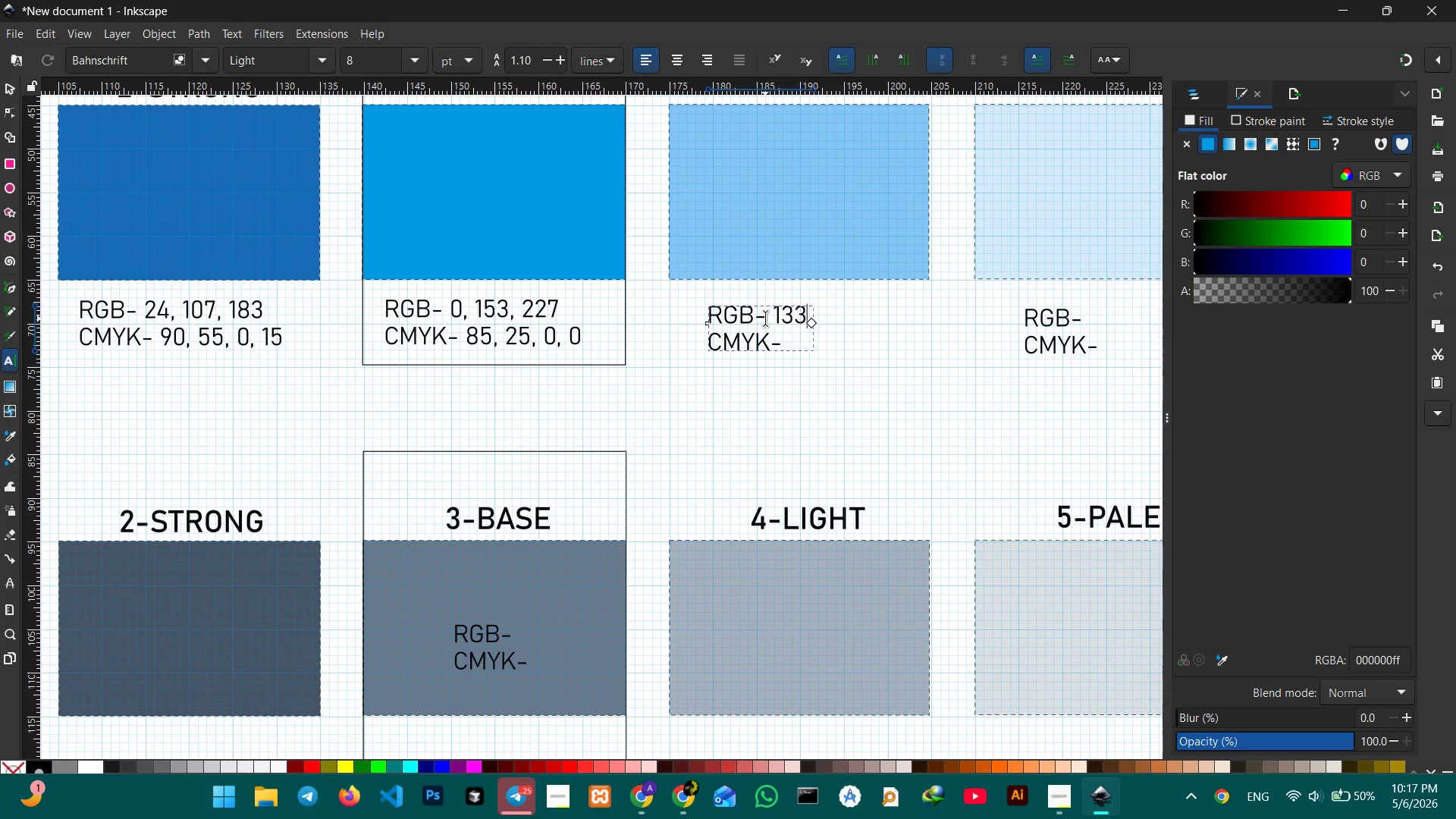 
key(Numpad3)
 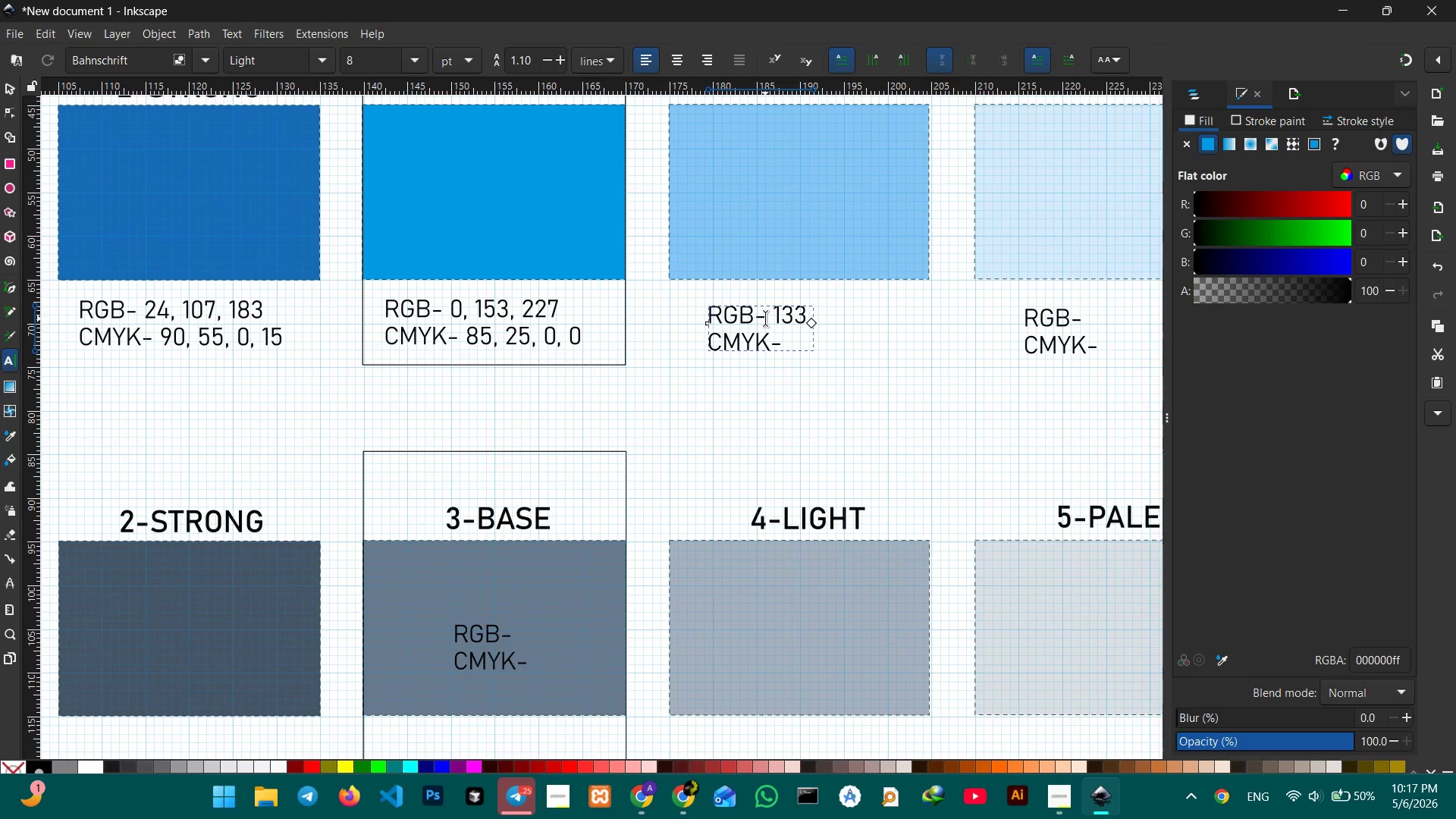 
key(Comma)
 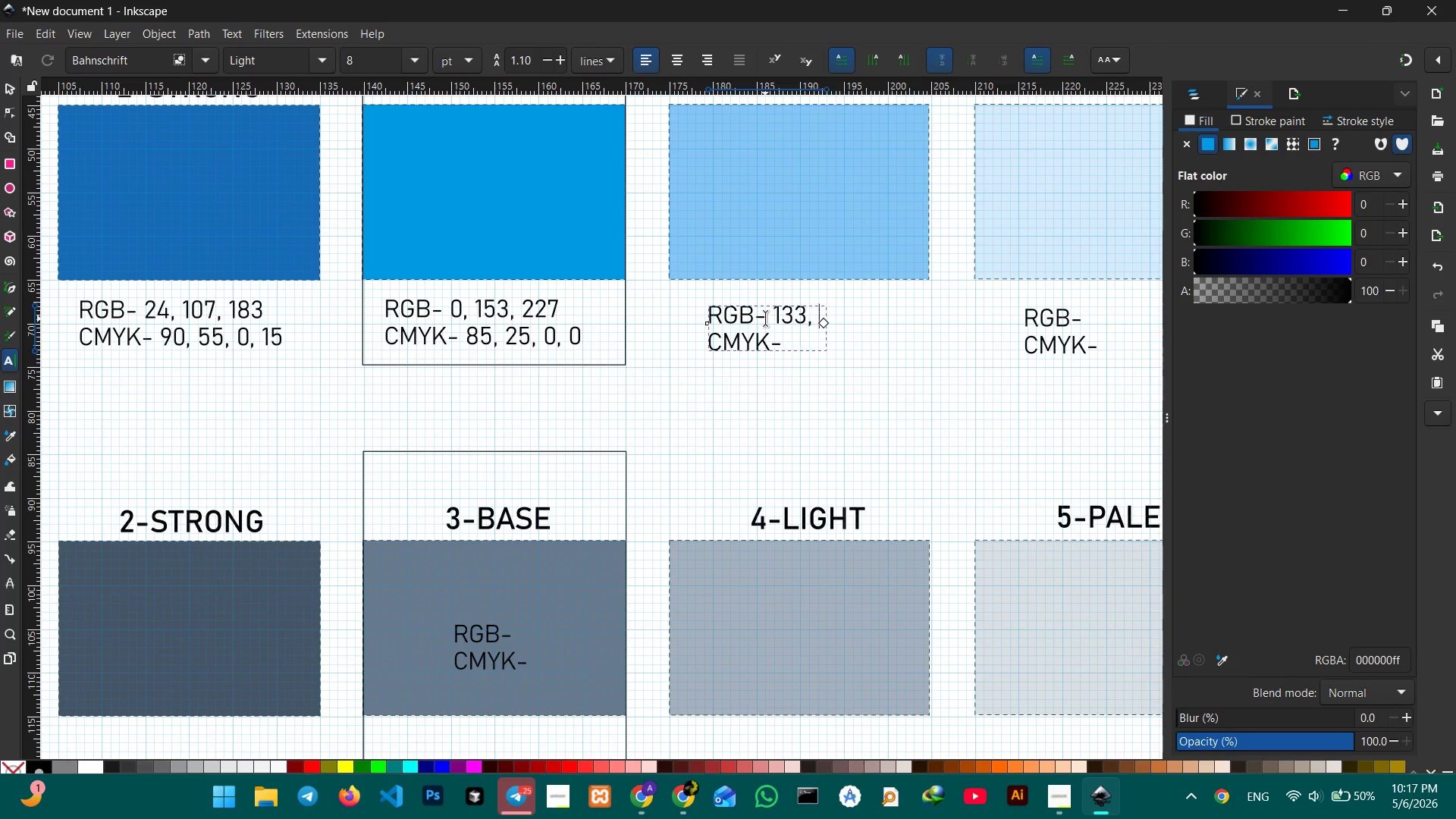 
key(Space)
 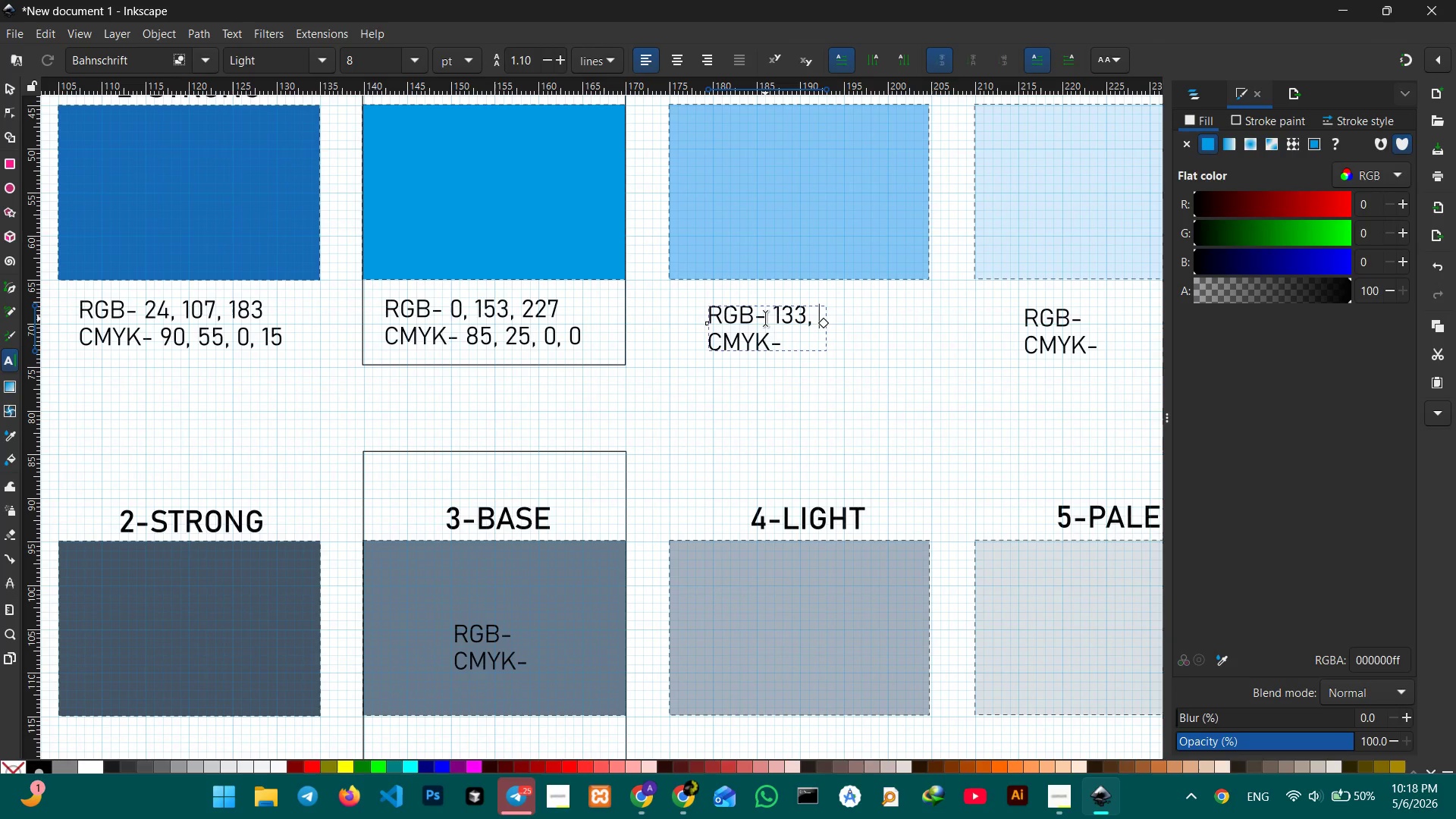 
key(Numpad1)
 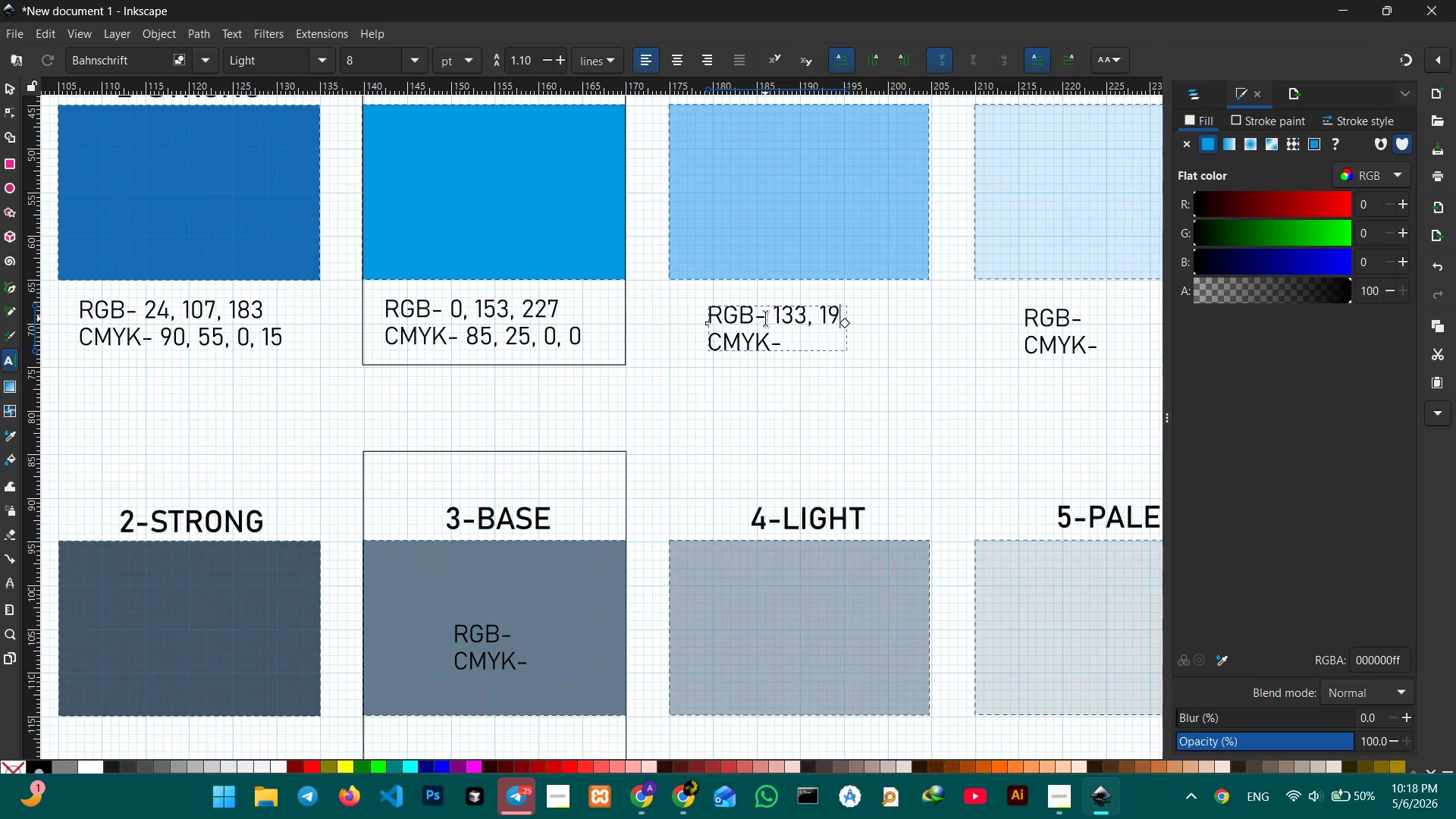 
key(Numpad9)
 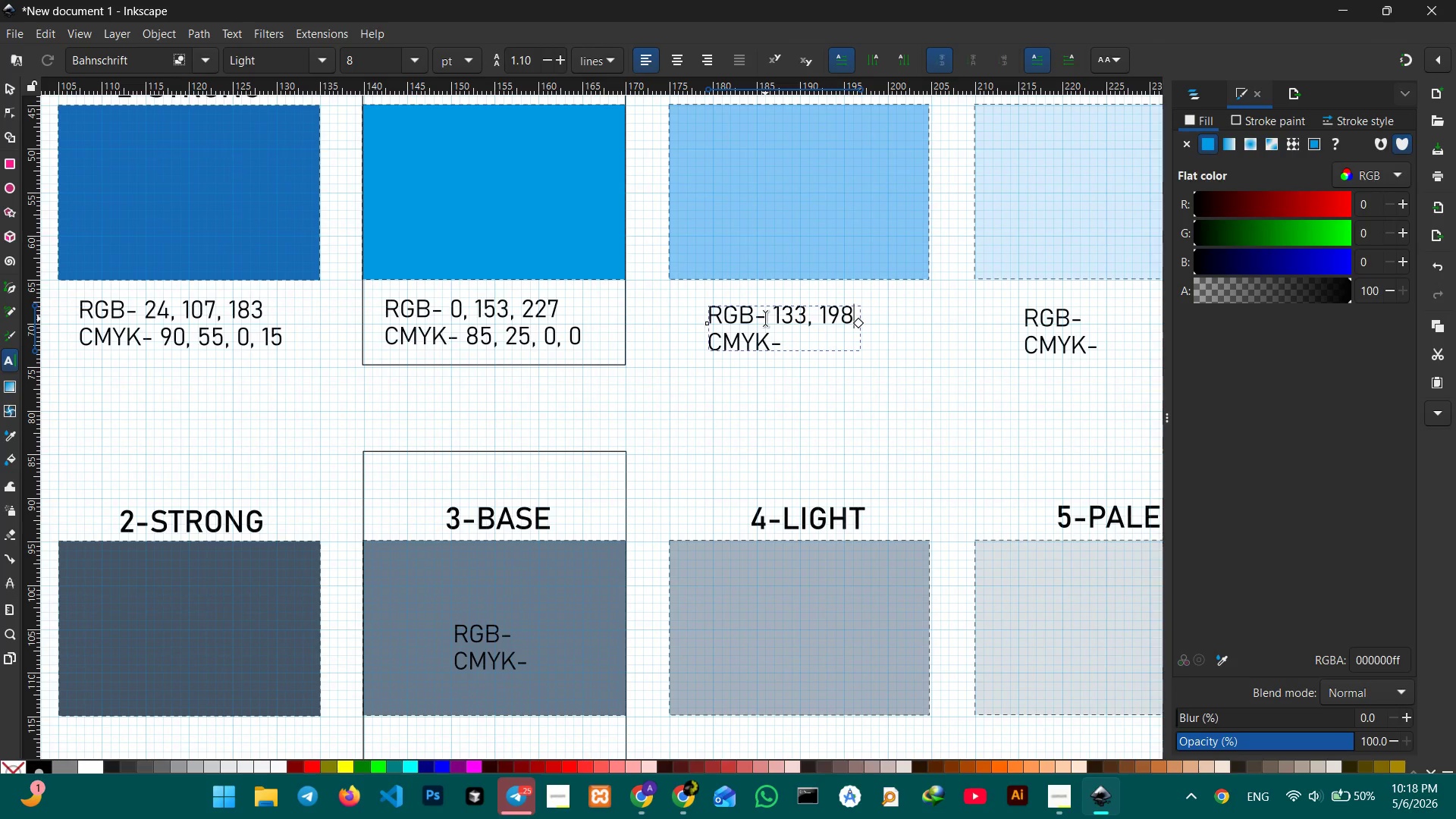 
key(Numpad8)
 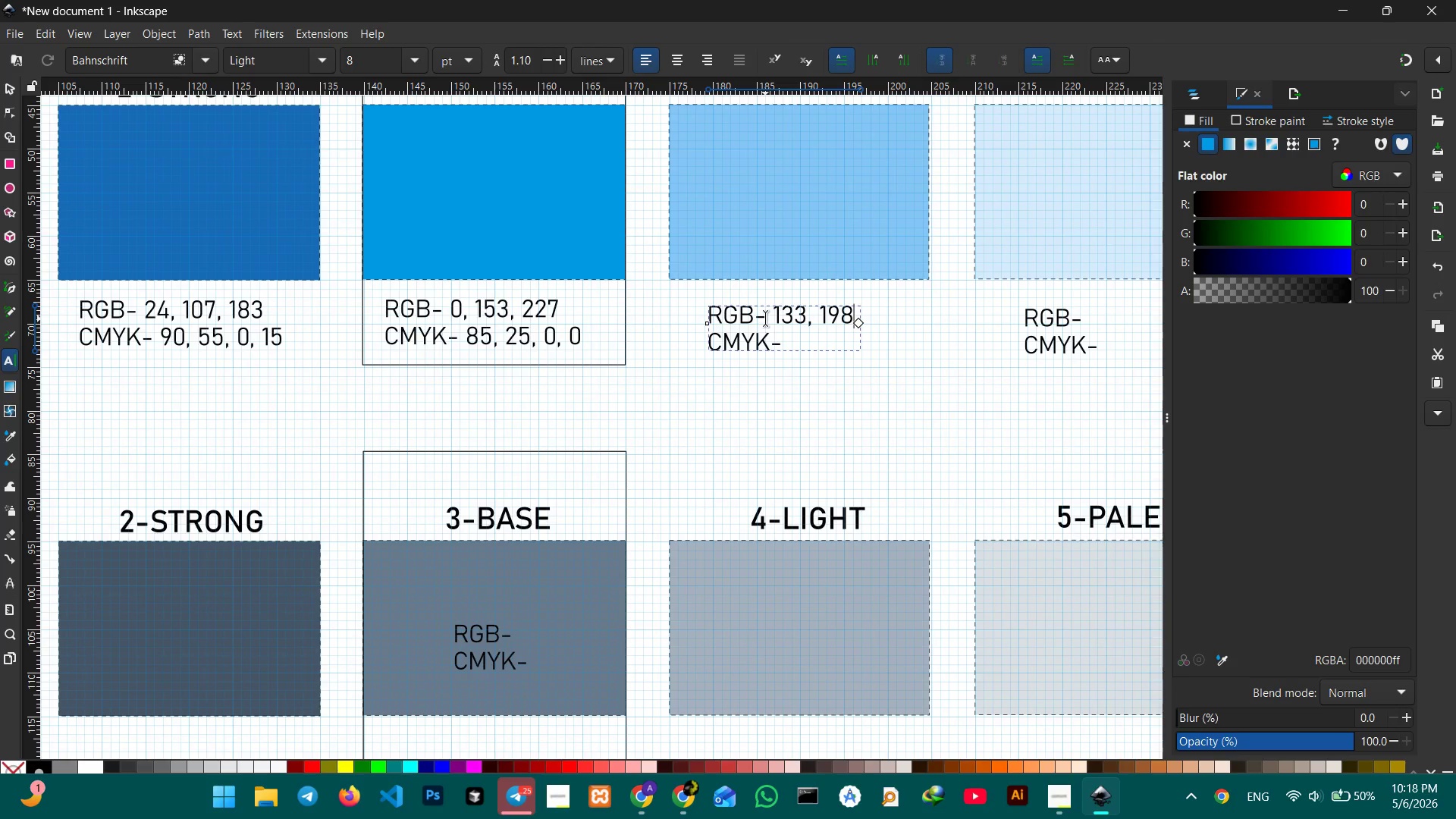 
key(Comma)
 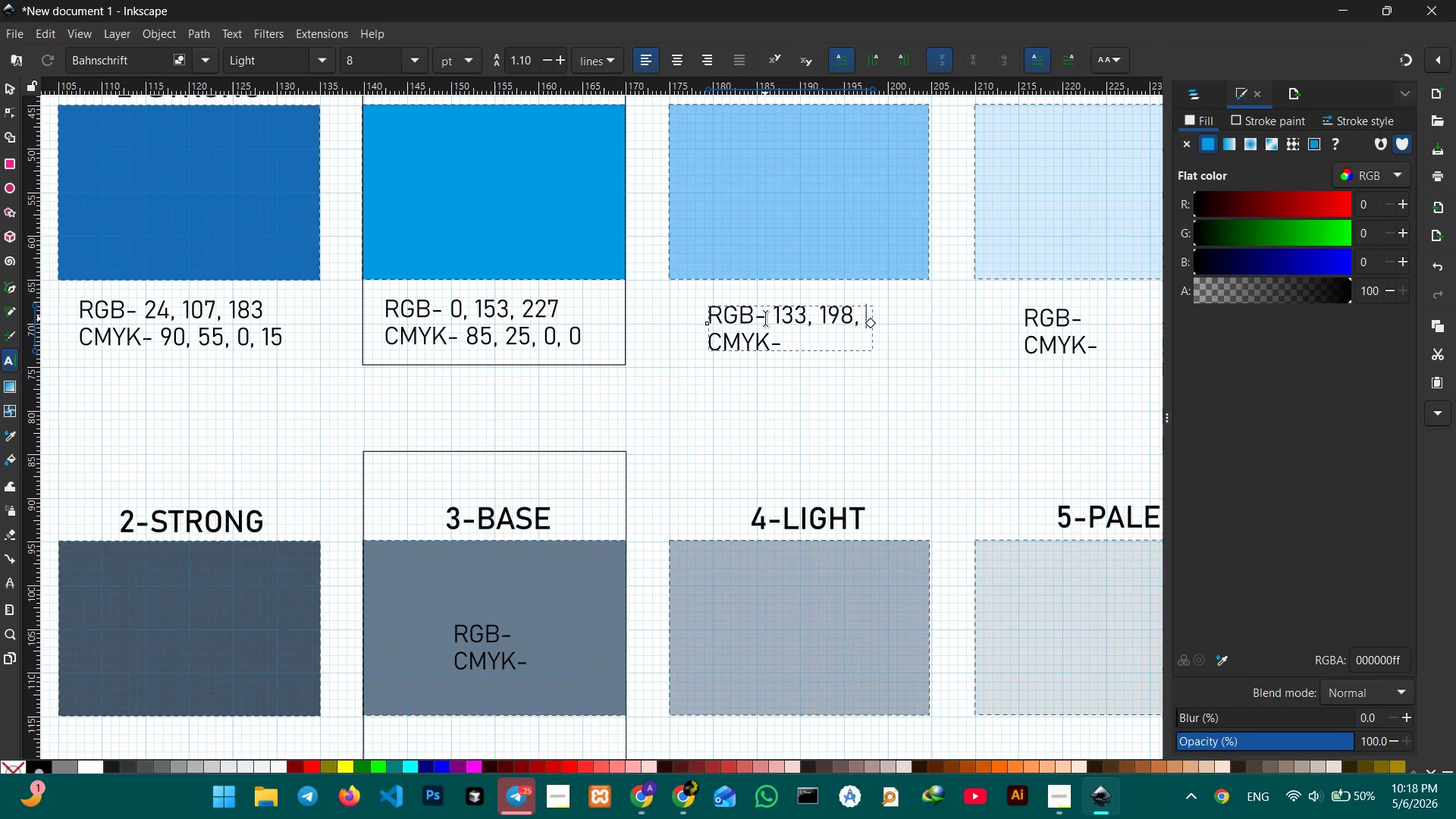 
key(Space)
 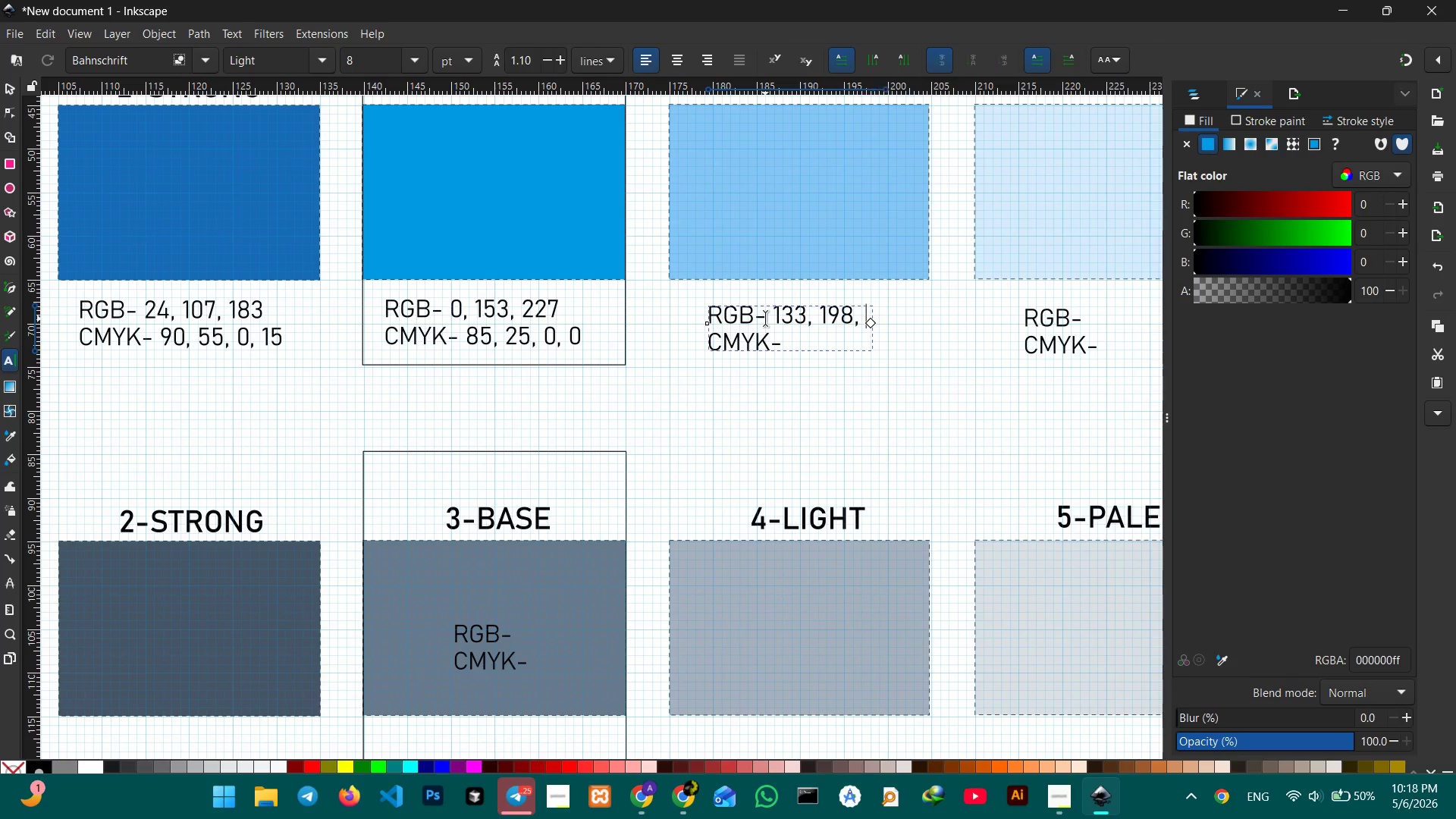 
key(Numpad2)
 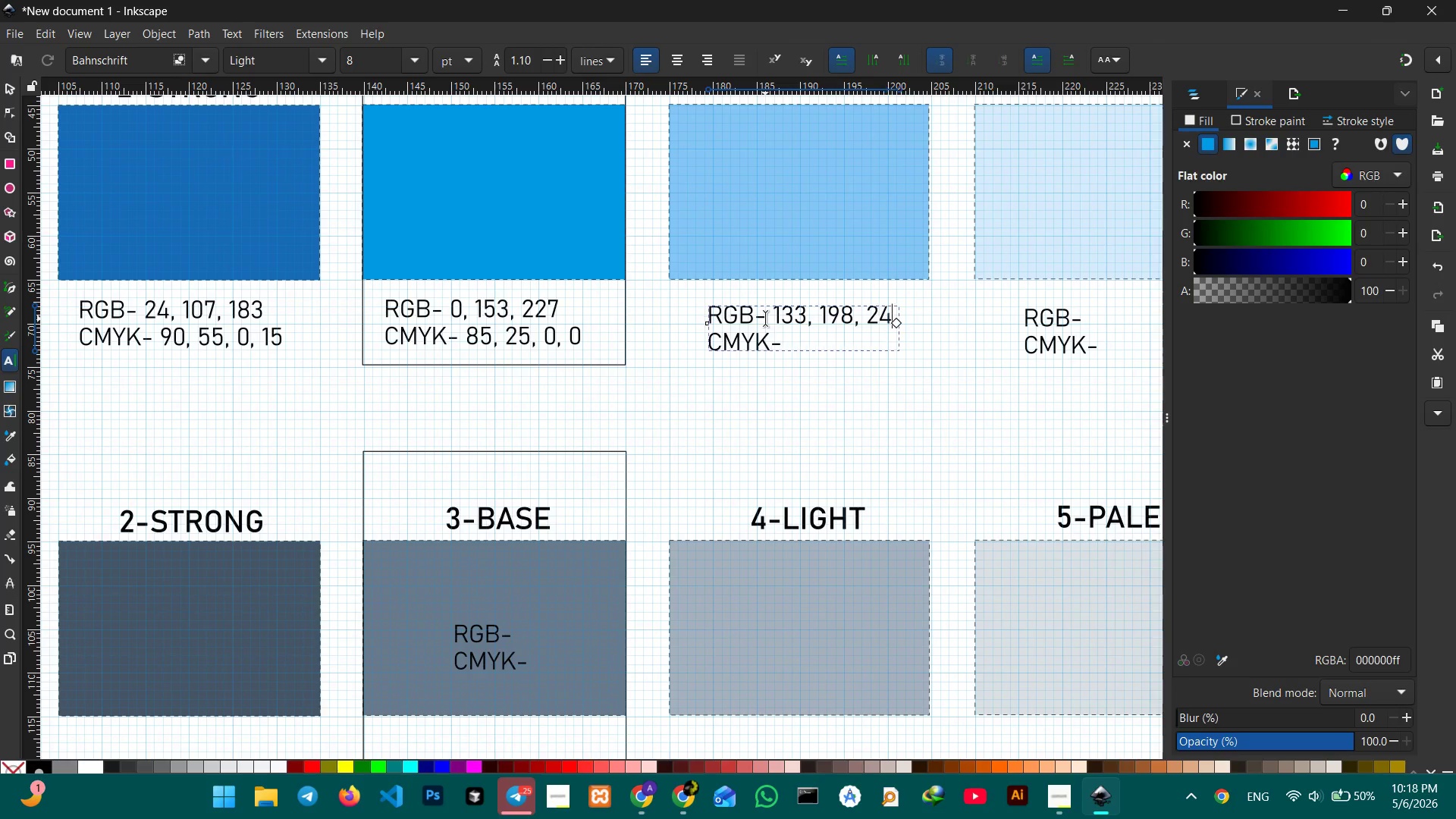 
key(Numpad4)
 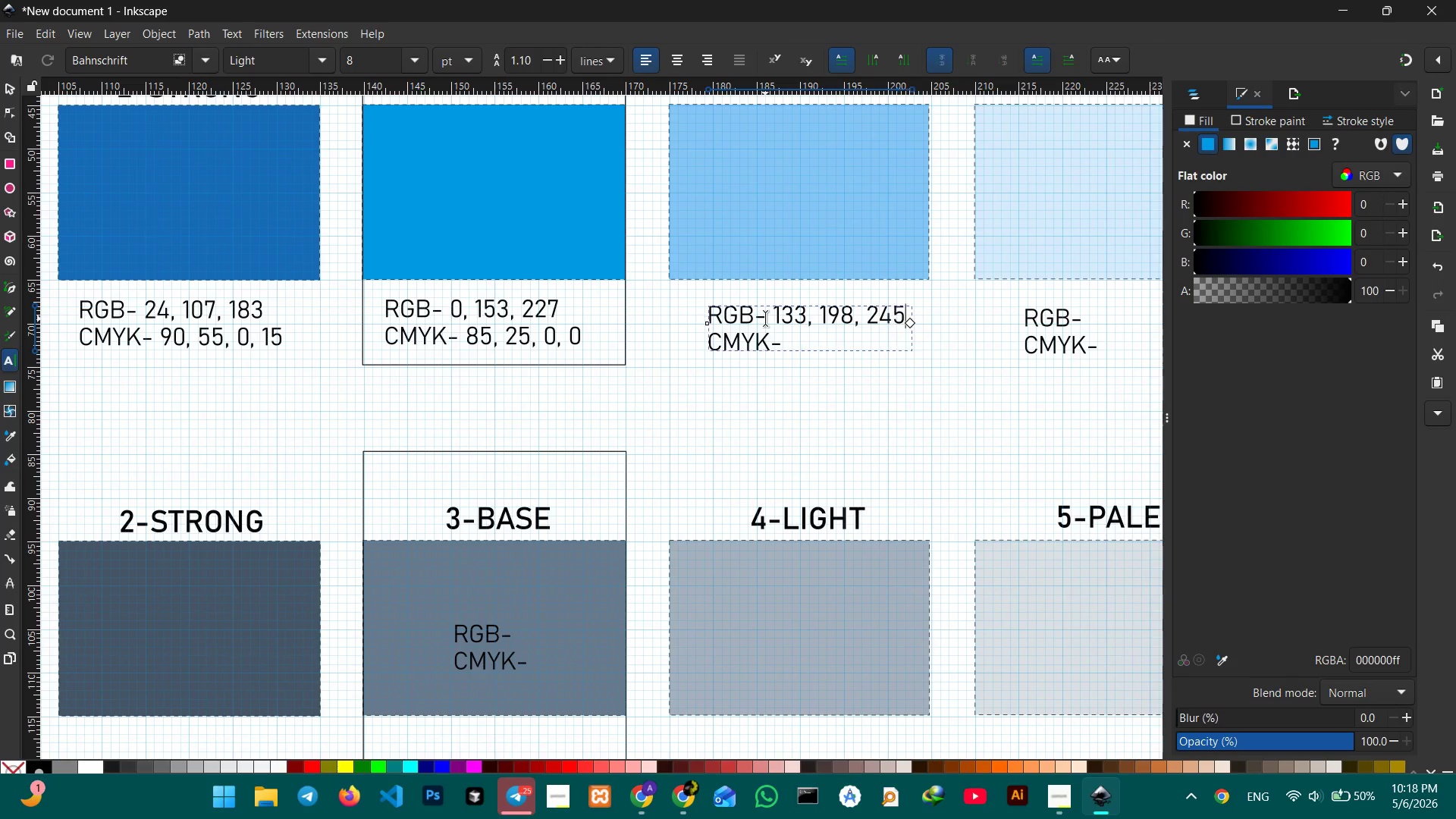 
key(Numpad5)
 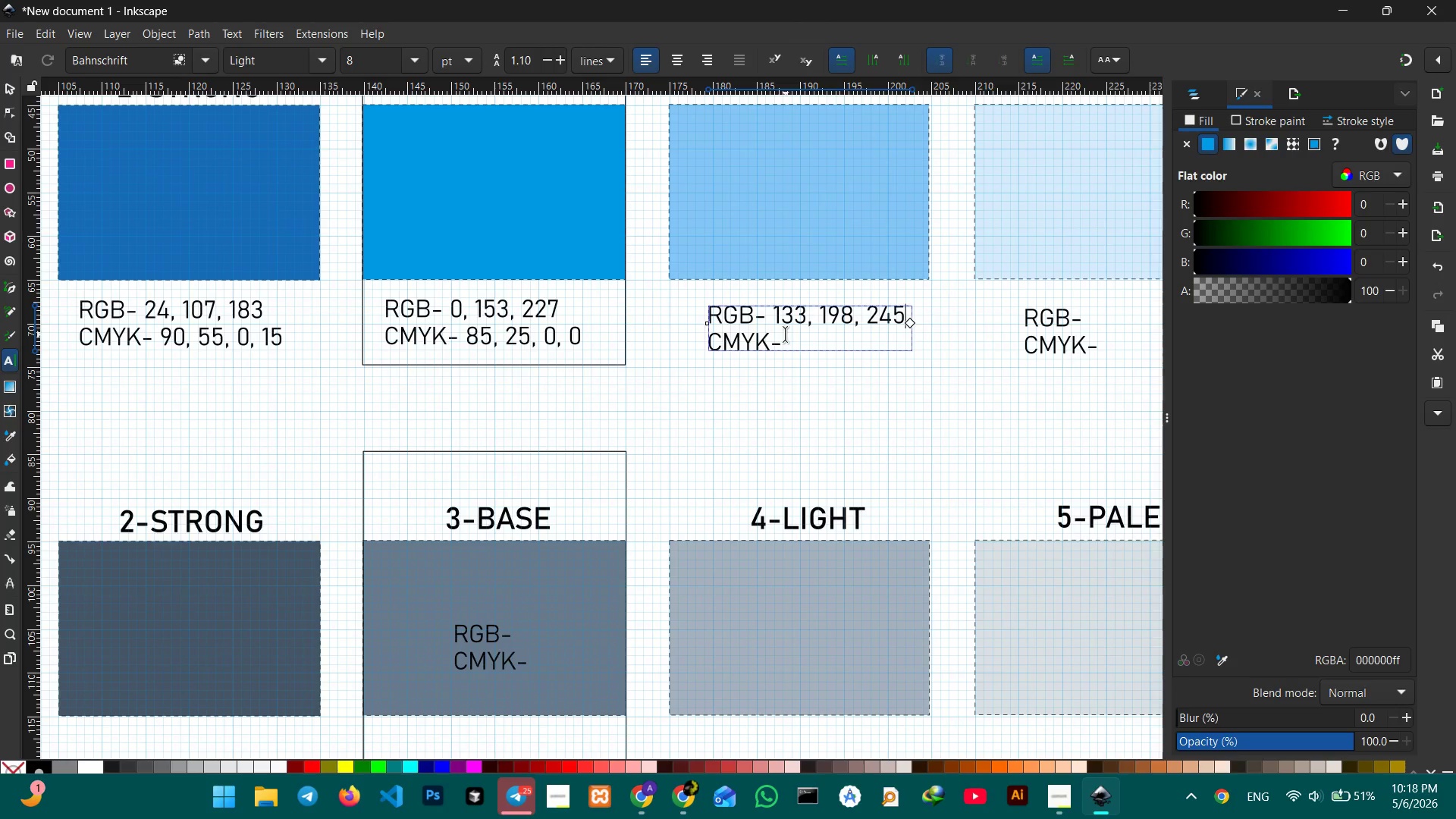 
left_click([783, 340])
 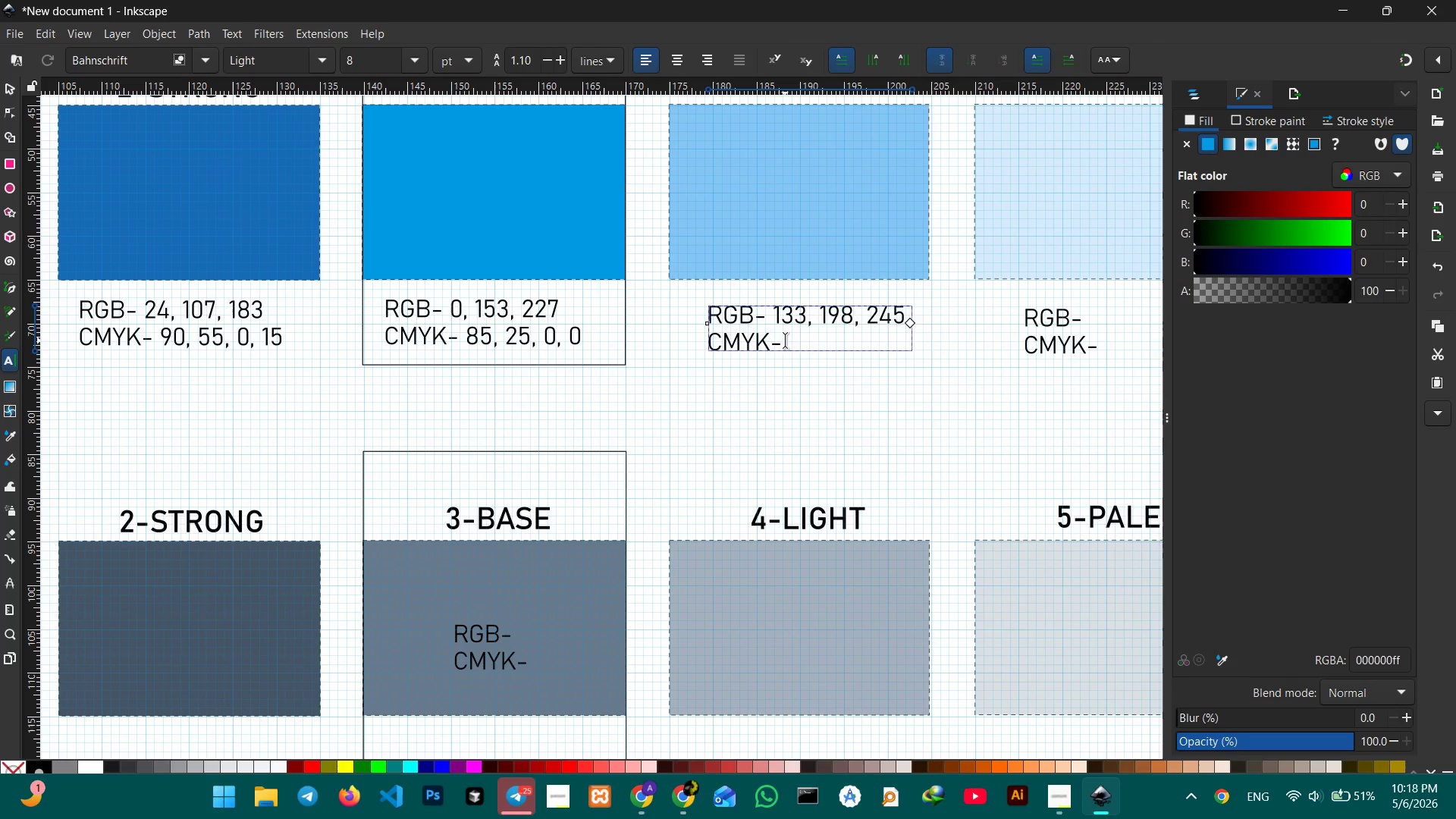 
key(Space)
 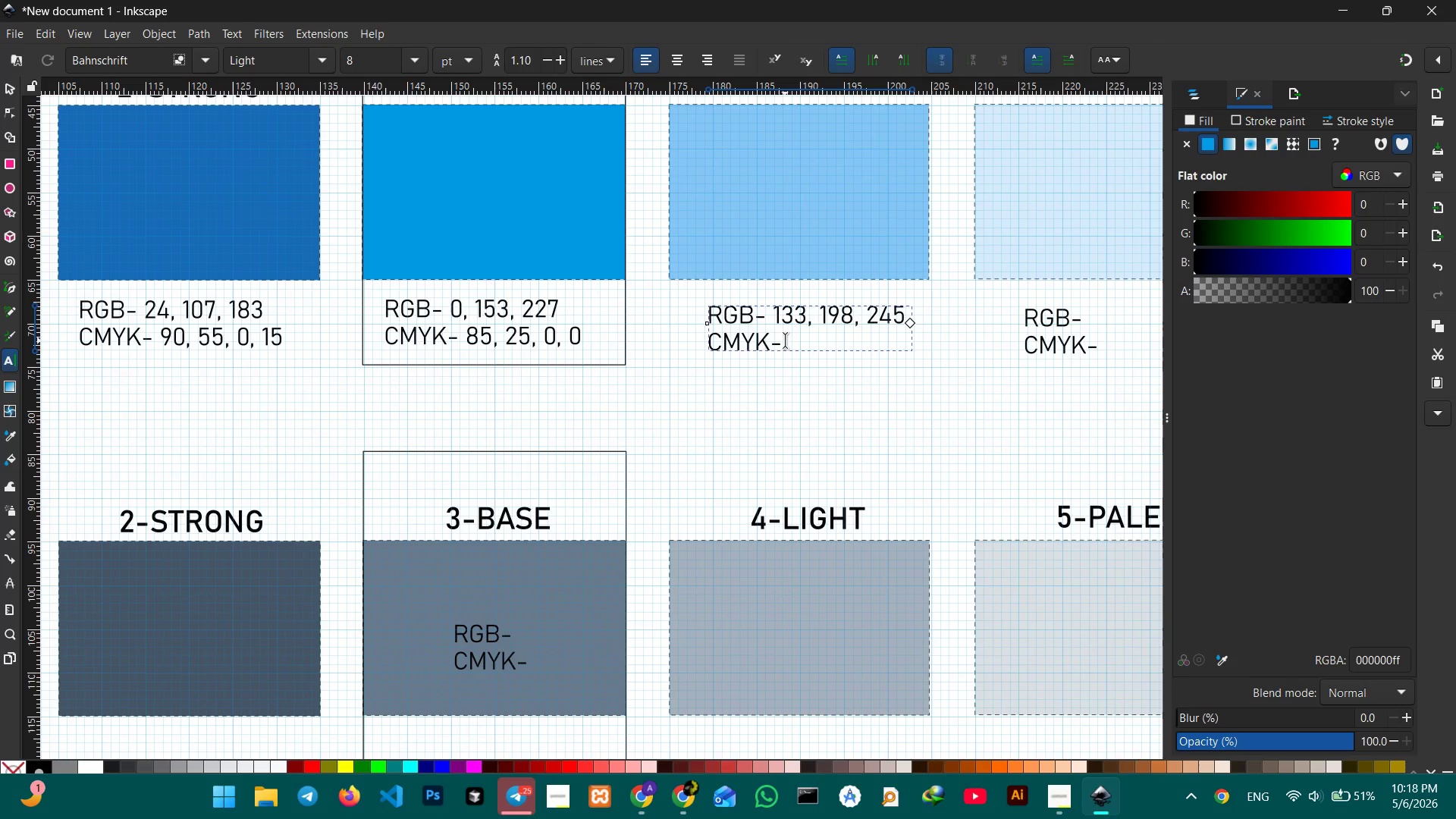 
key(Numpad4)
 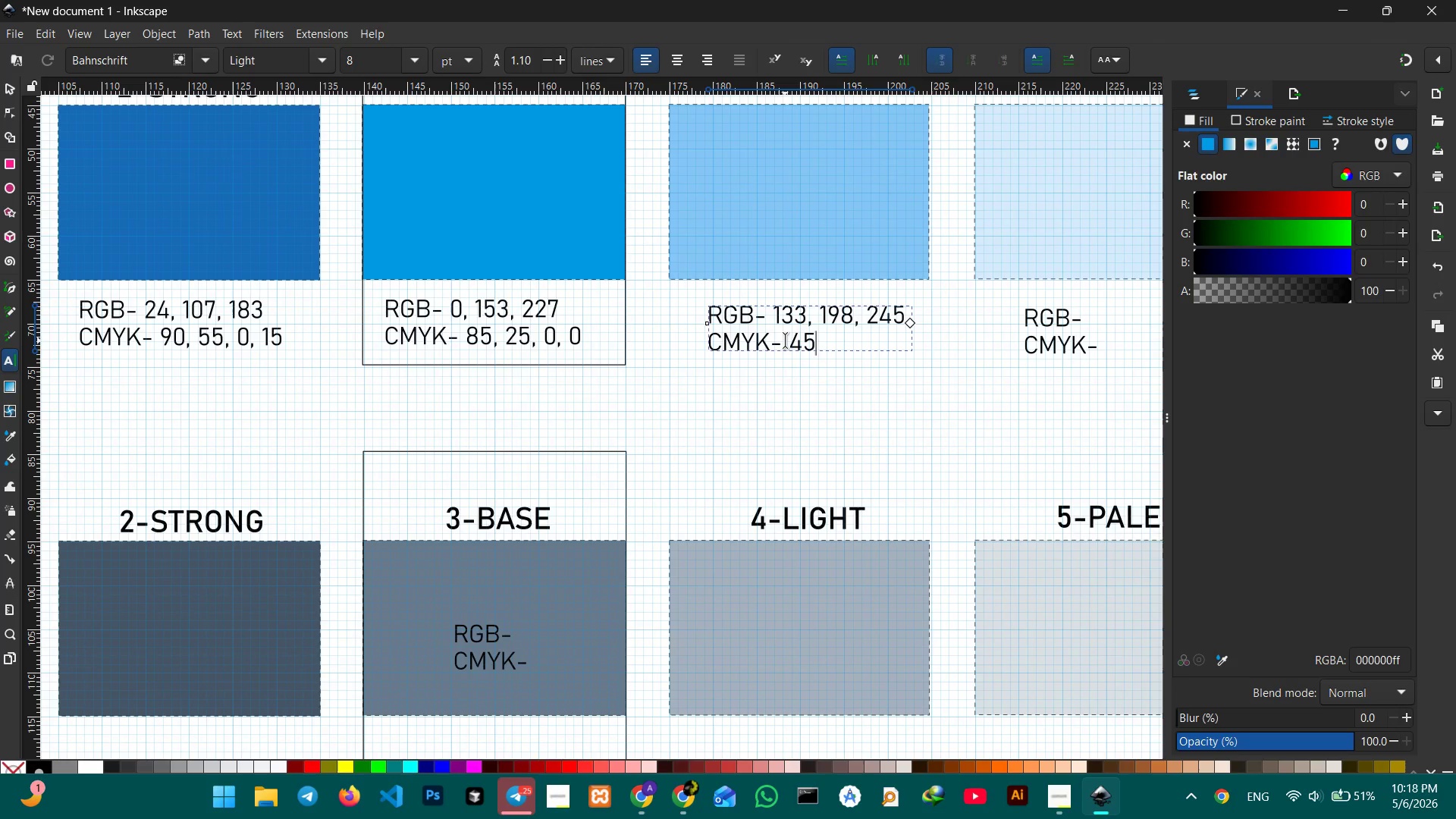 
key(Numpad5)
 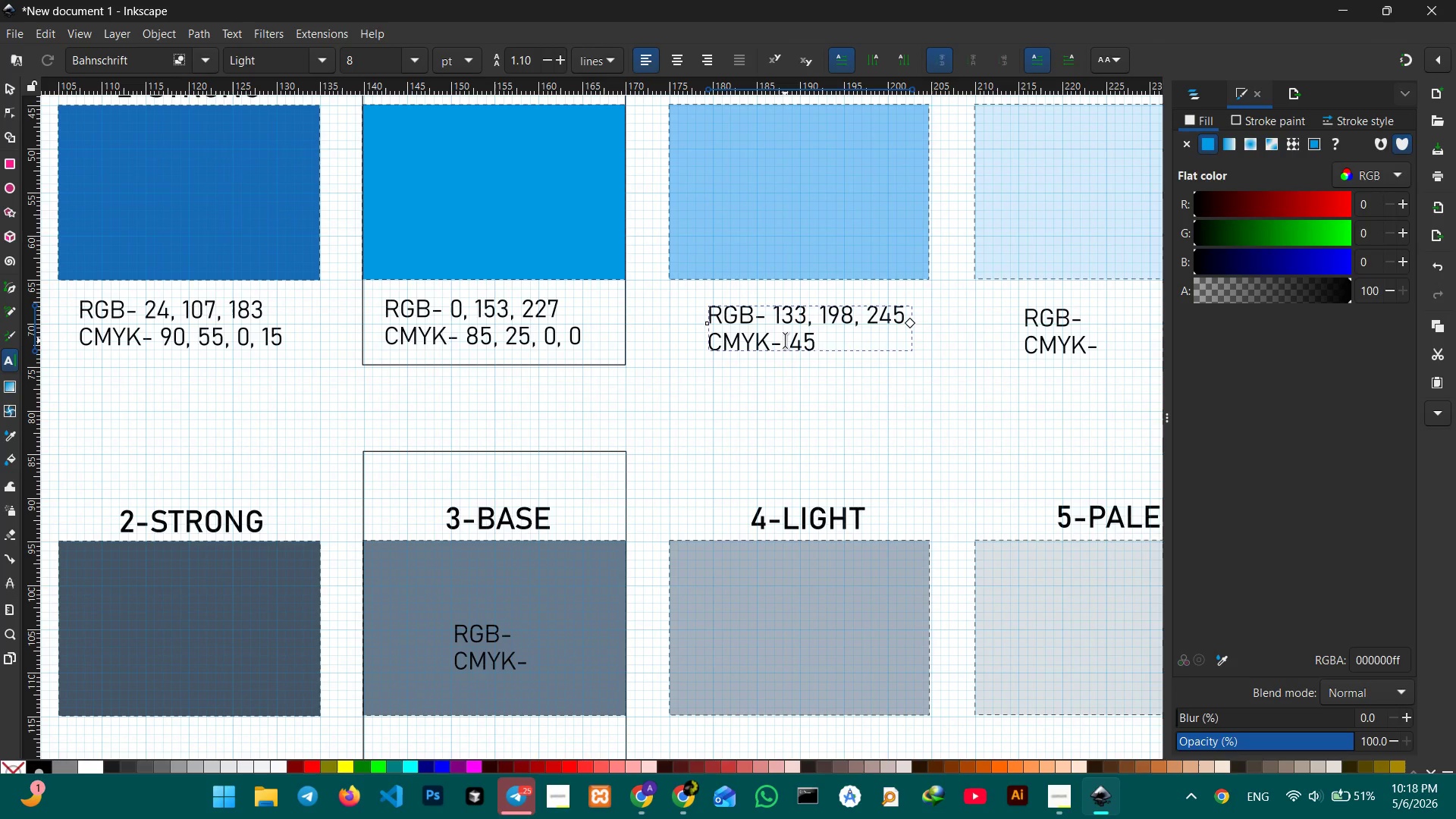 
key(Comma)
 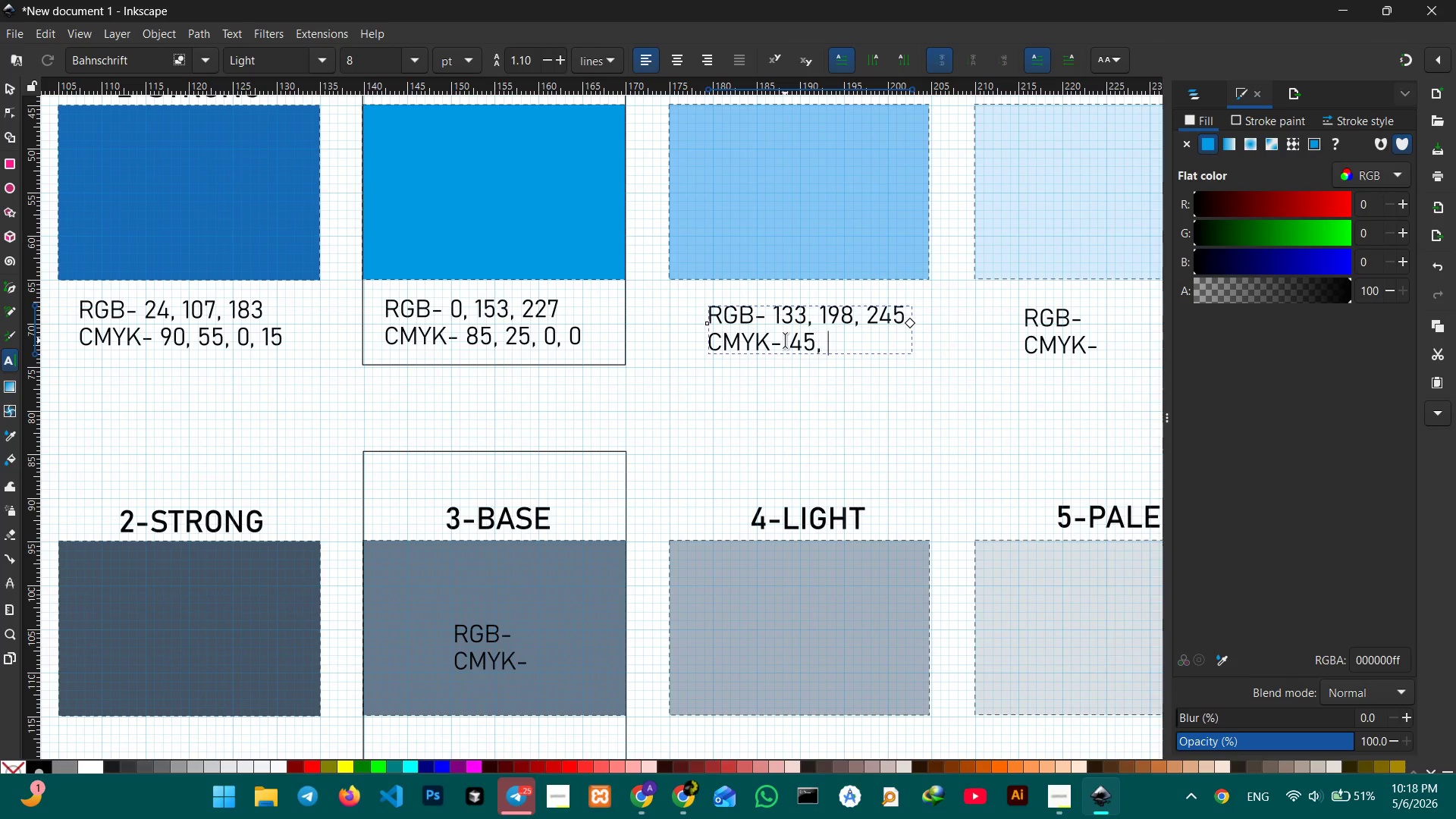 
key(Space)
 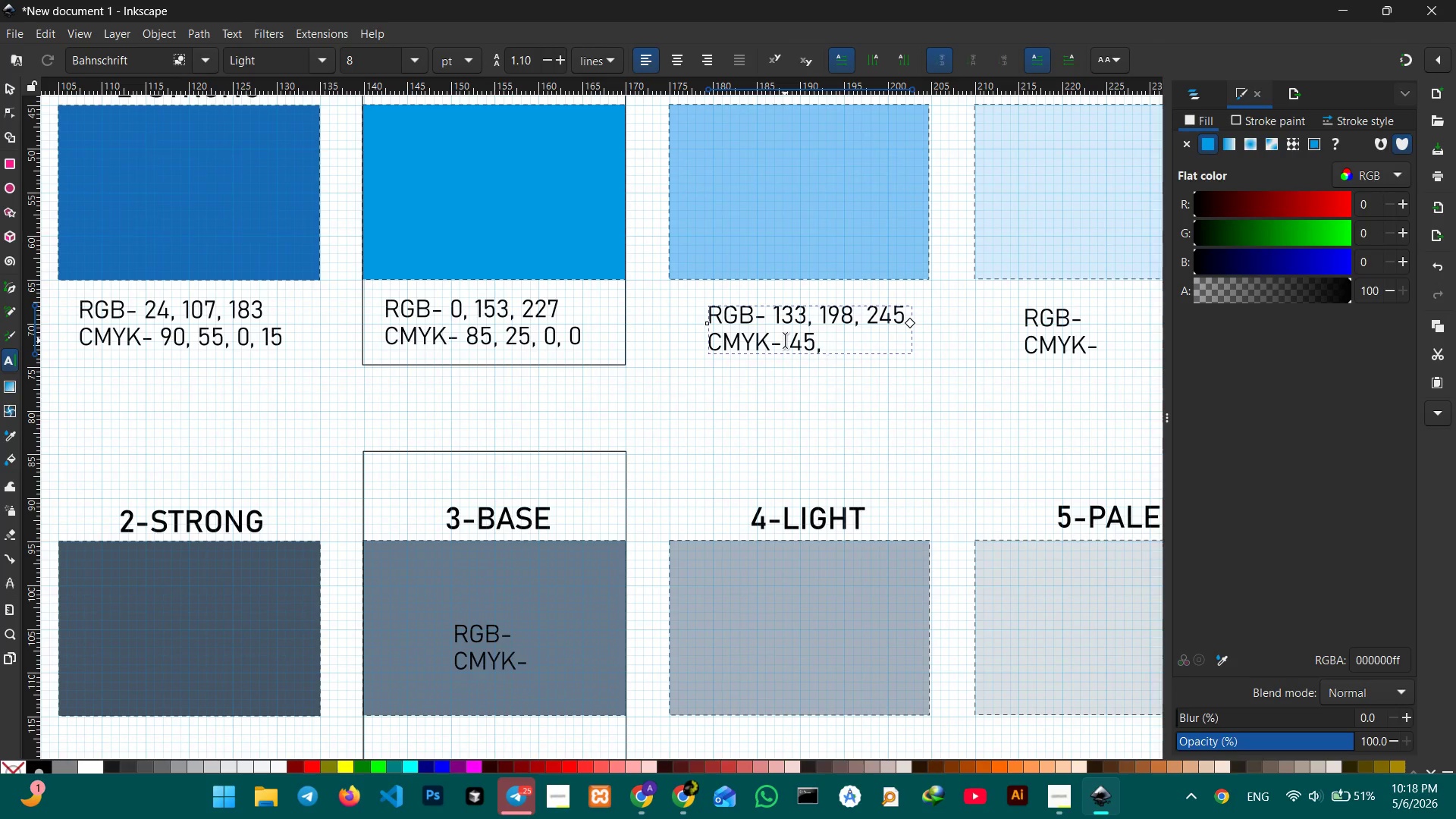 
key(Numpad5)
 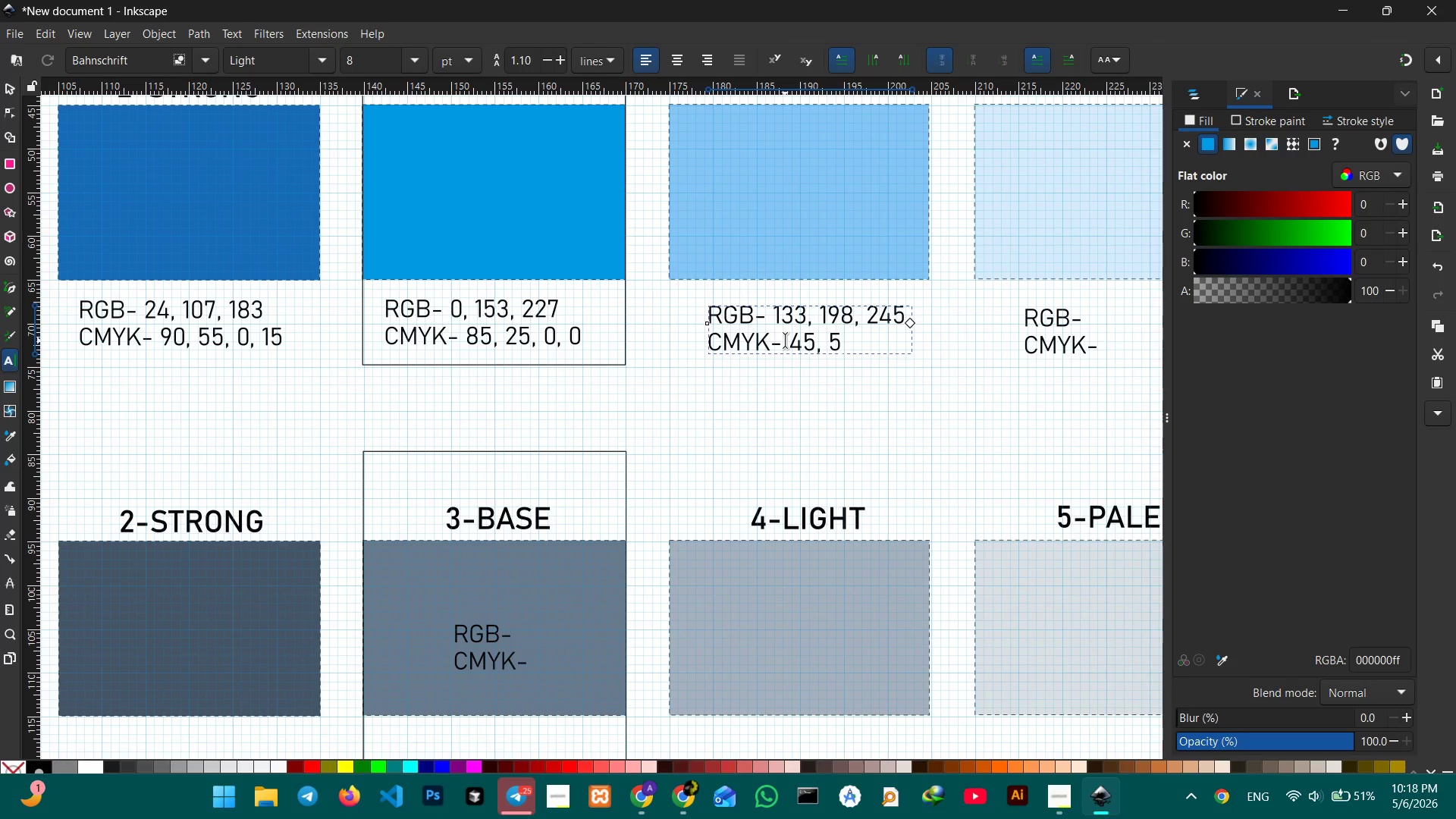 
key(Comma)
 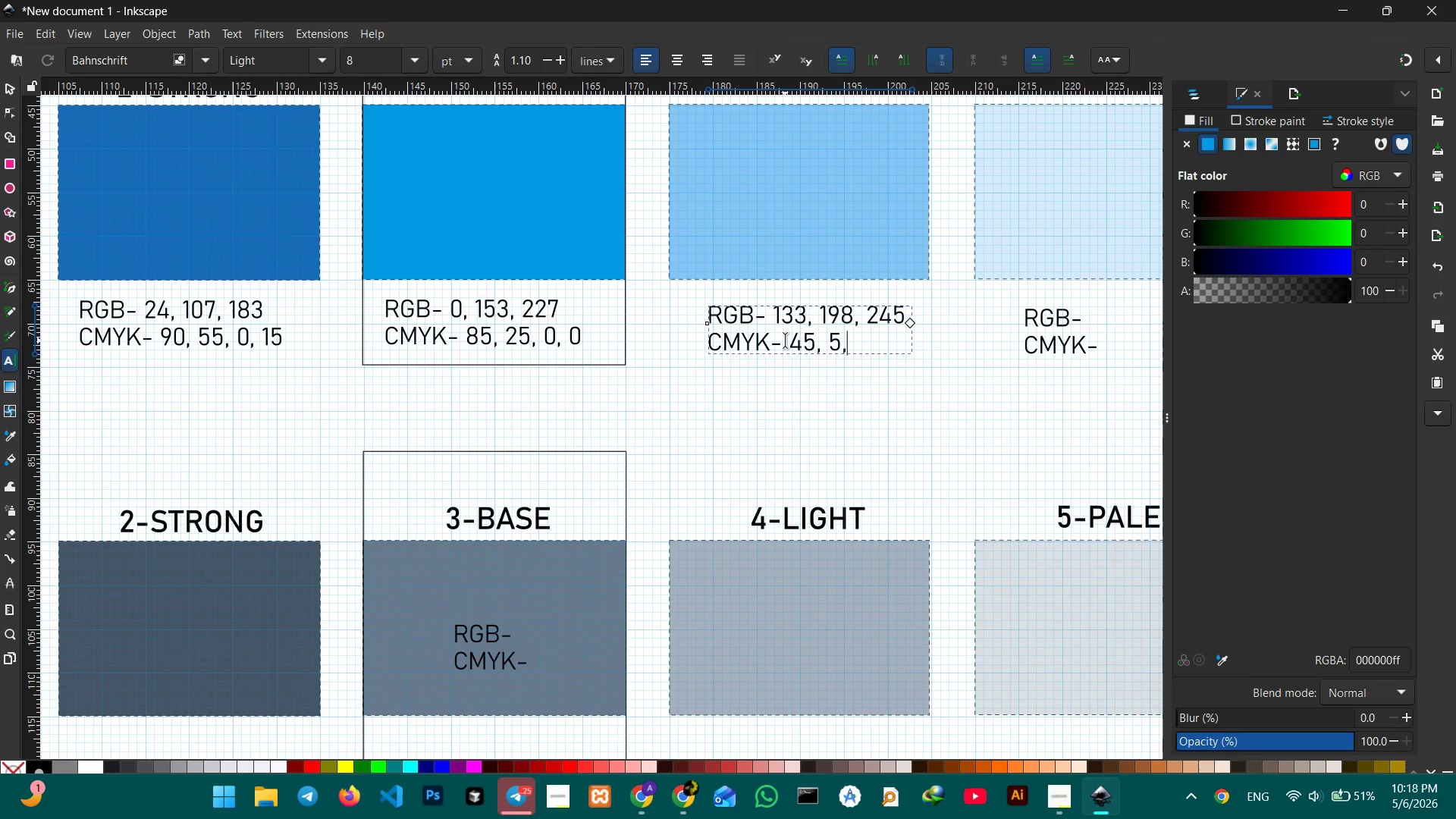 
key(Space)
 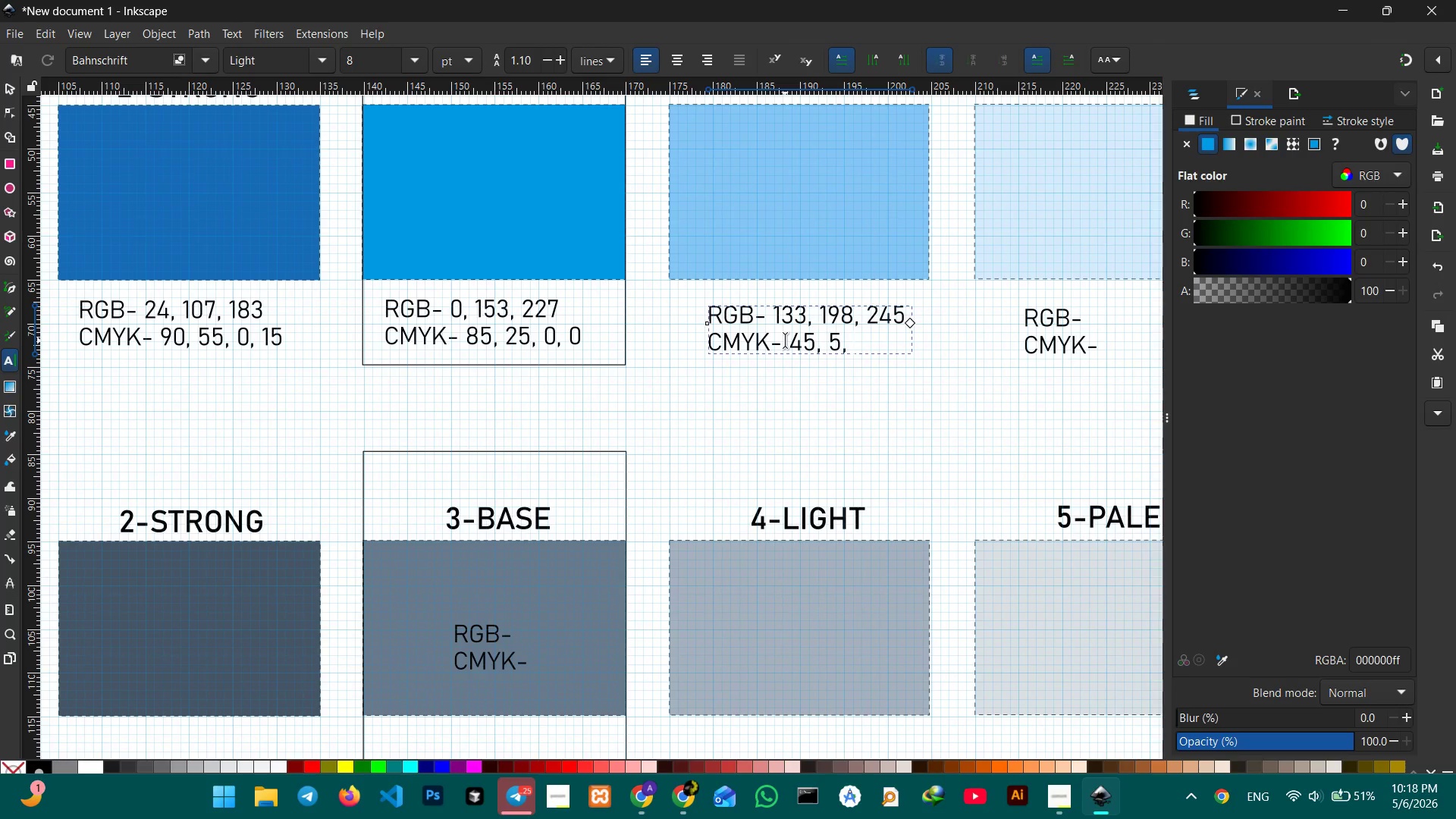 
key(Numpad0)
 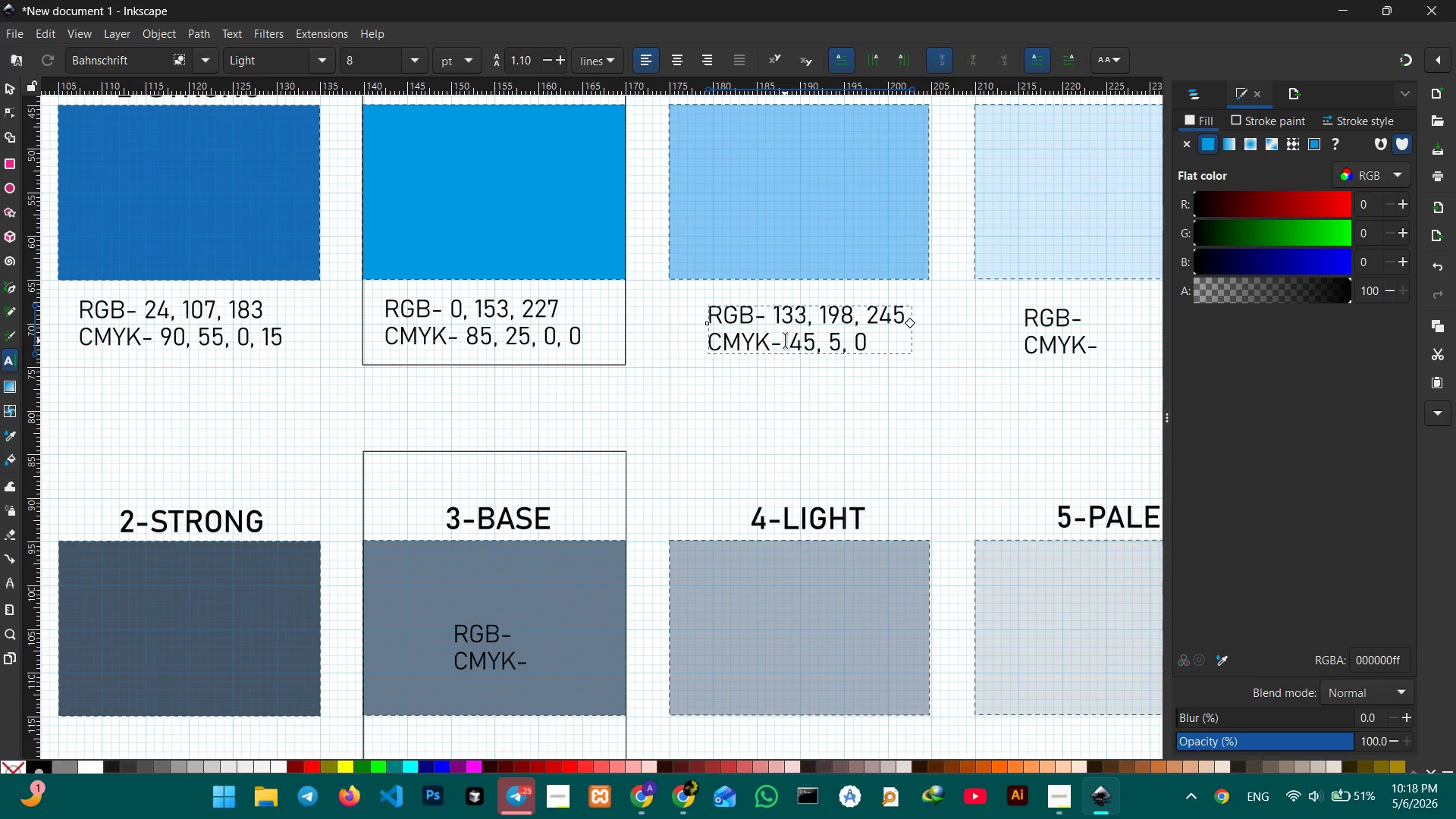 
key(Comma)
 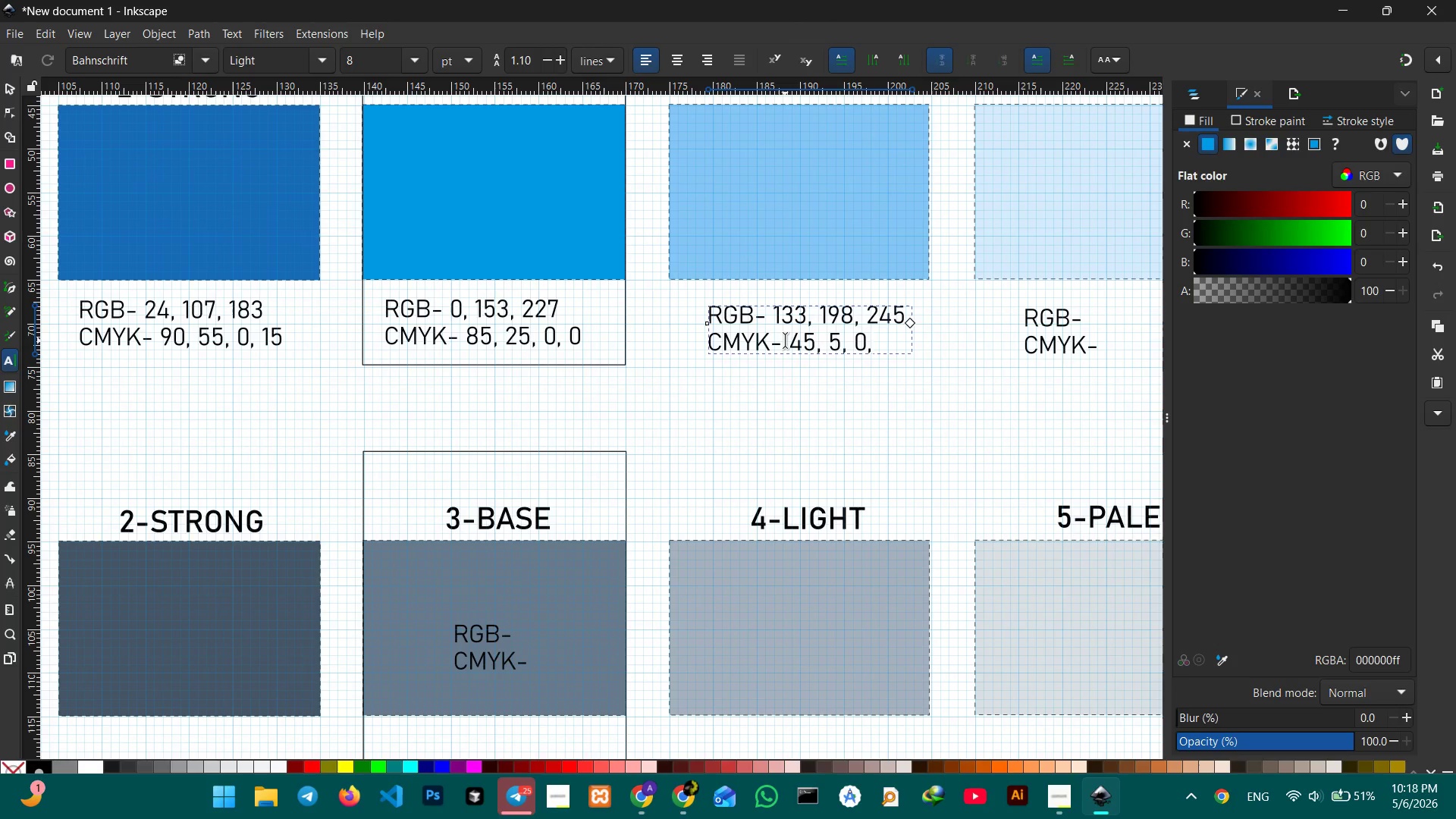 
key(Space)
 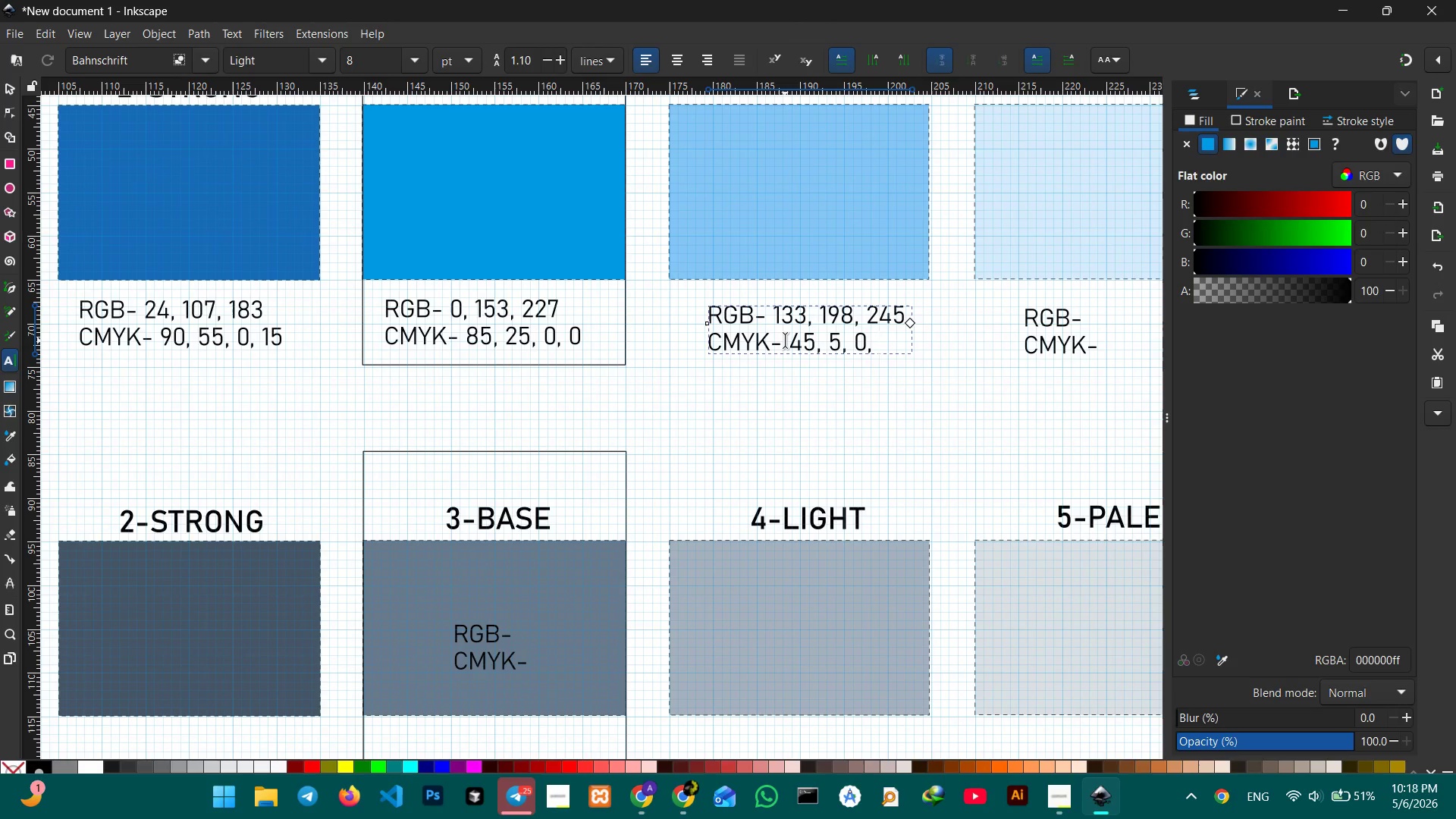 
key(Numpad0)
 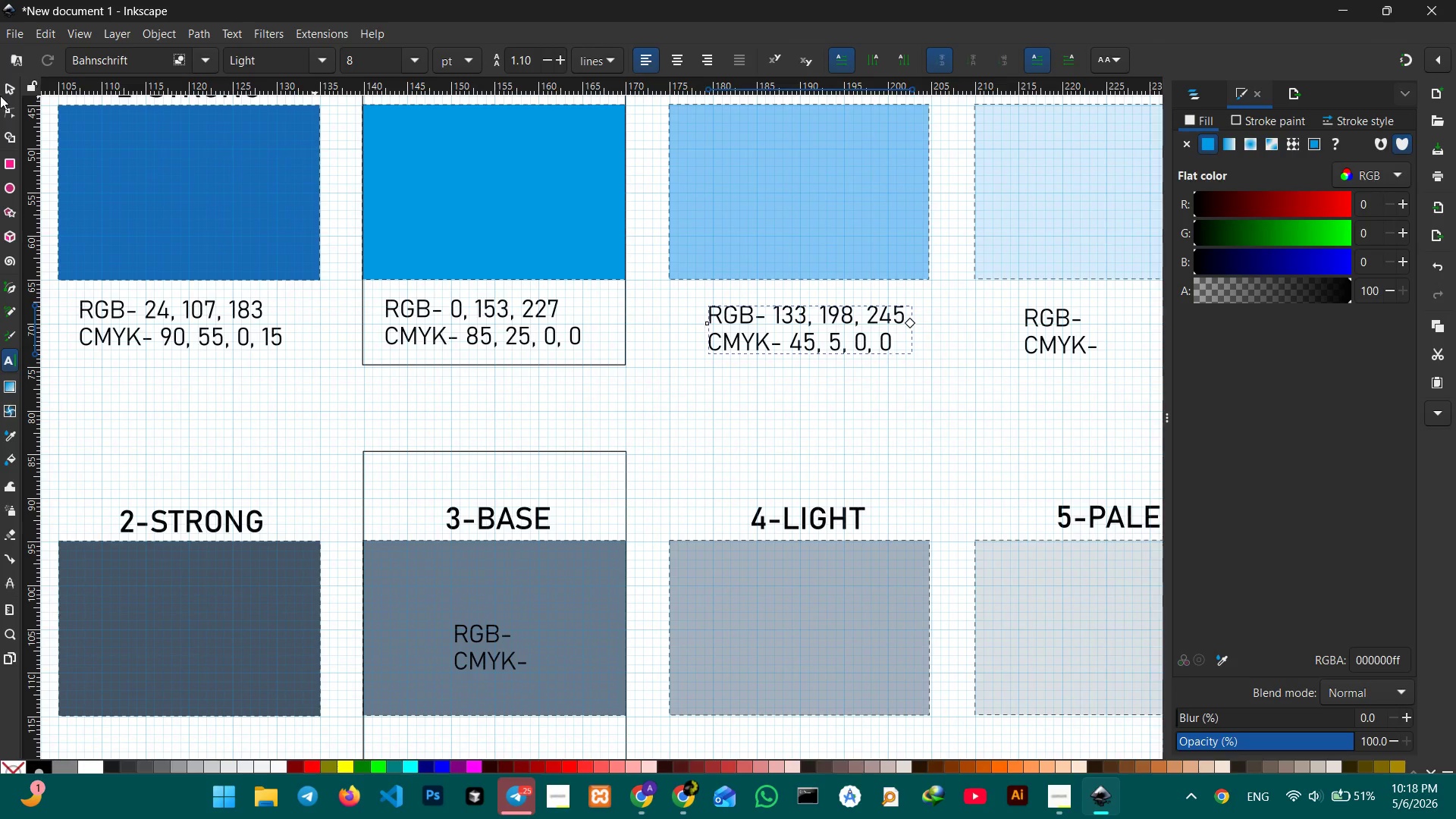 
left_click([12, 96])
 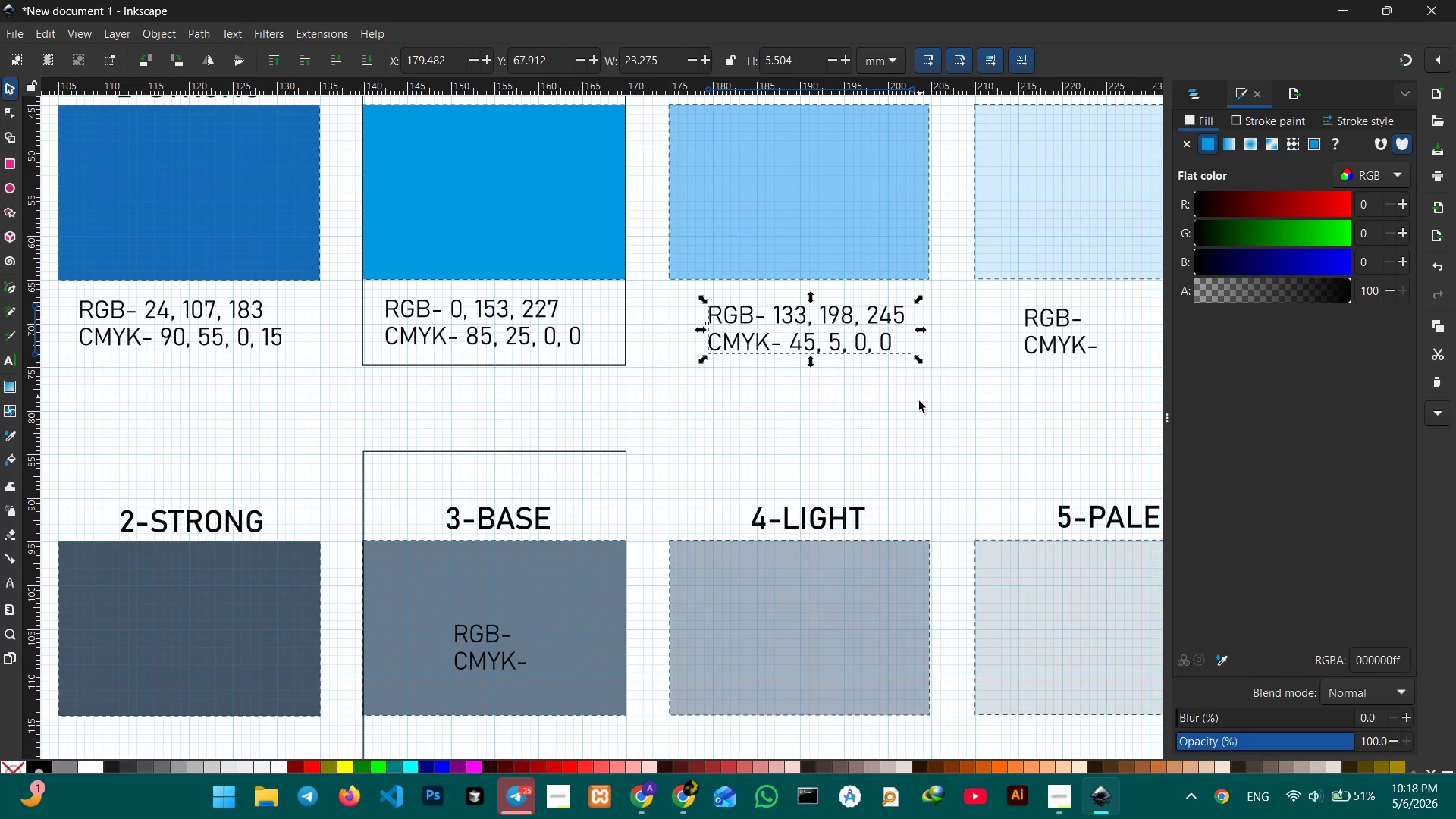 
hold_key(key=Space, duration=1.5)
 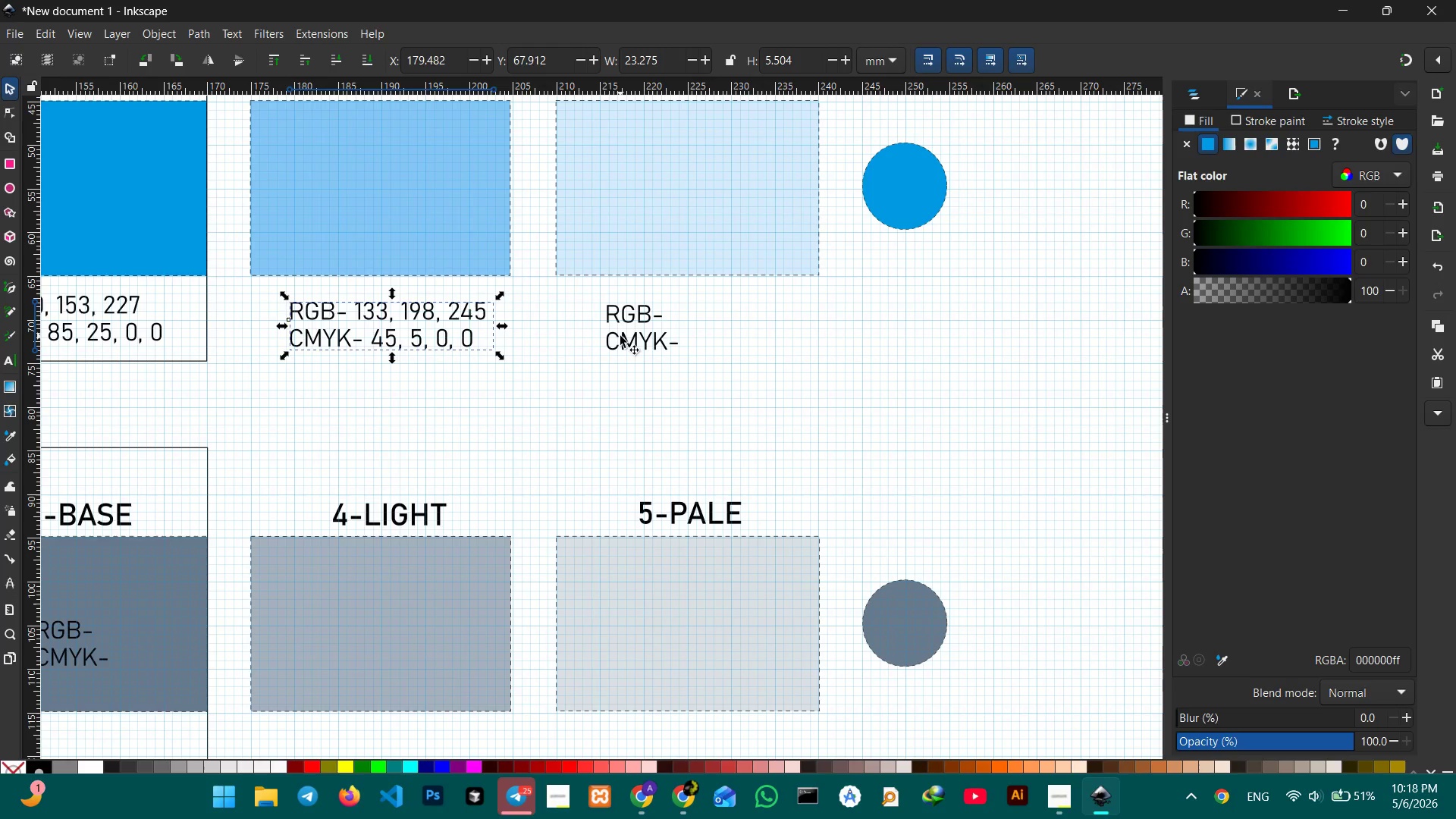 
left_click_drag(start_coordinate=[928, 413], to_coordinate=[510, 409])
 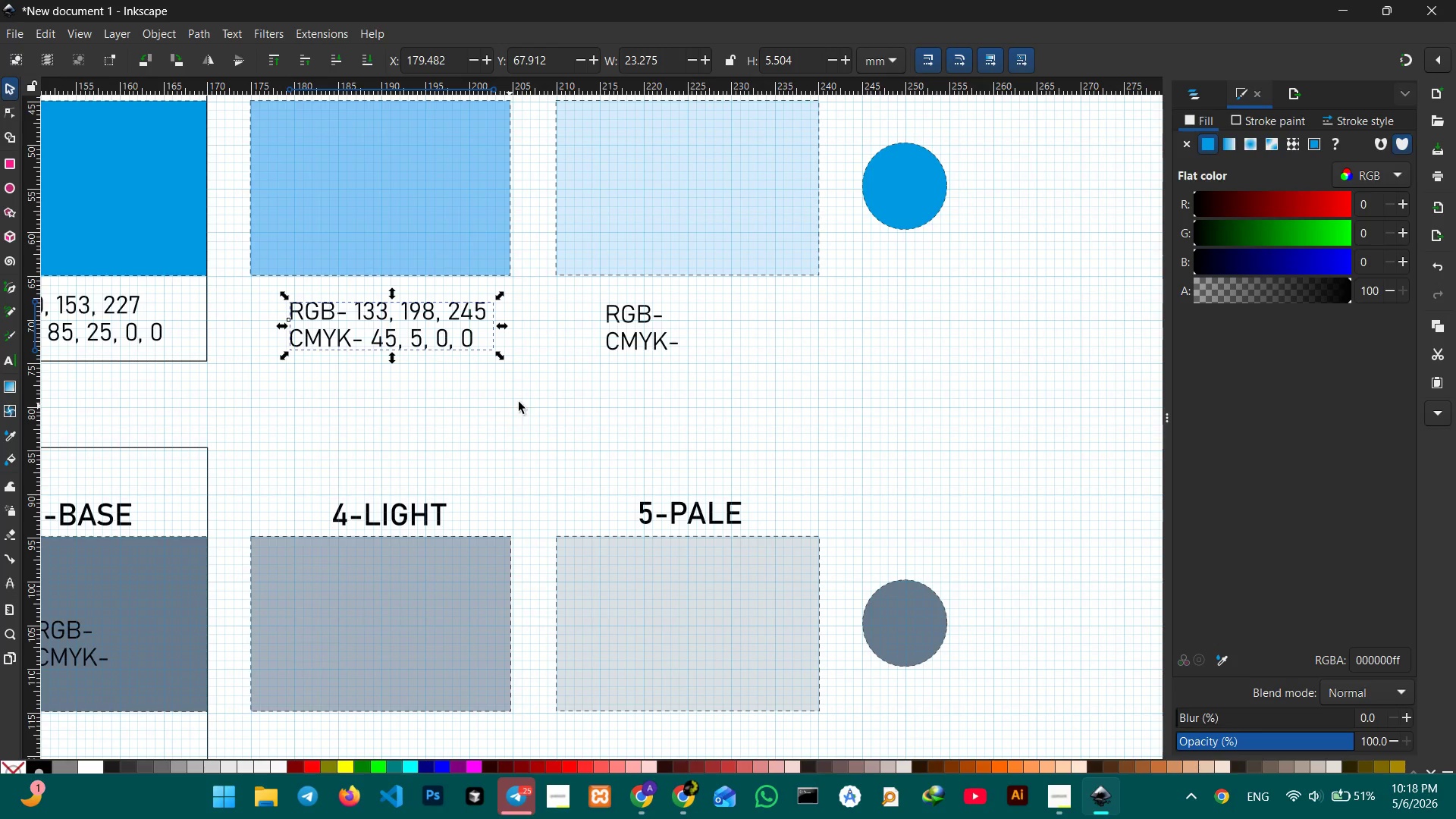 
key(Space)
 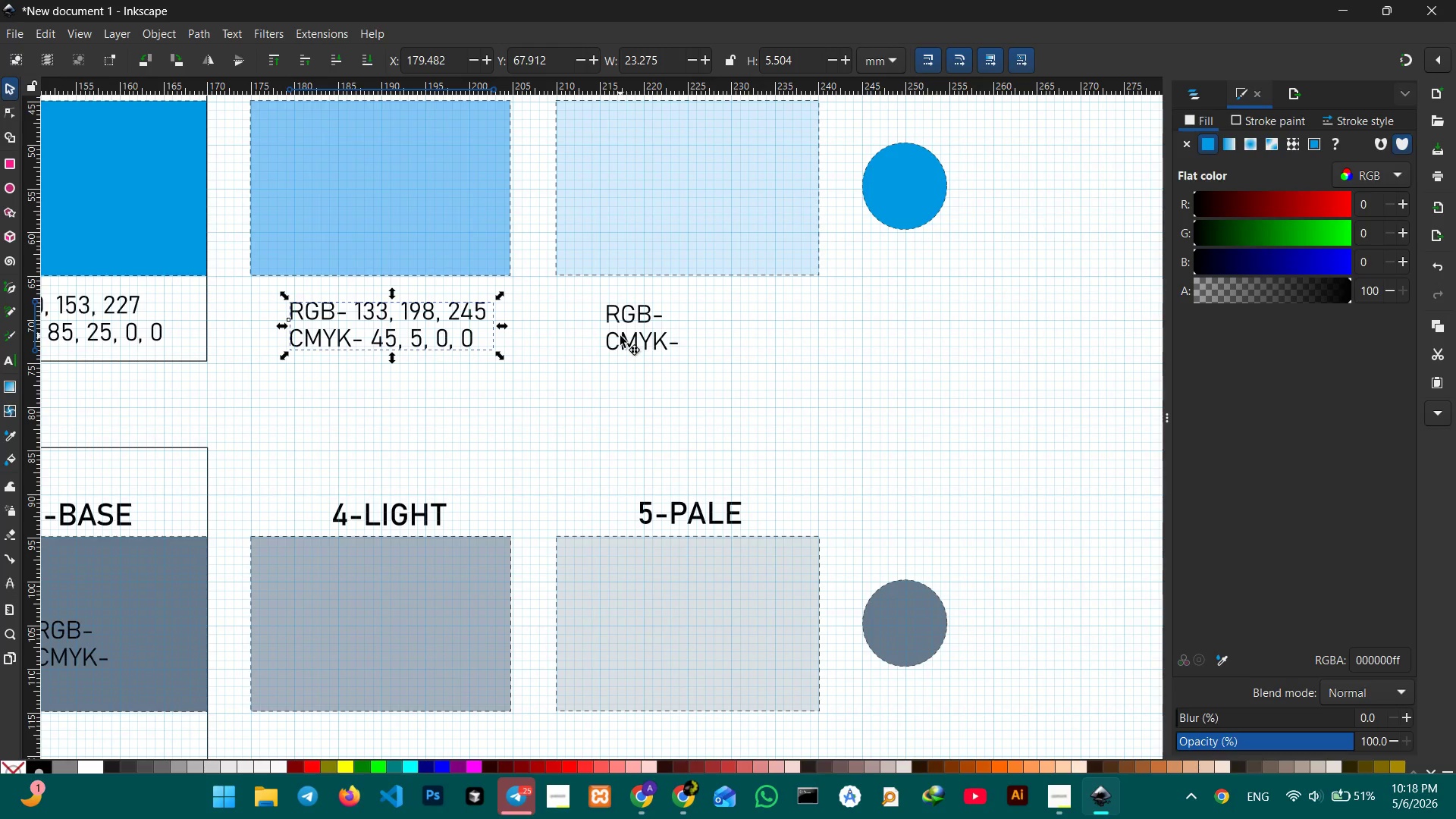 
left_click([620, 336])
 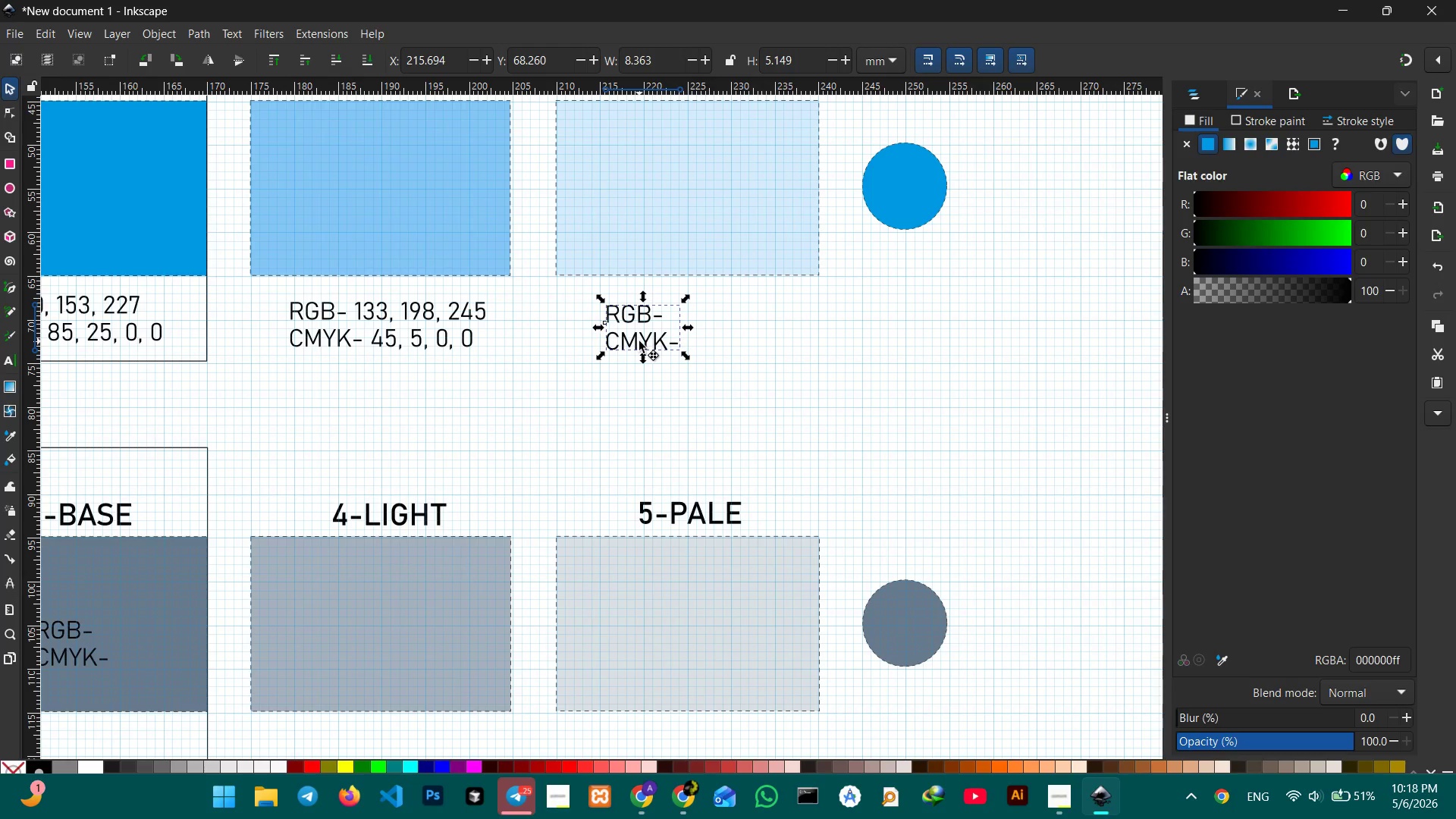 
left_click_drag(start_coordinate=[639, 341], to_coordinate=[623, 341])
 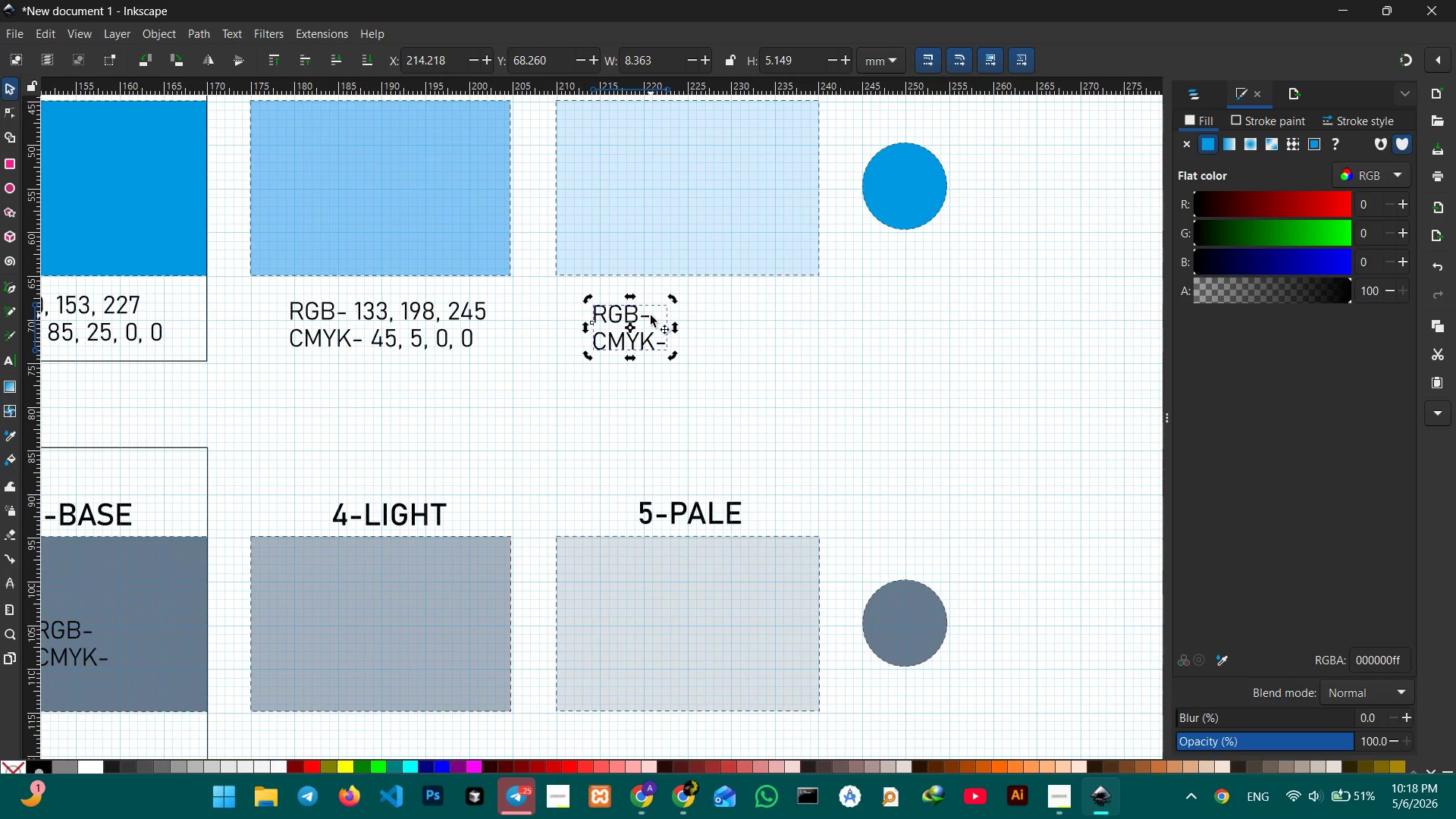 
double_click([651, 315])
 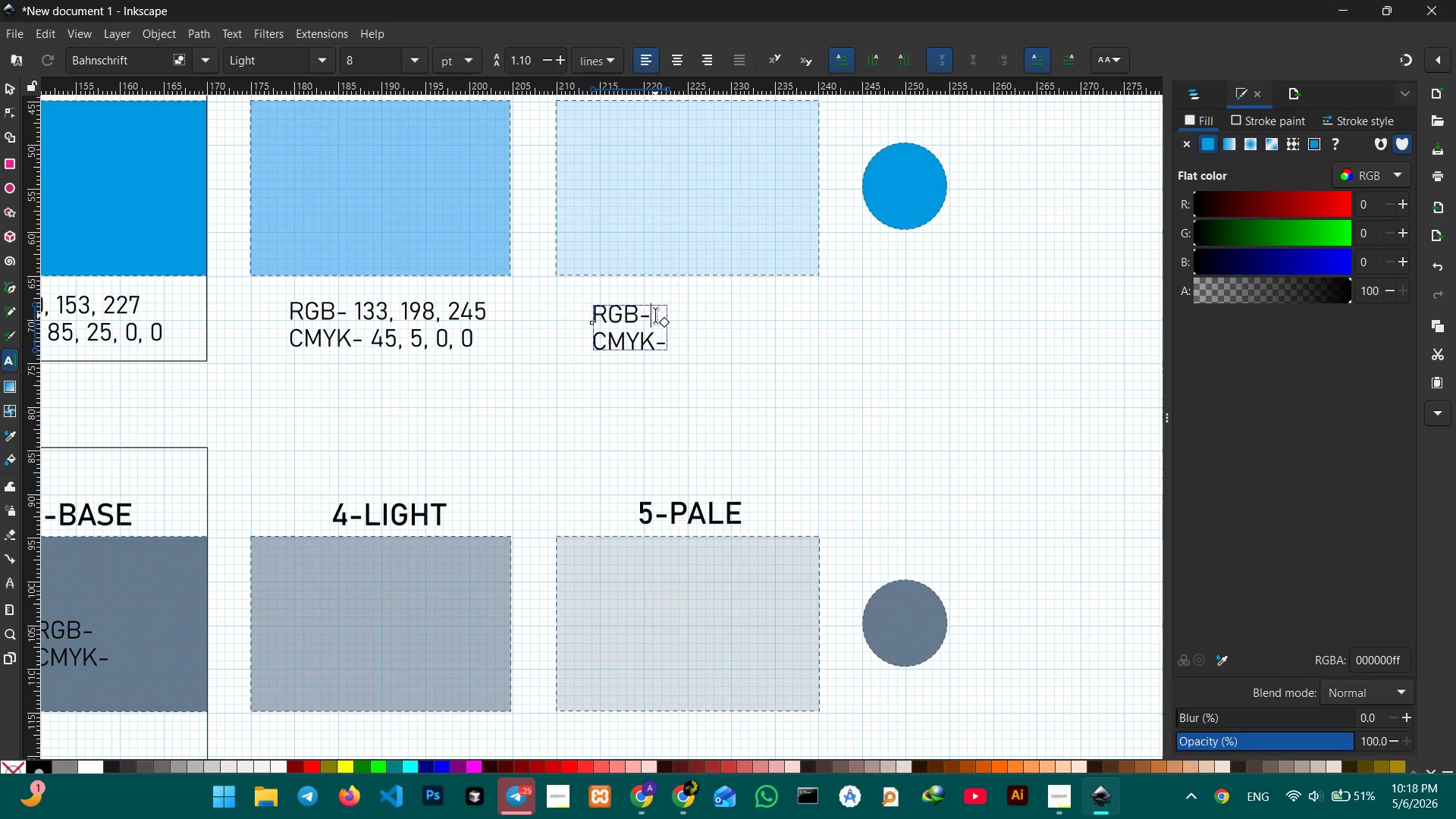 
key(Space)
 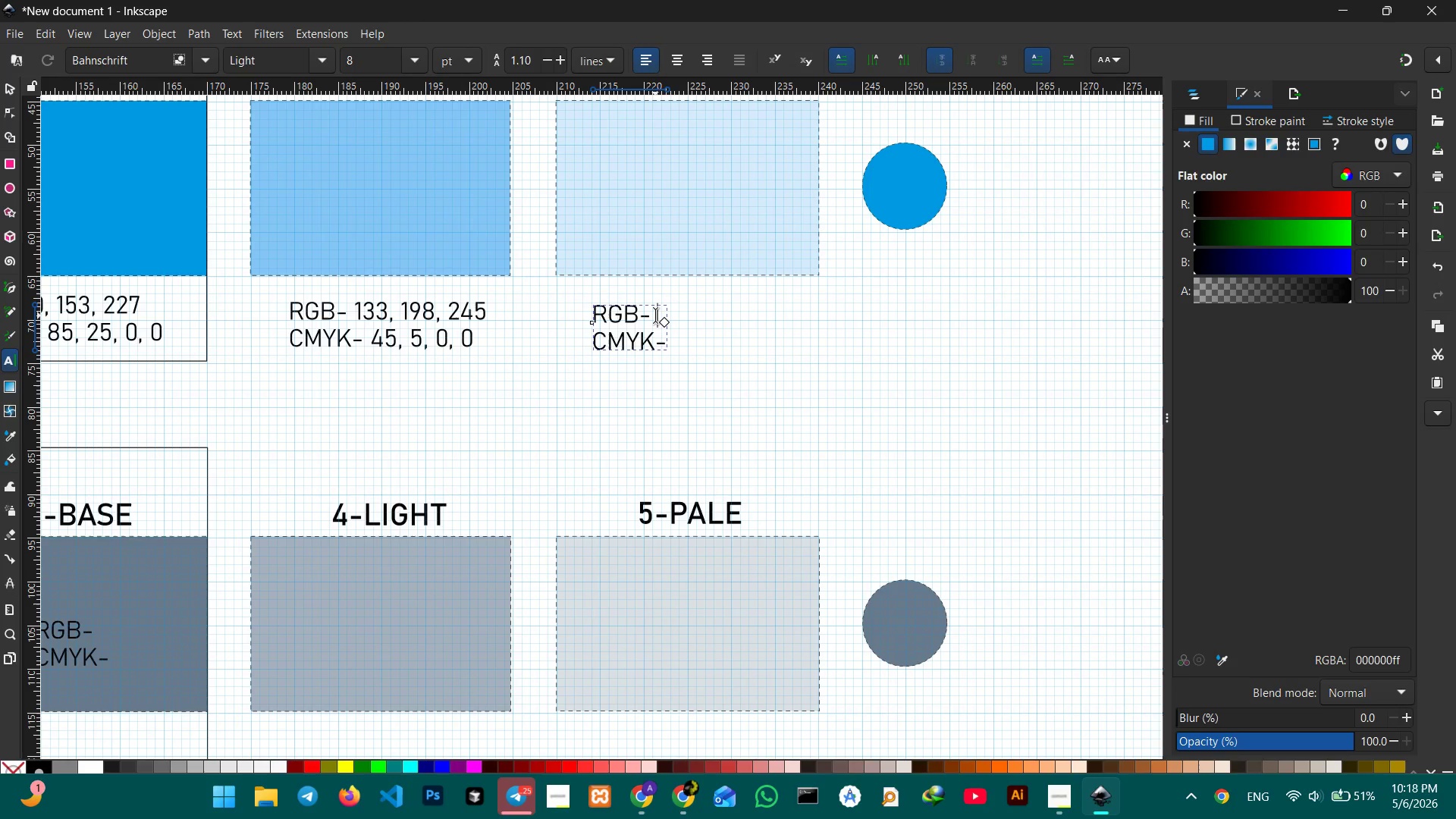 
key(Numpad2)
 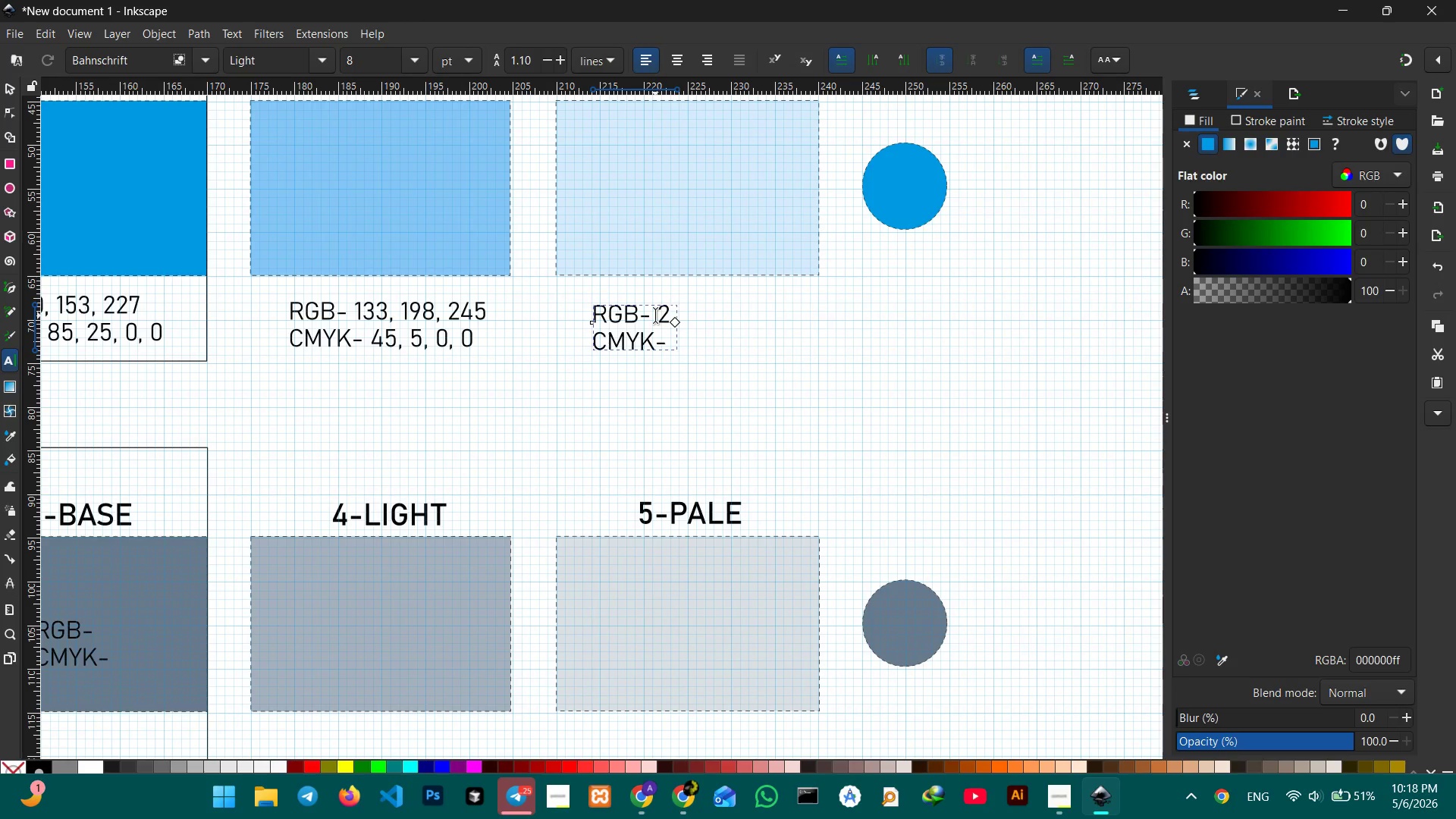 
key(Numpad1)
 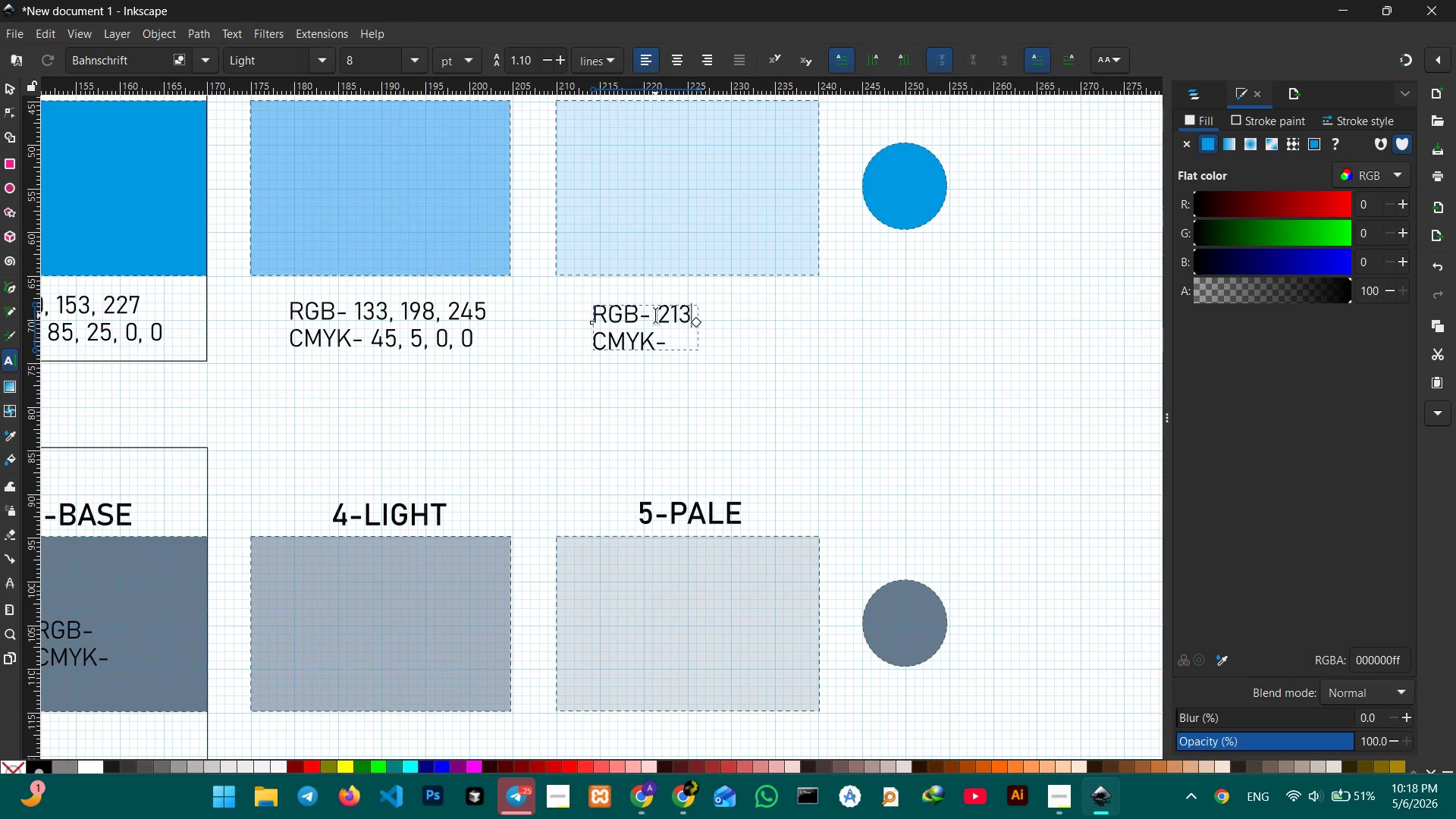 
key(Numpad3)
 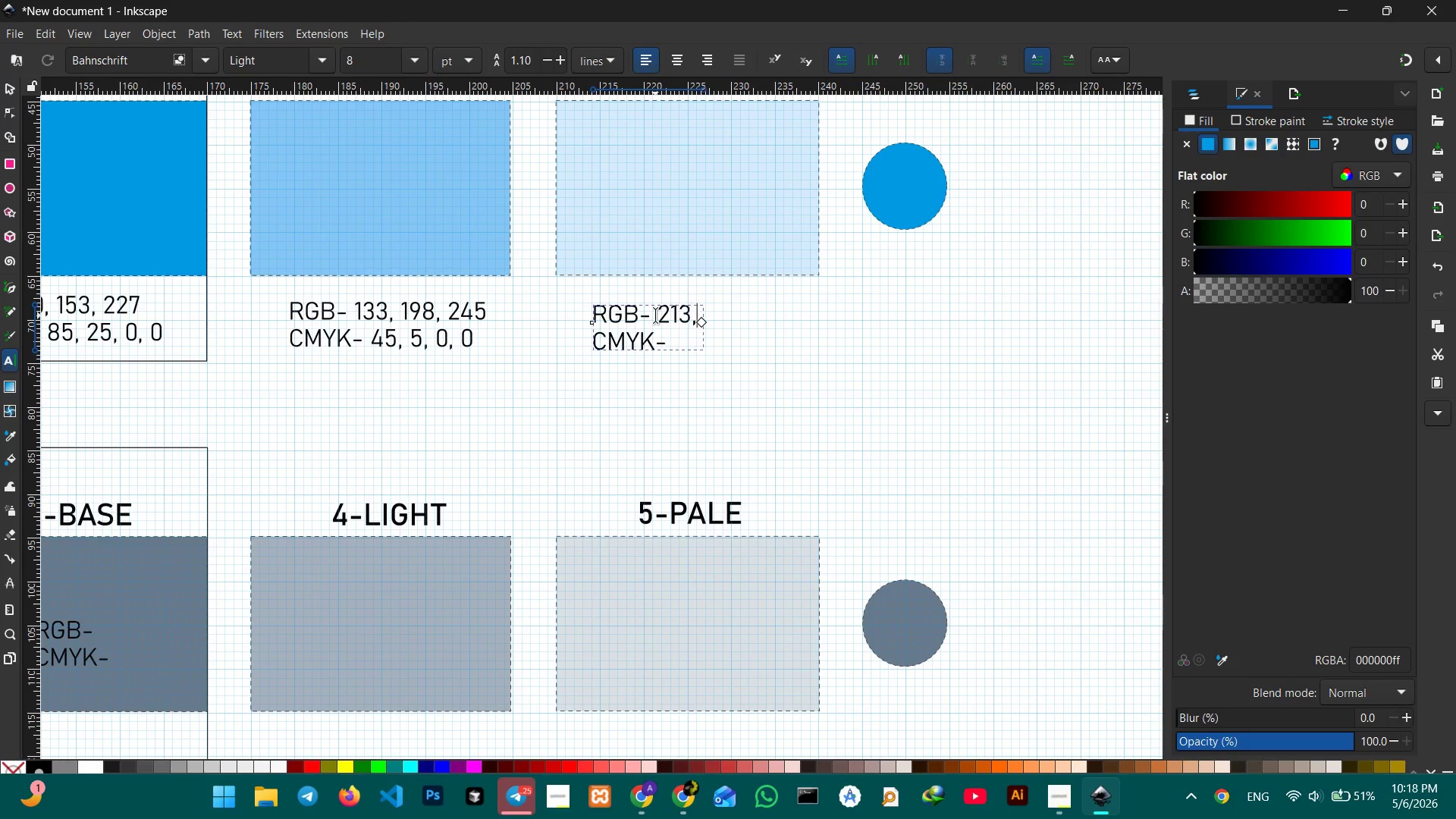 
key(Comma)
 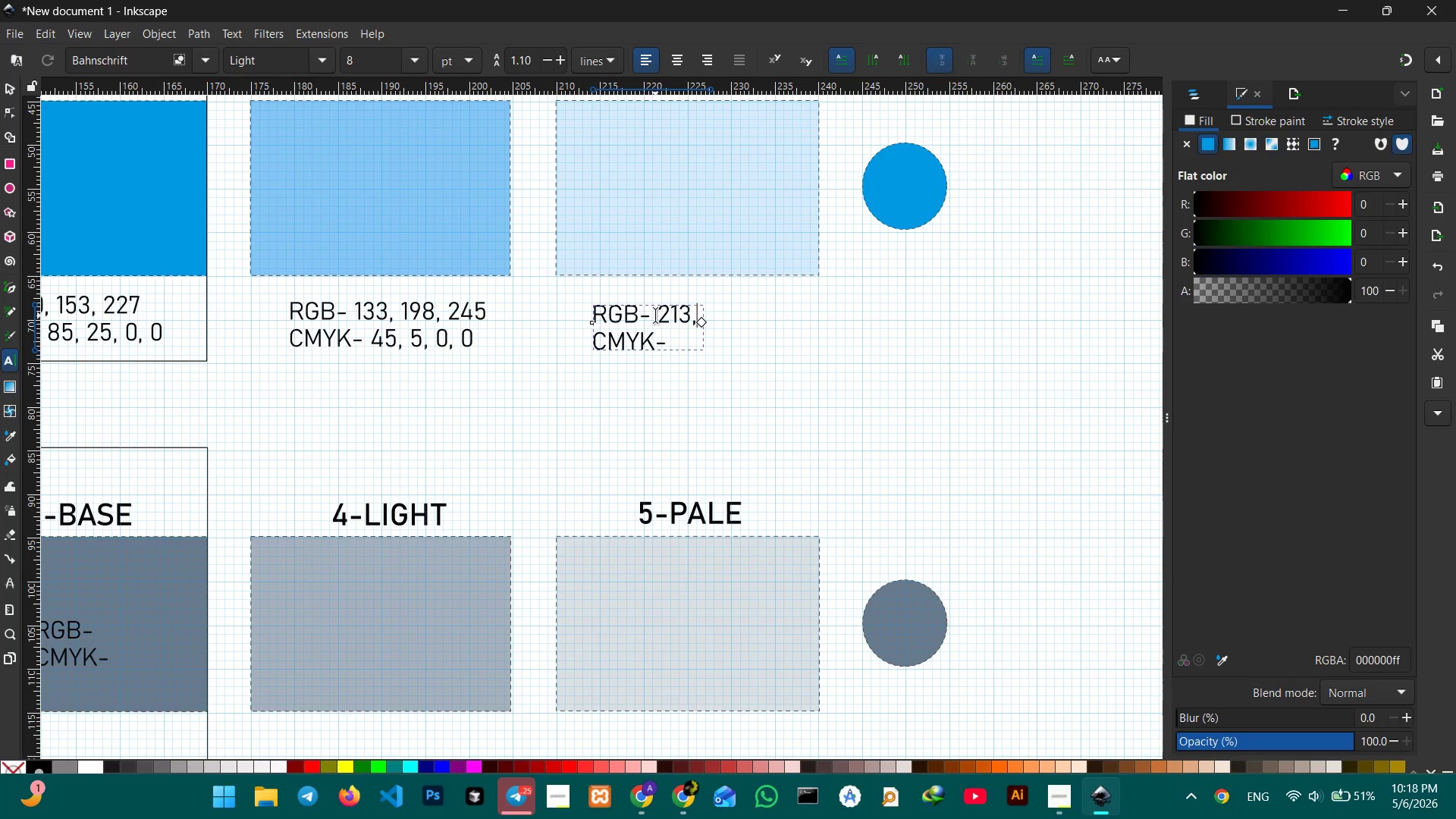 
key(Space)
 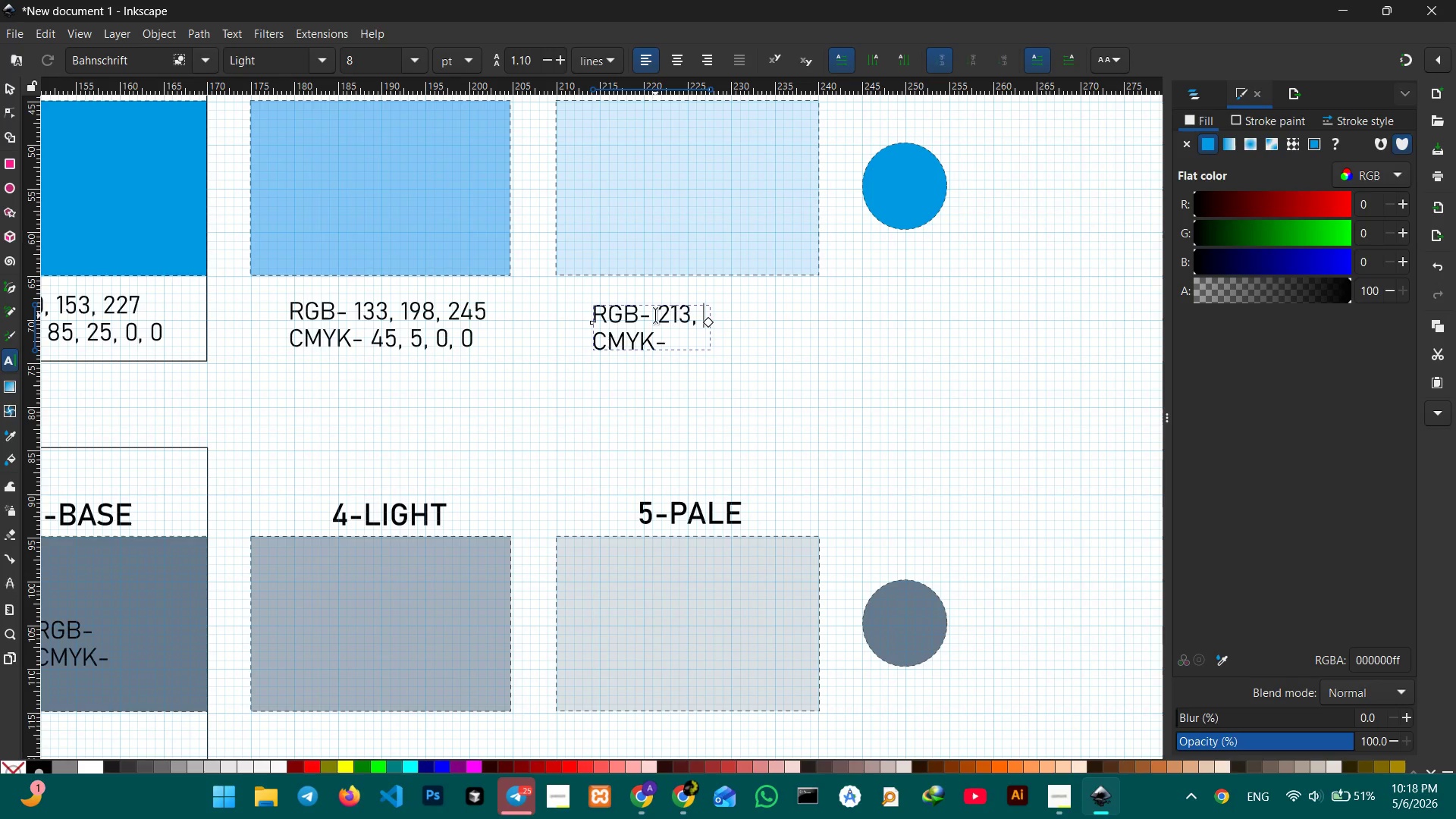 
key(Numpad2)
 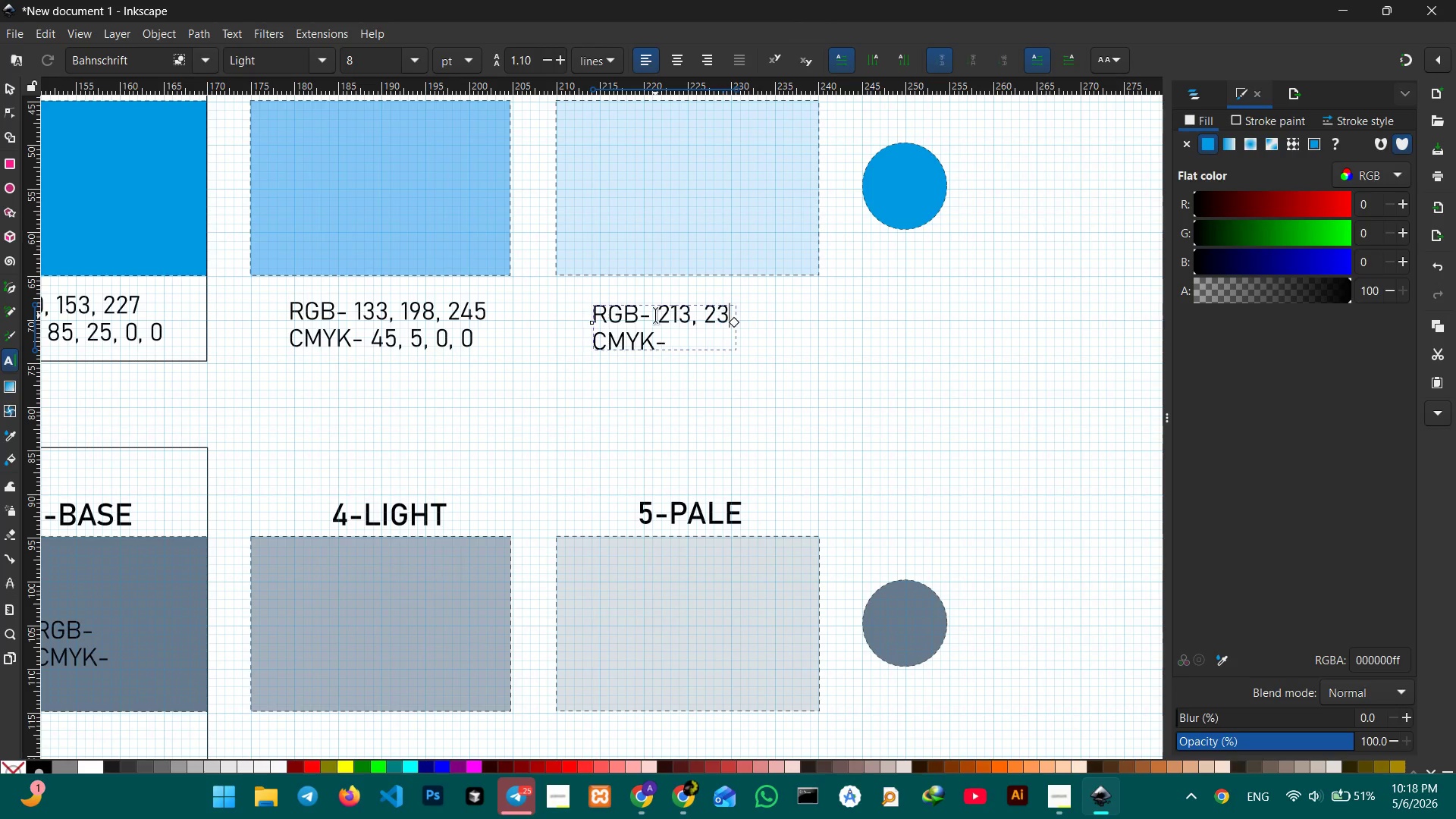 
key(Numpad3)
 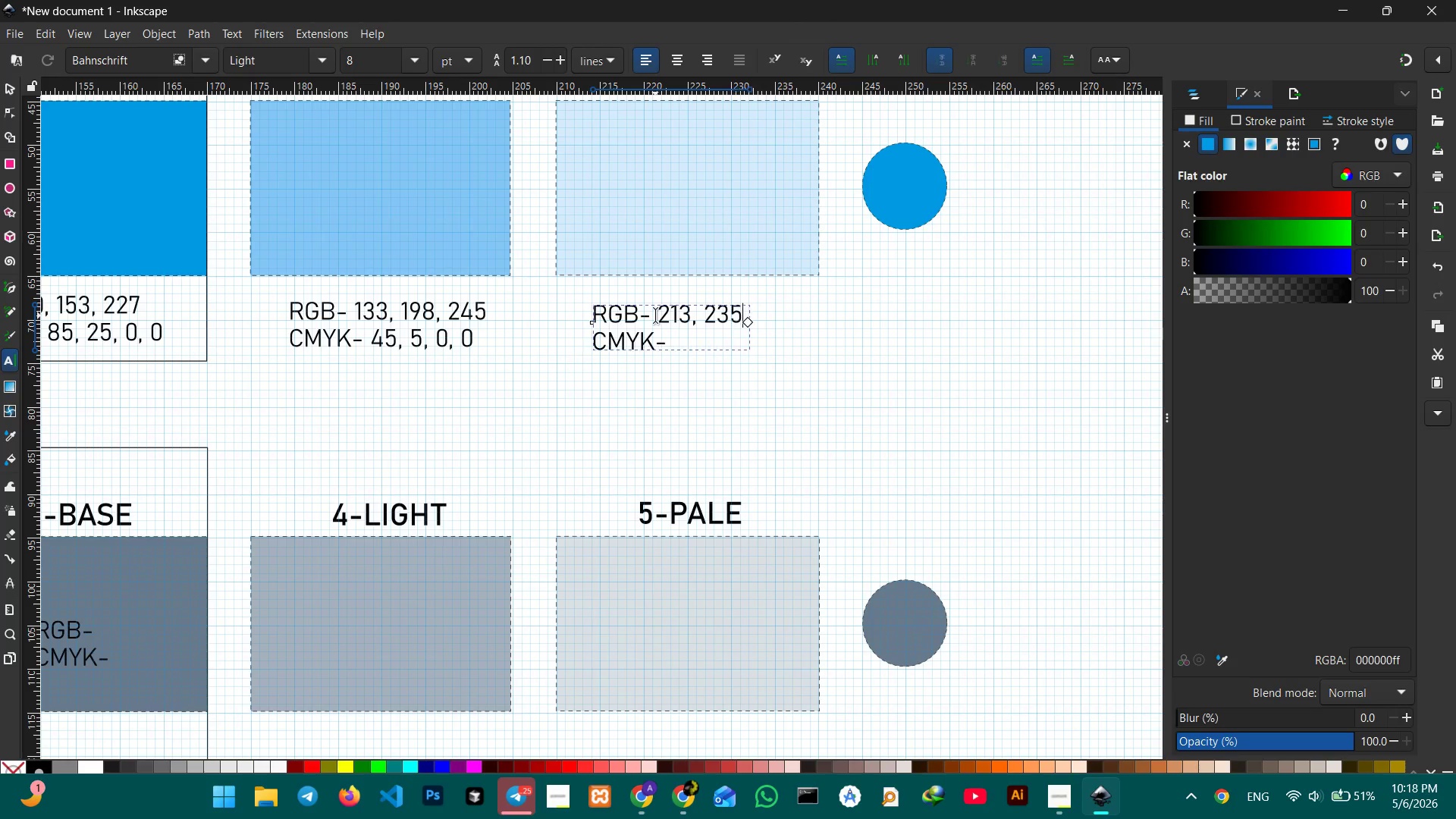 
key(Numpad5)
 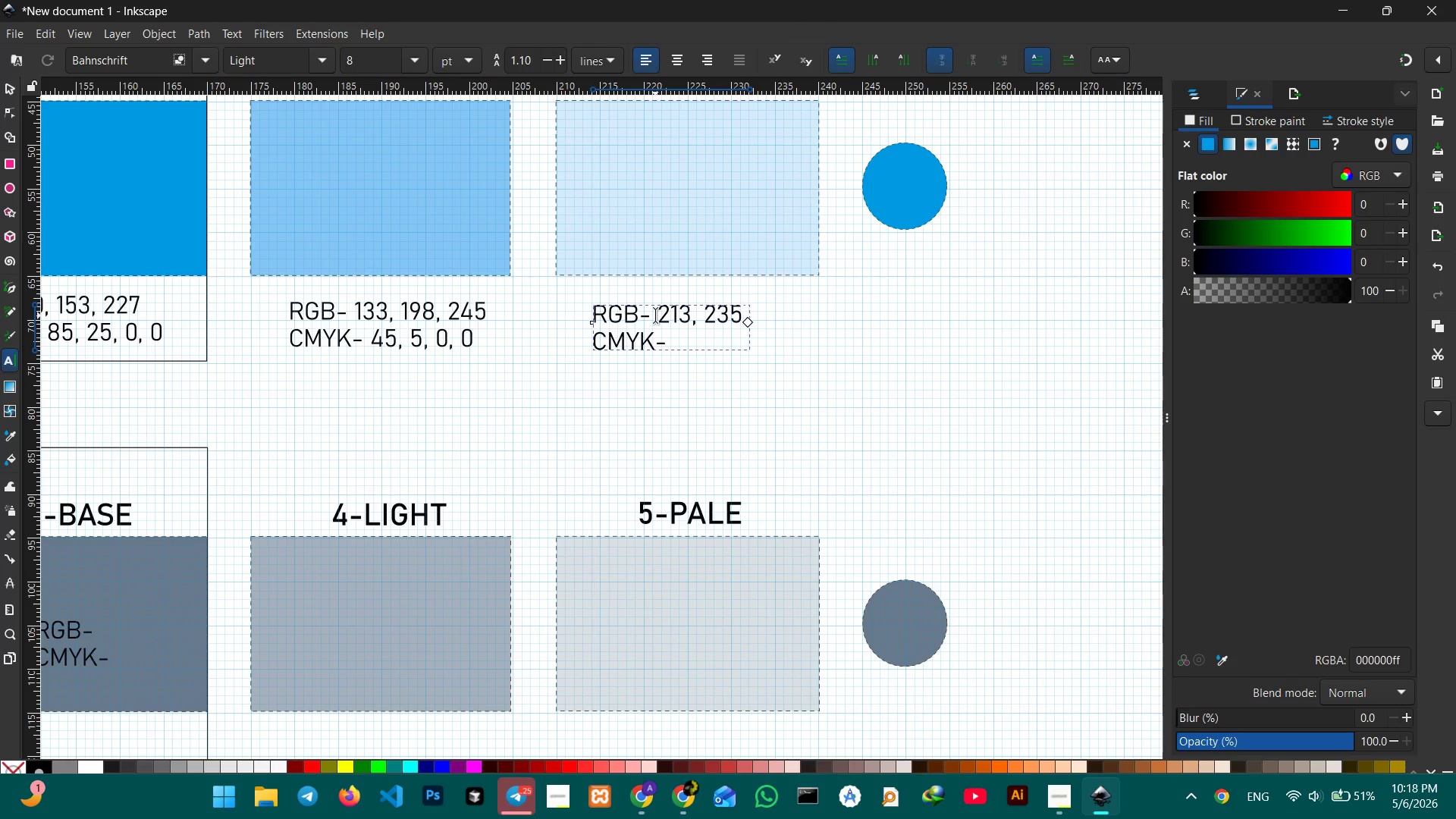 
key(Comma)
 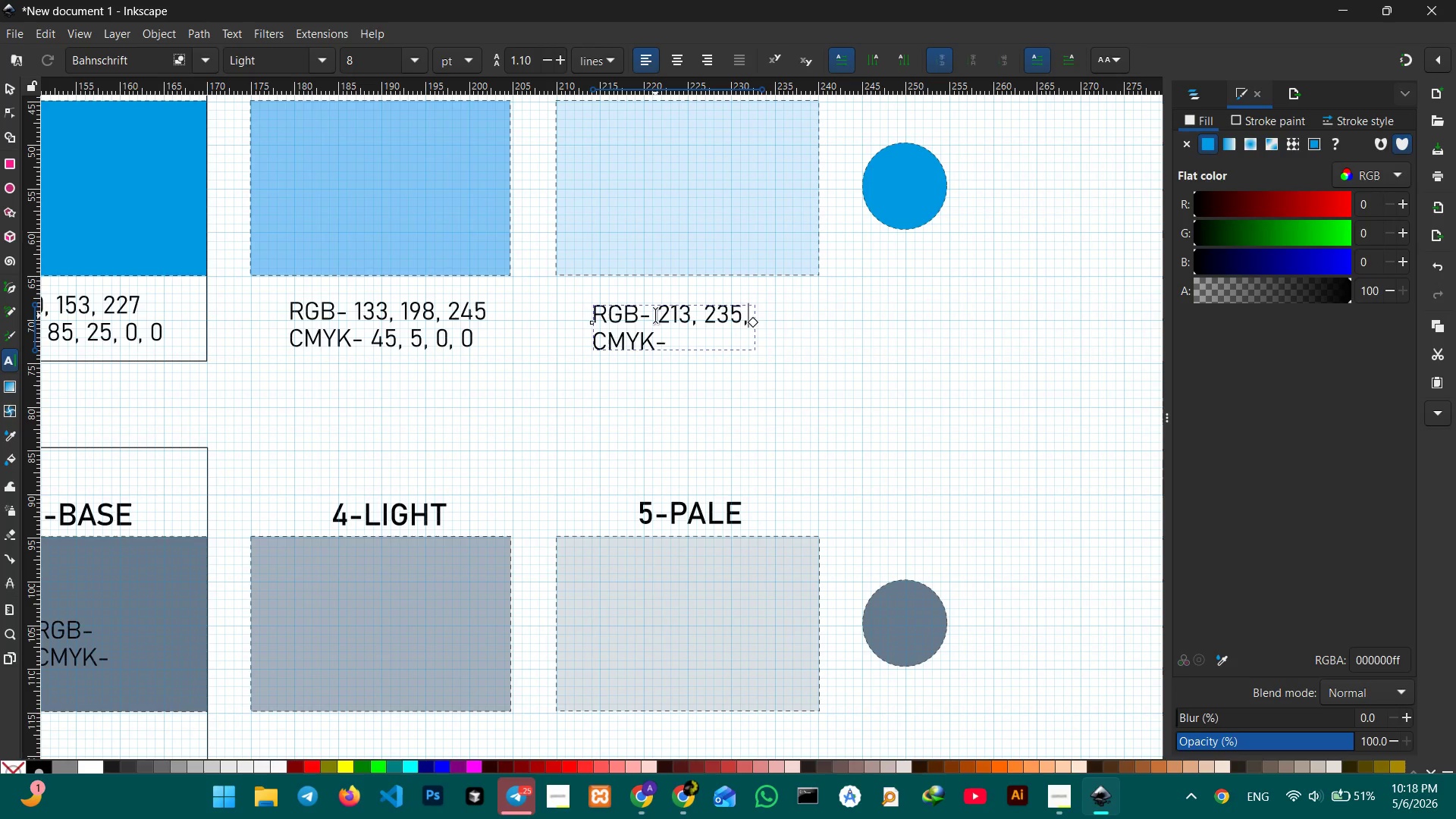 
key(Space)
 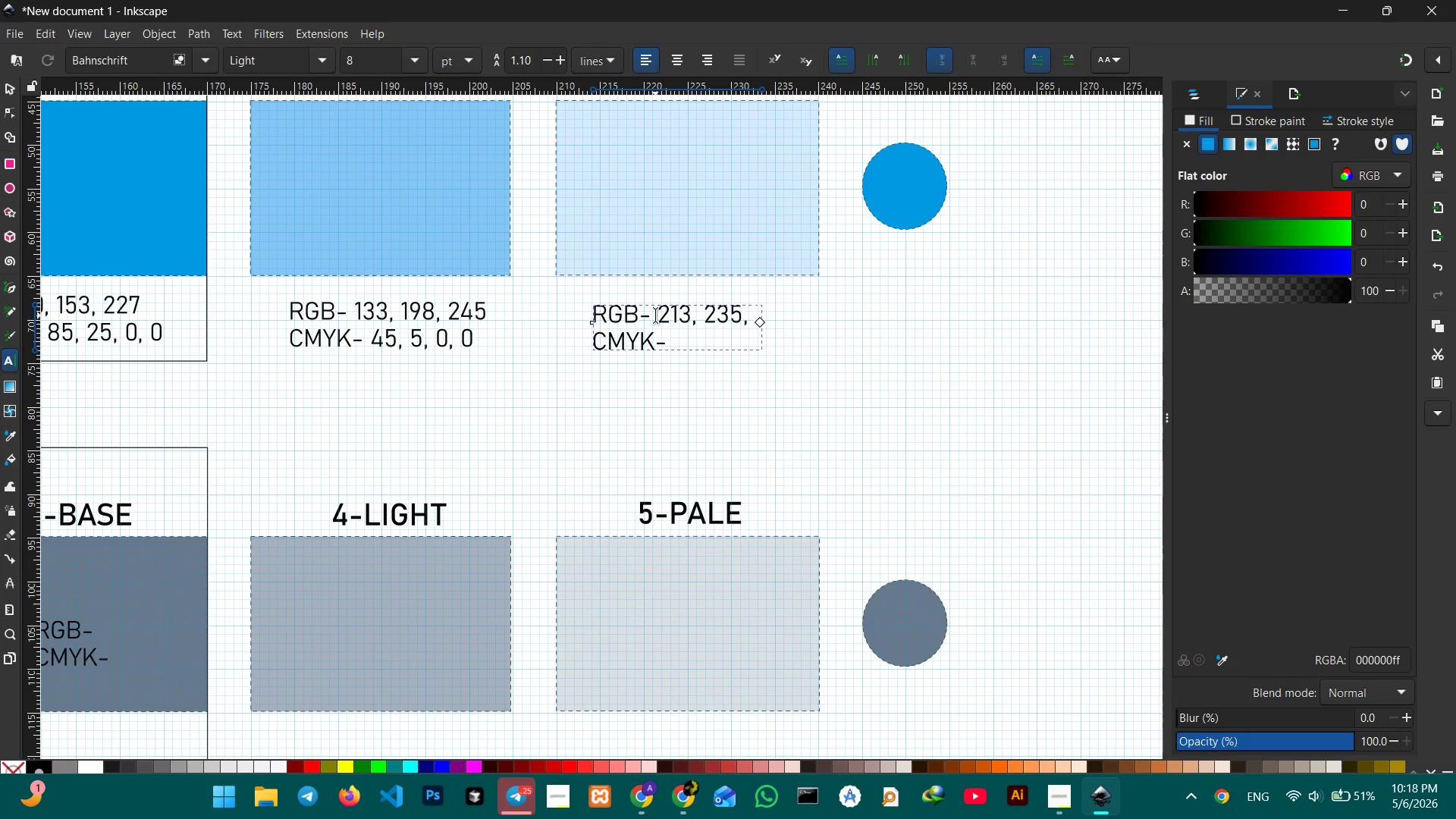 
key(Numpad2)
 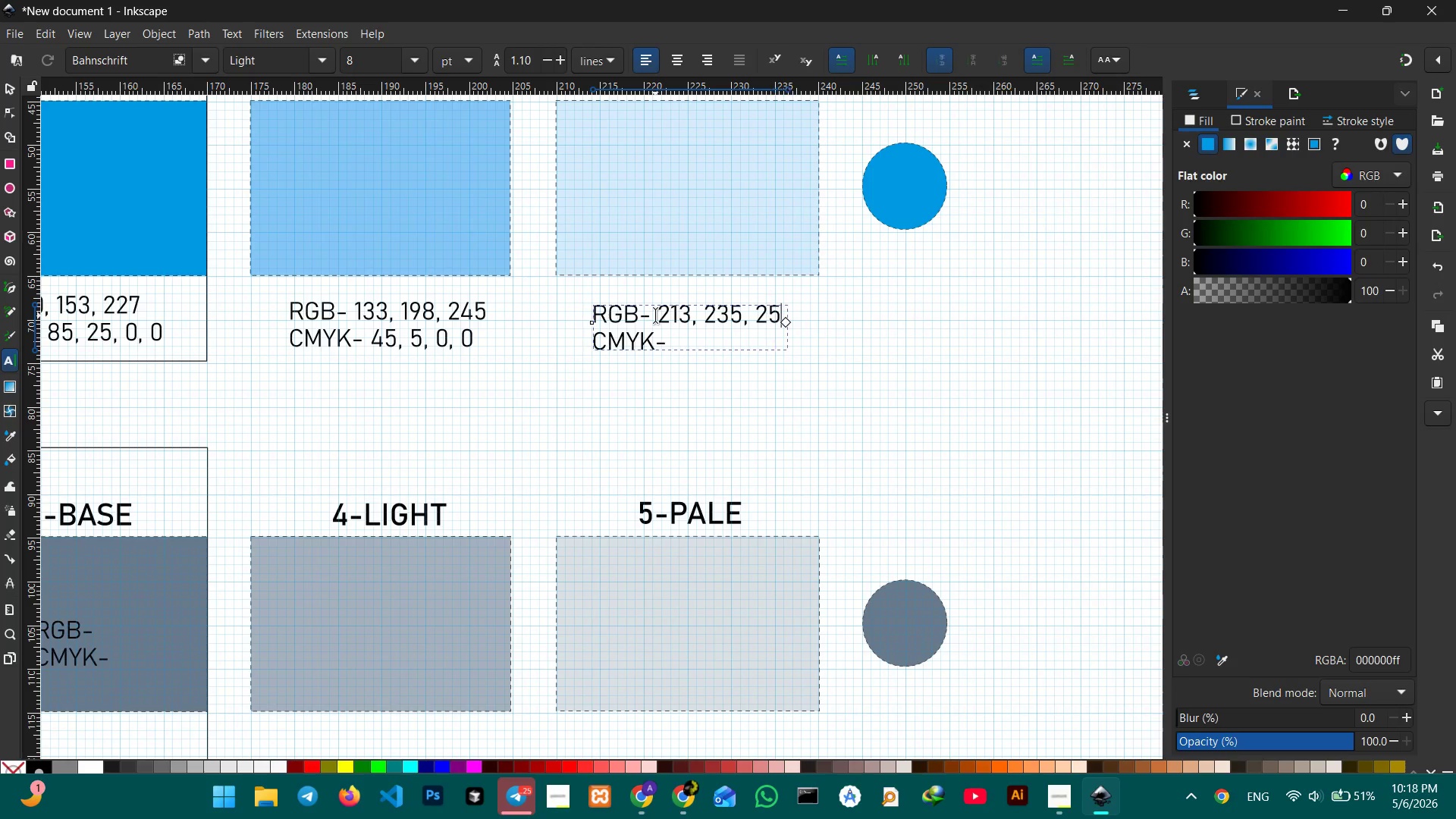 
key(Numpad5)
 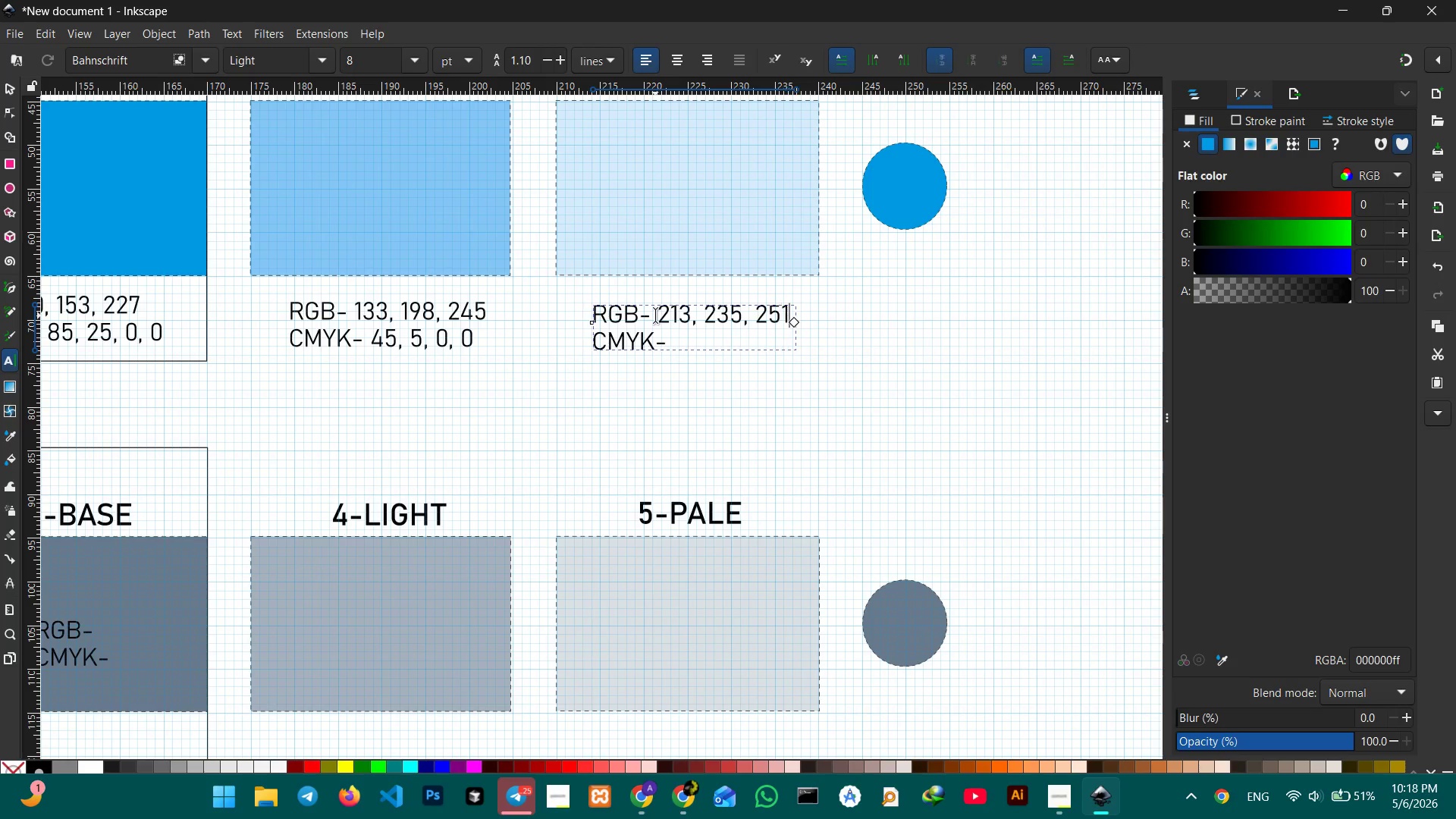 
key(Numpad1)
 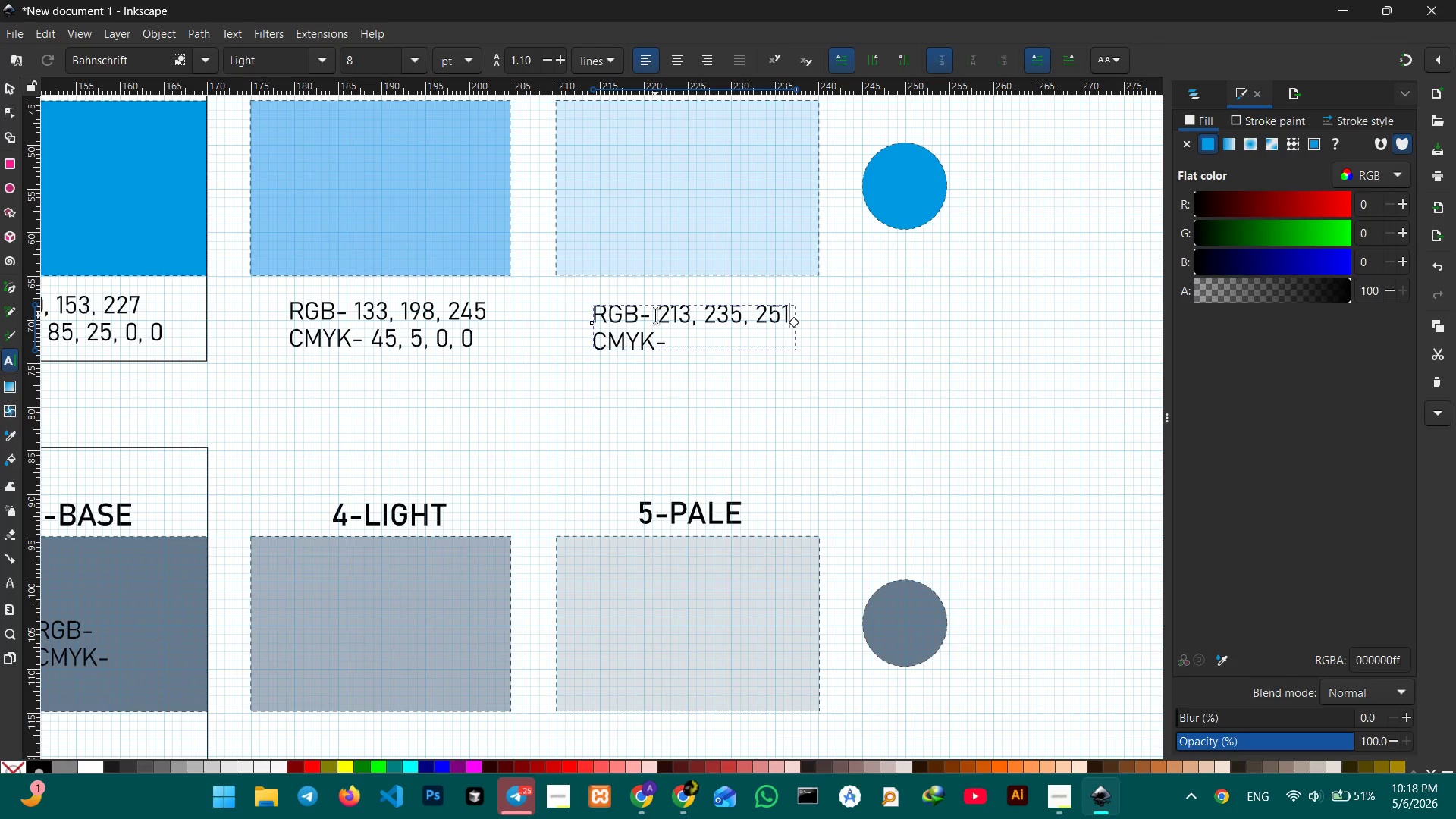 
key(ArrowDown)
 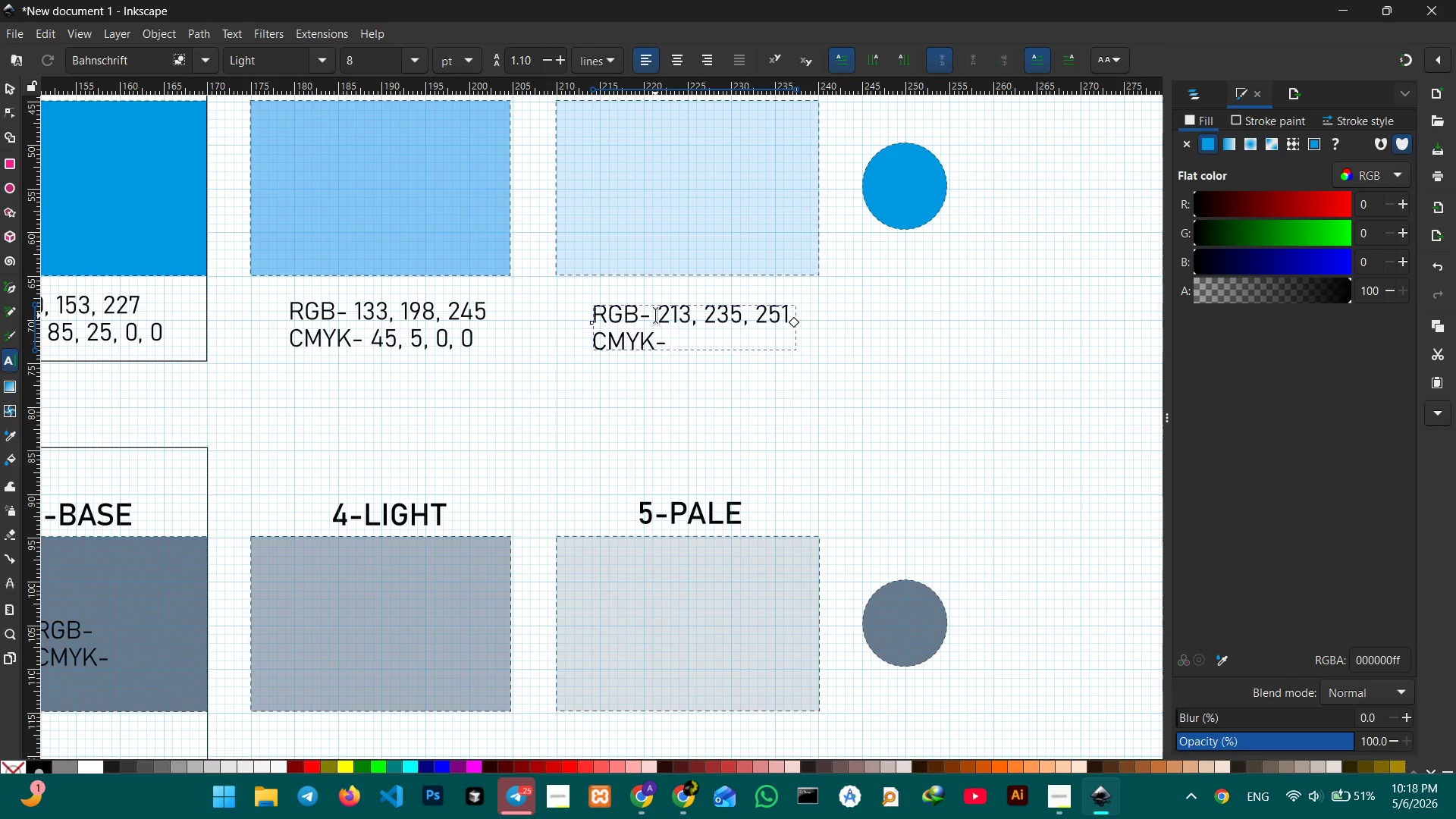 
key(Numpad1)
 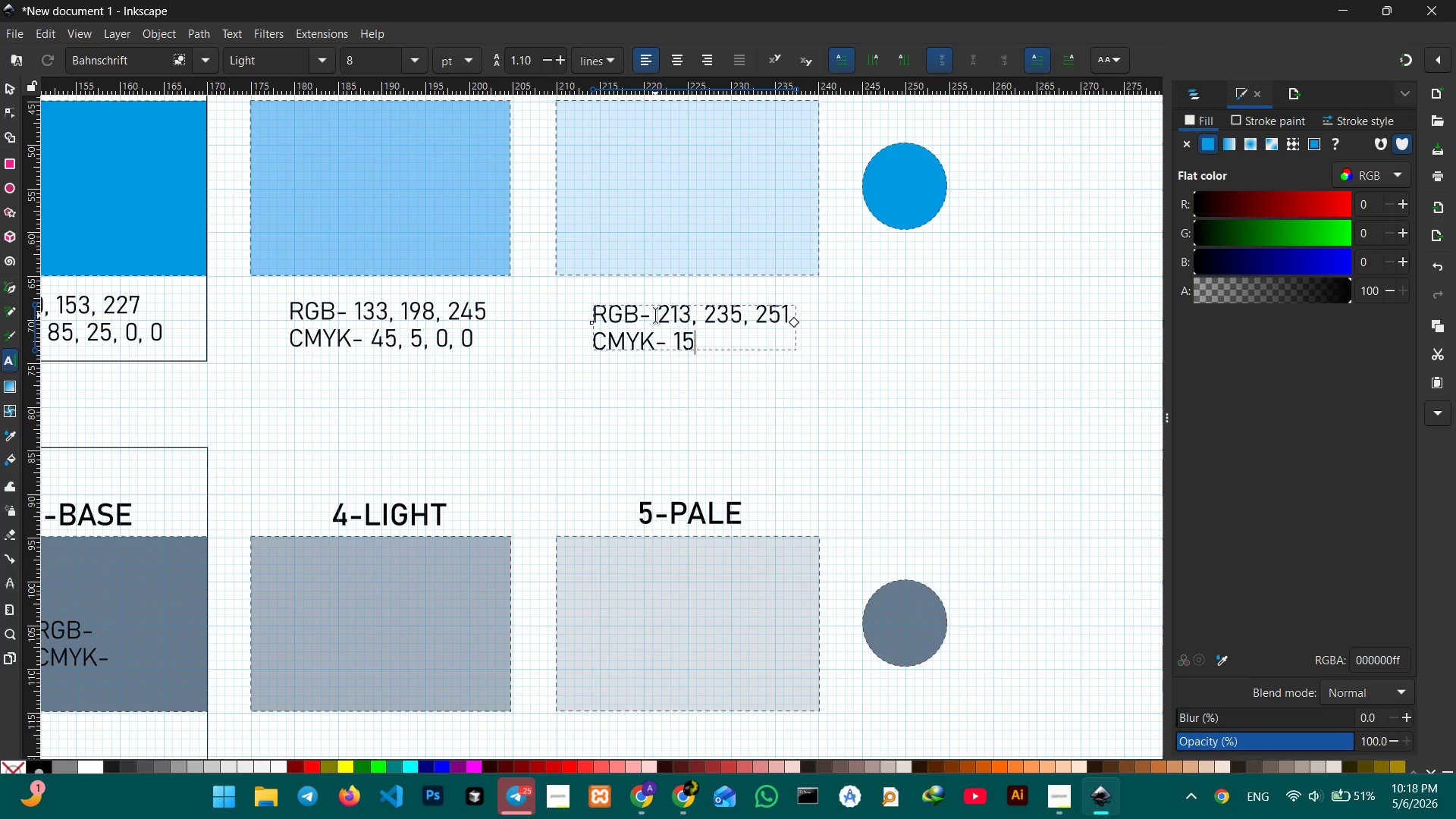 
key(Numpad5)
 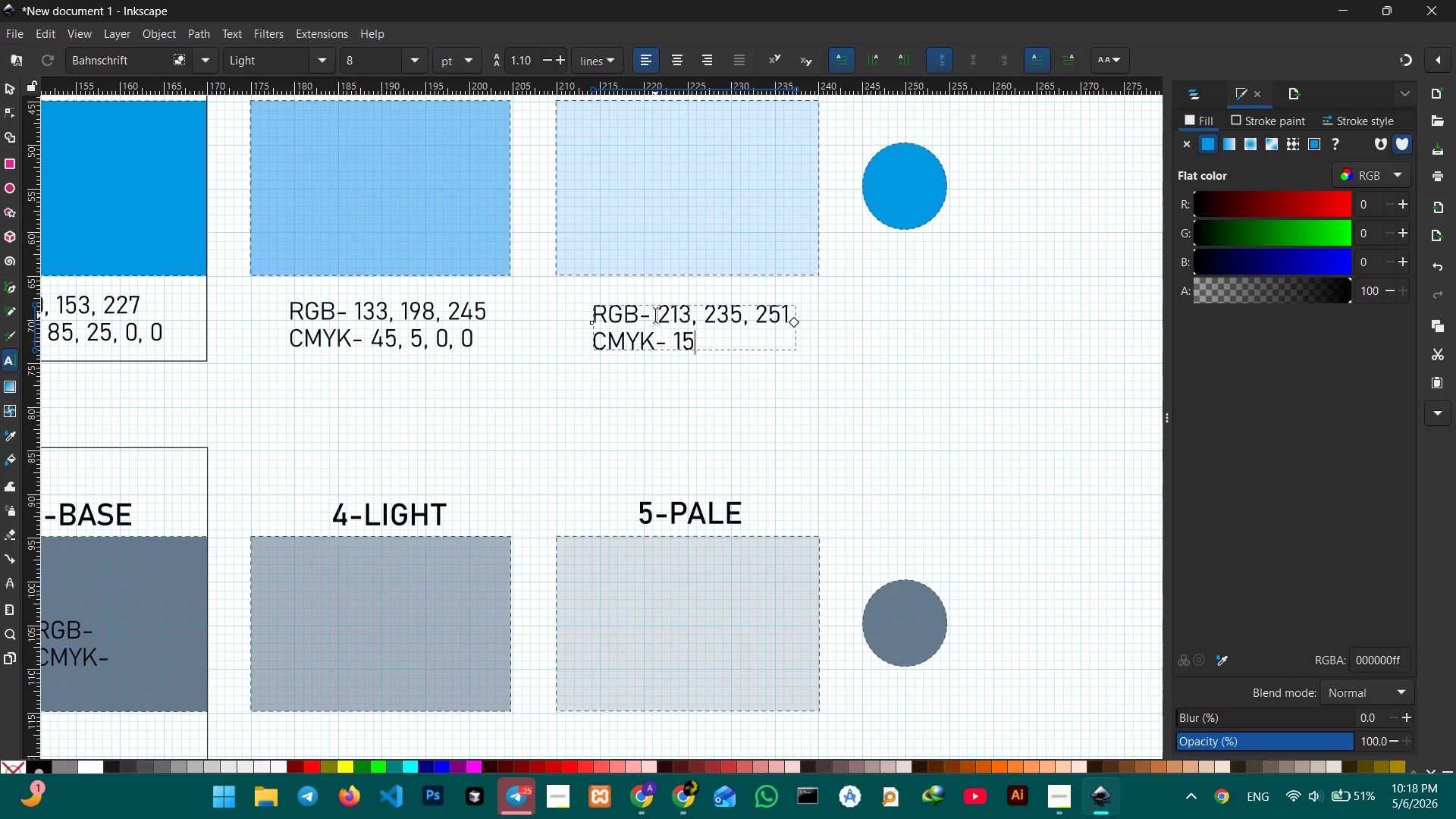 
key(Comma)
 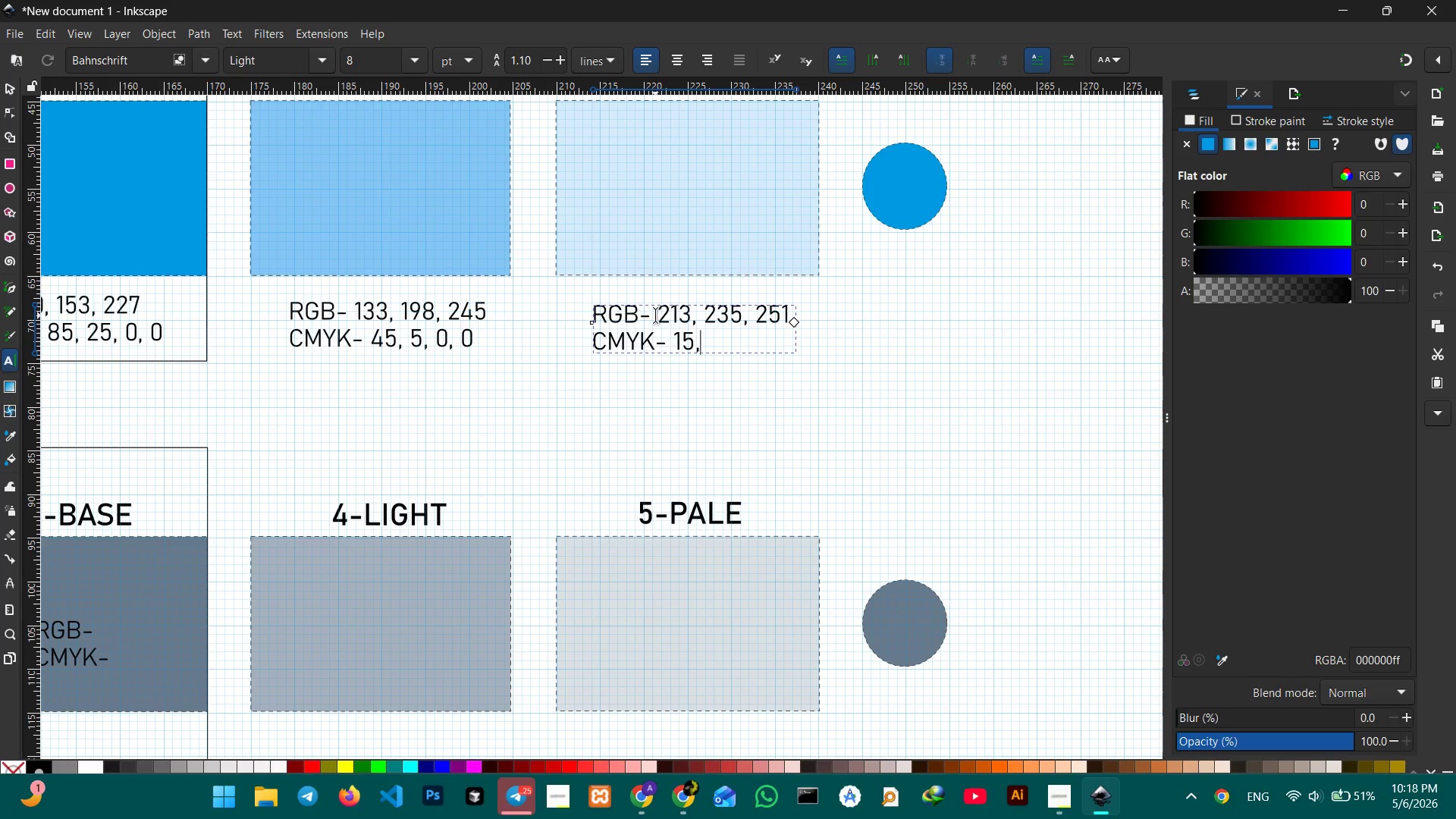 
key(Space)
 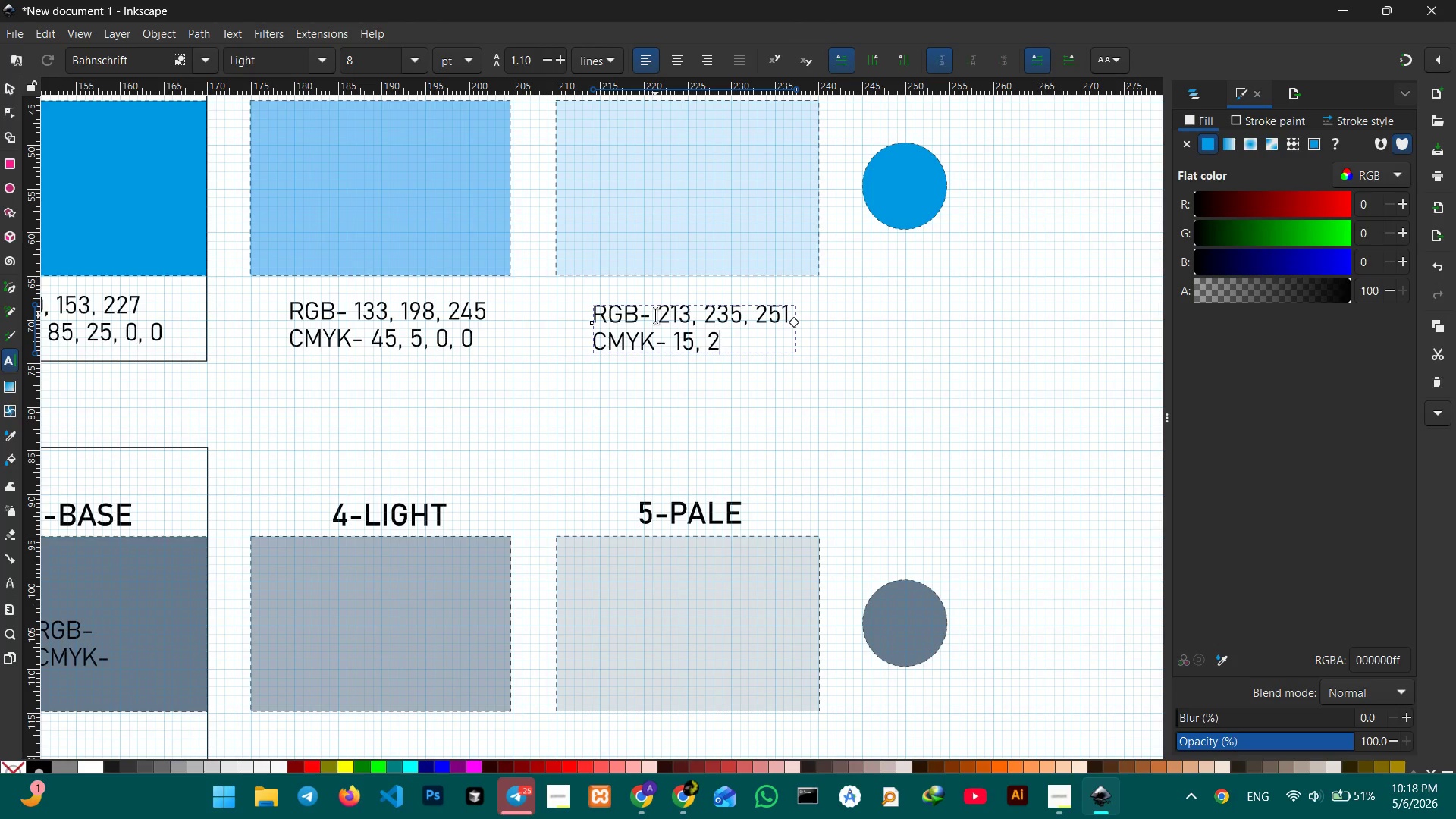 
key(Numpad2)
 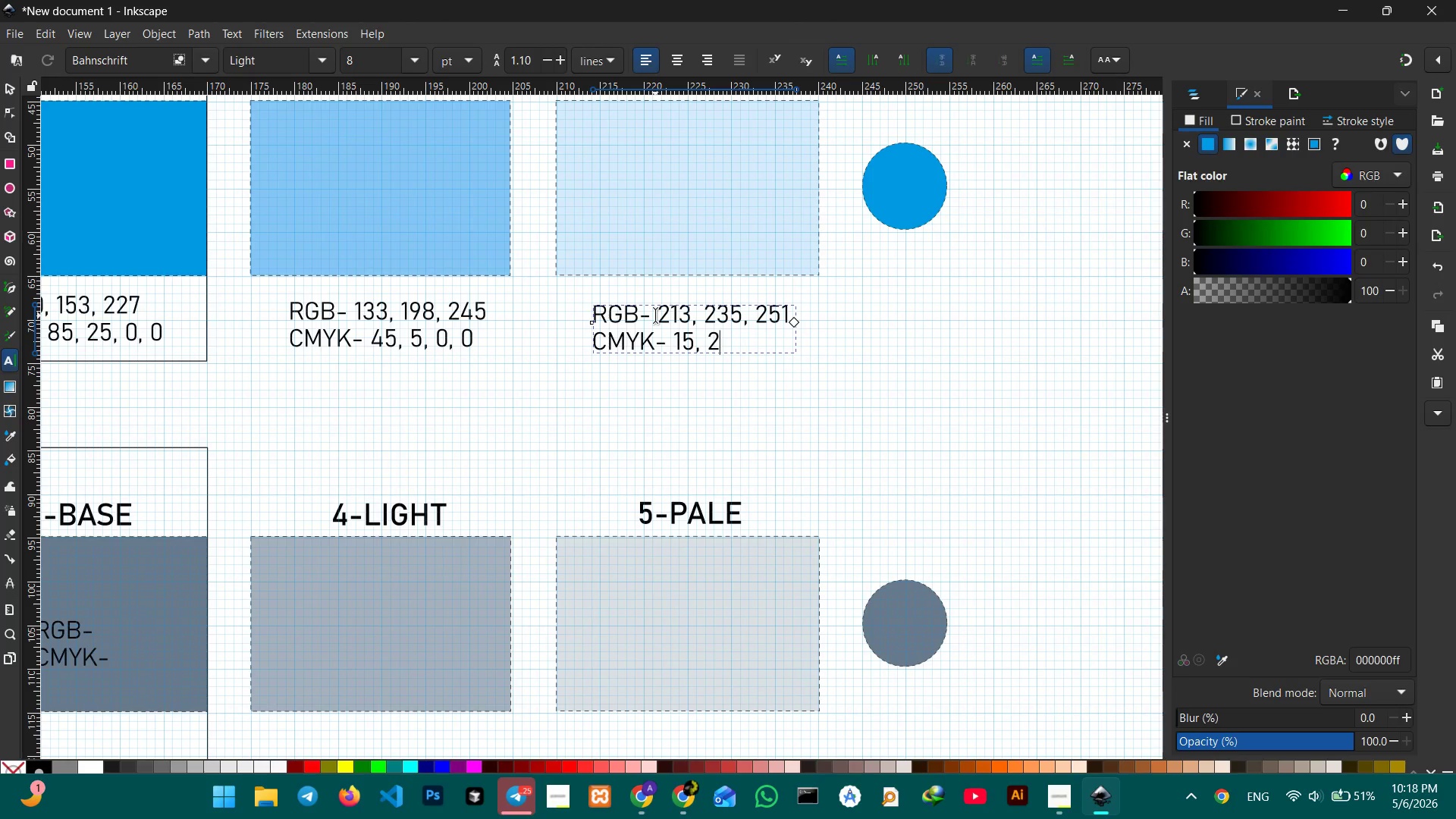 
key(Comma)
 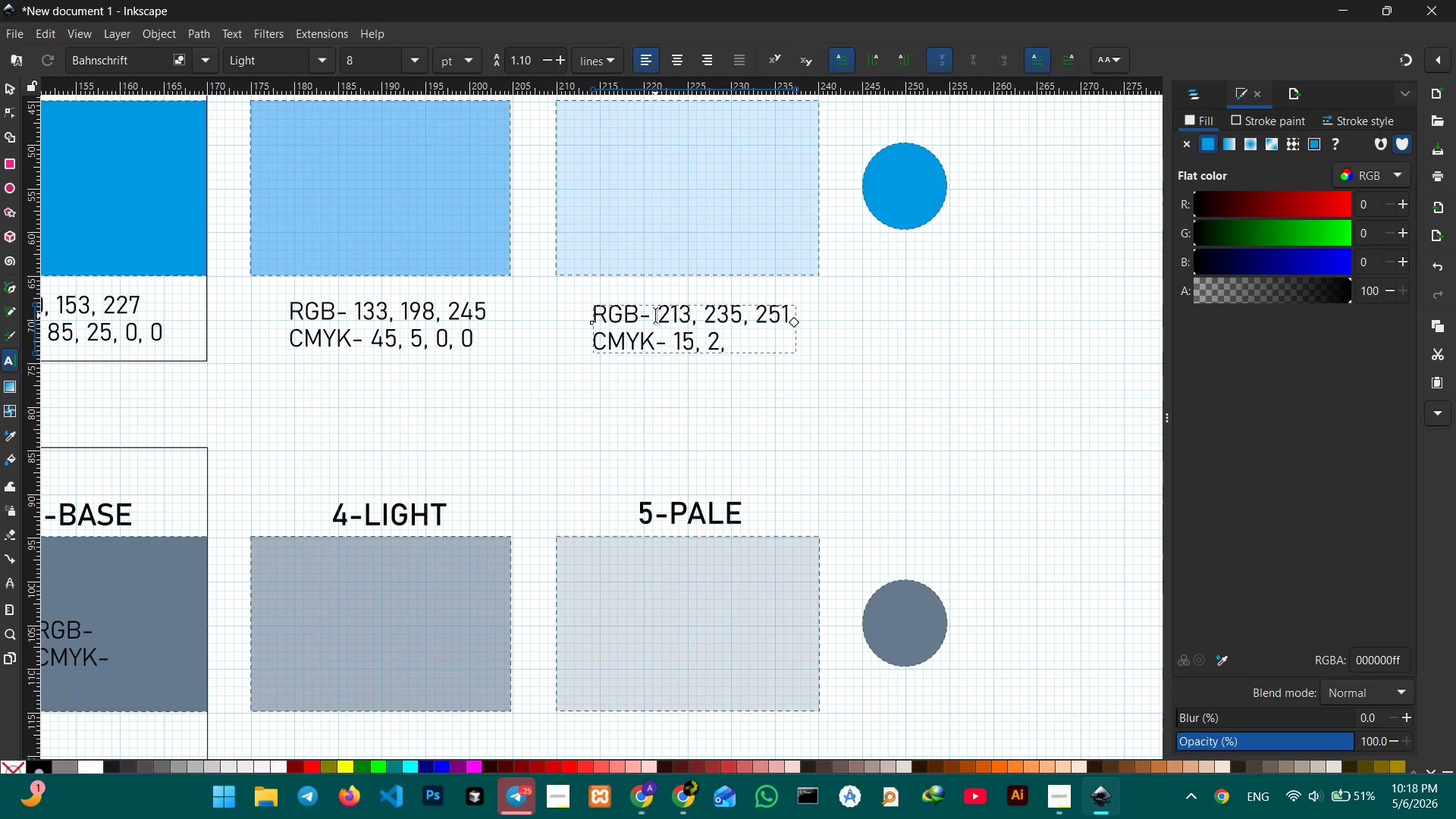 
key(Space)
 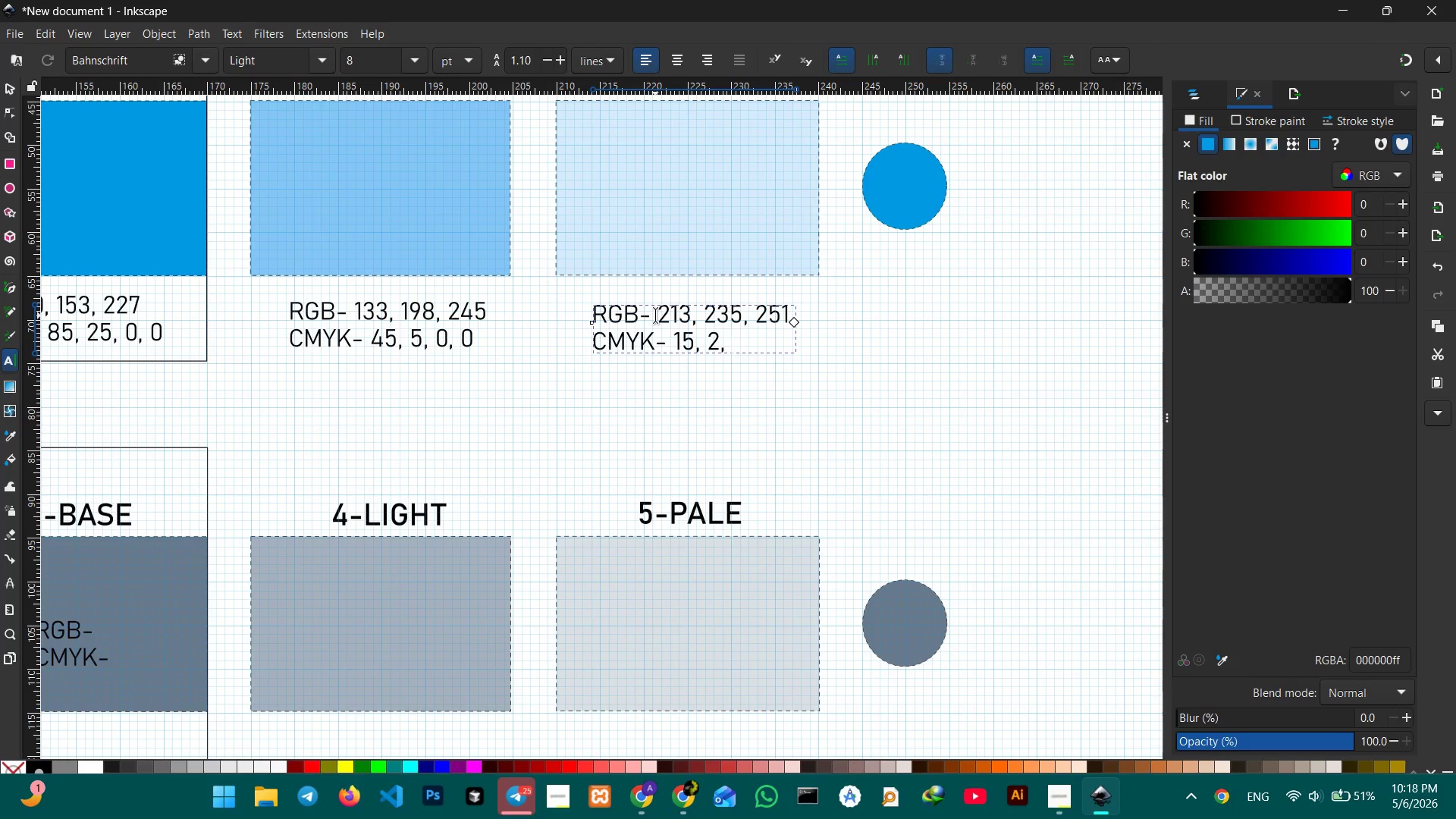 
key(Numpad0)
 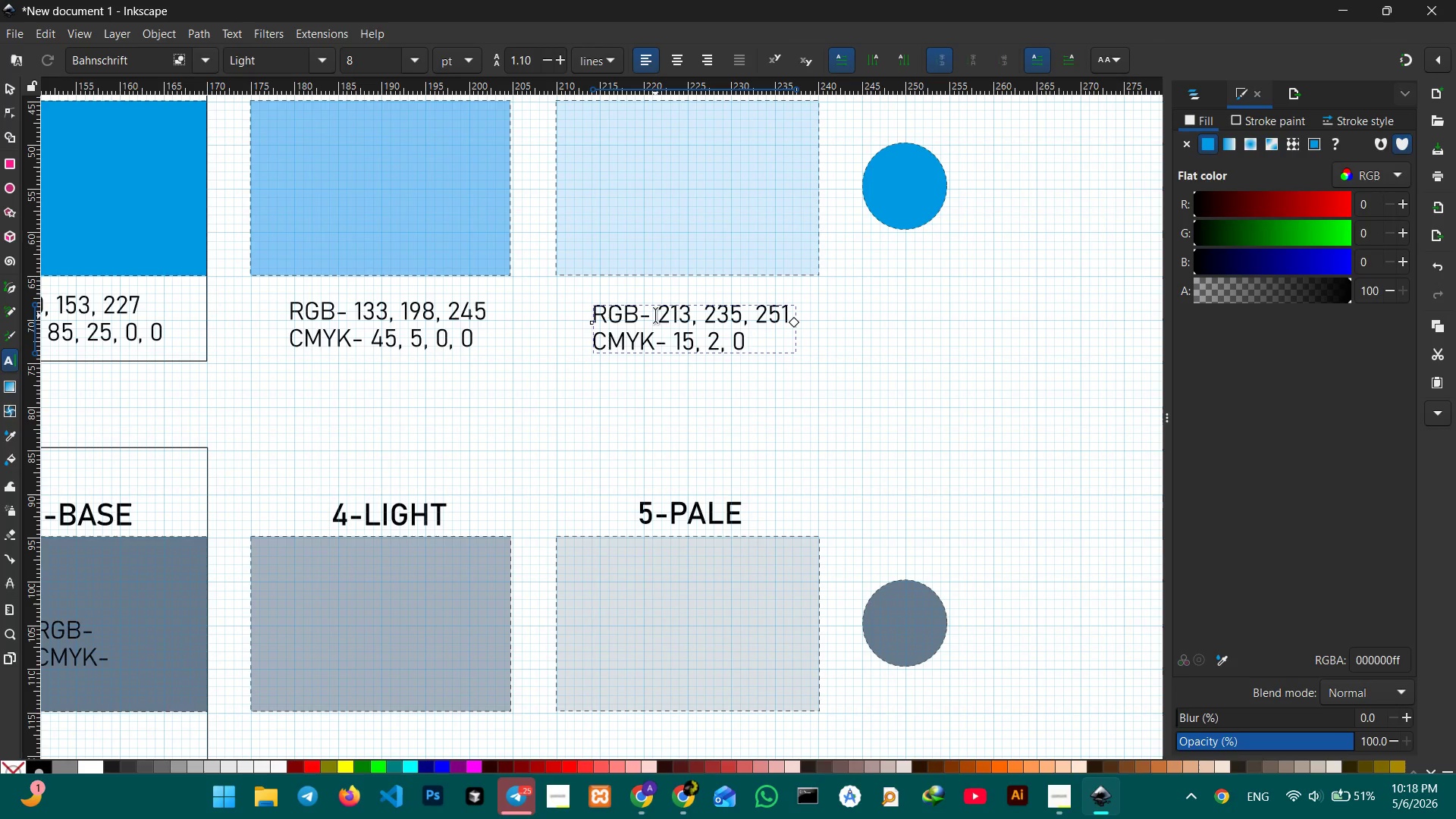 
key(Comma)
 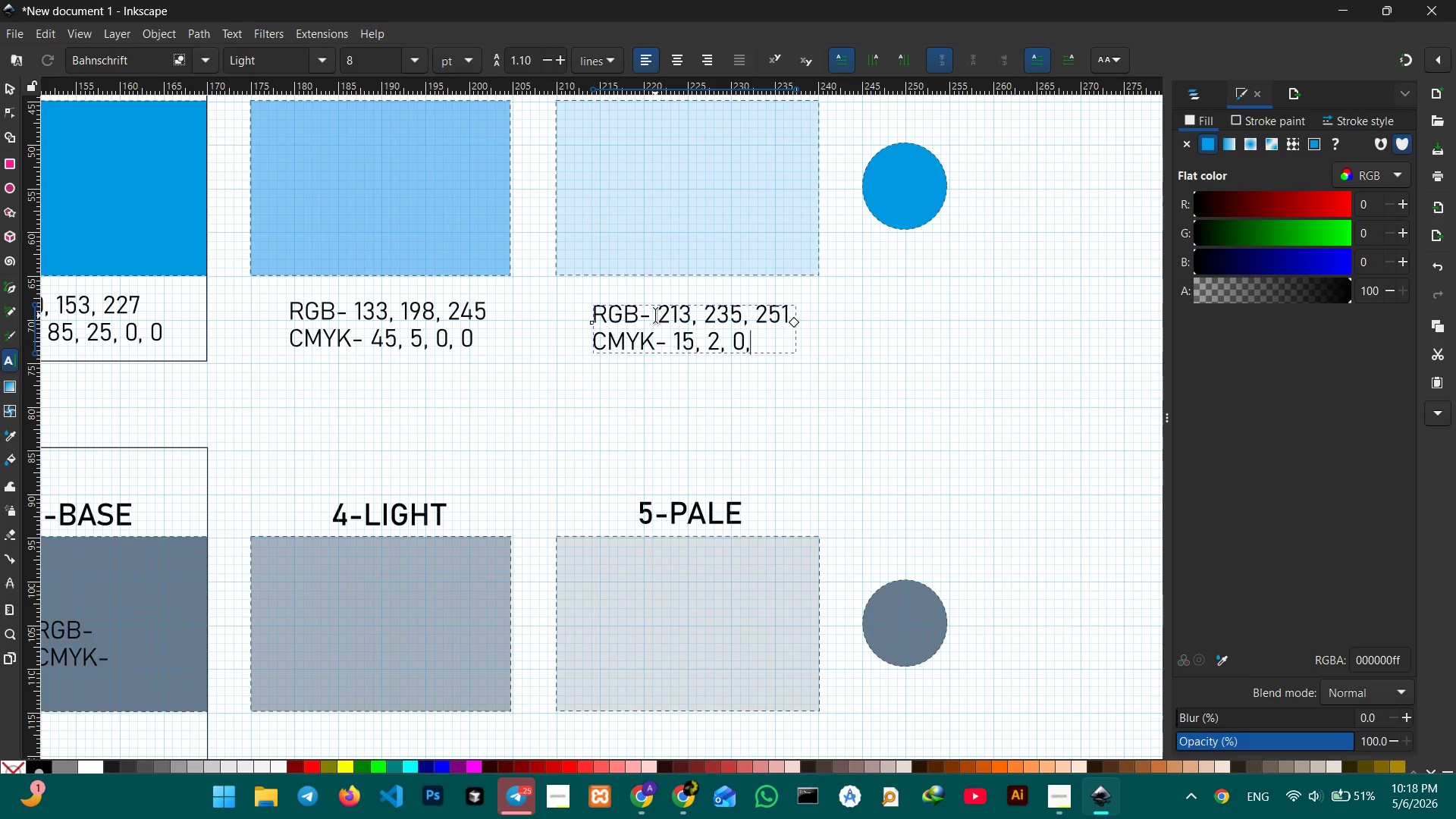 
key(Space)
 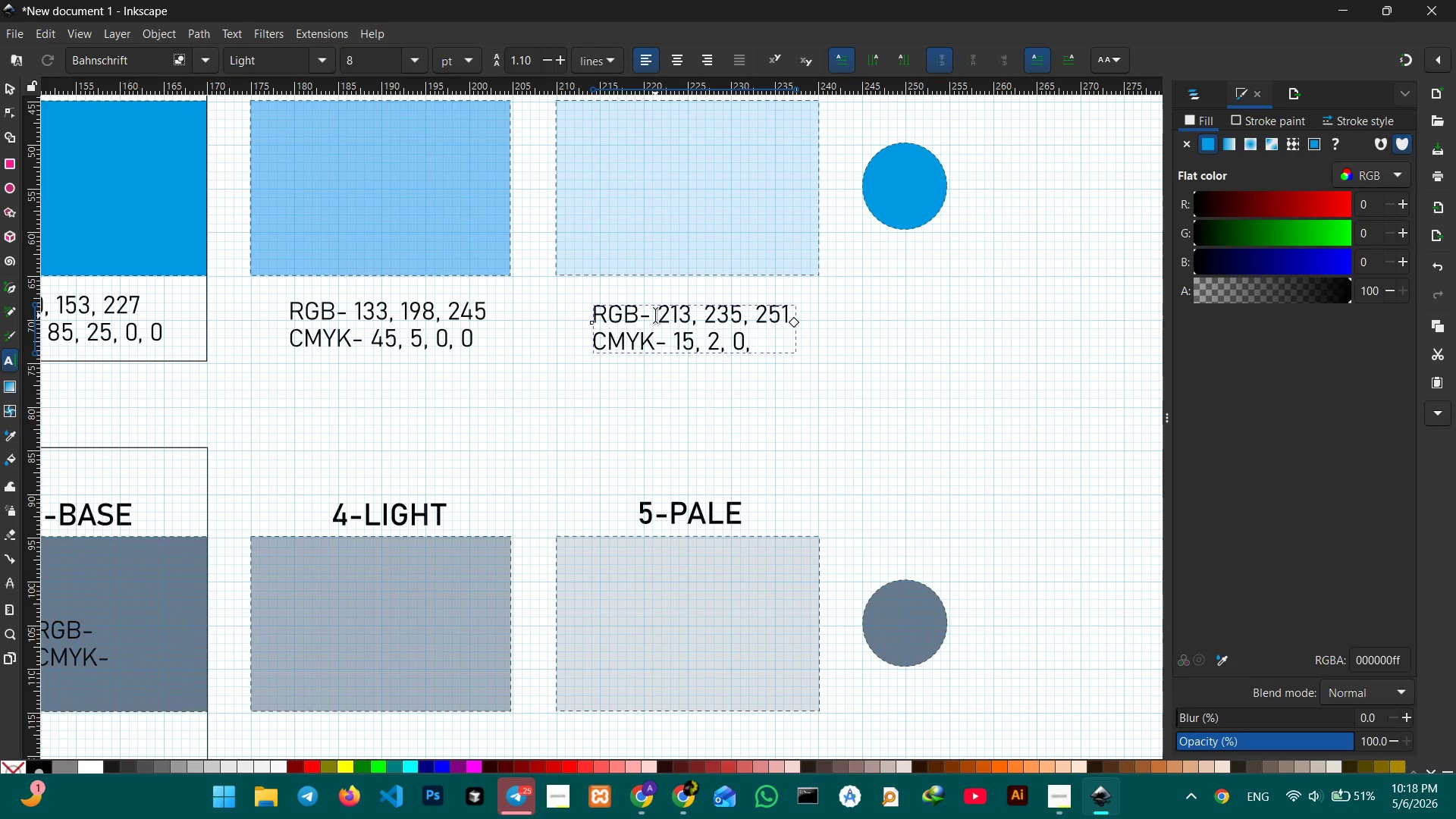 
key(Numpad0)
 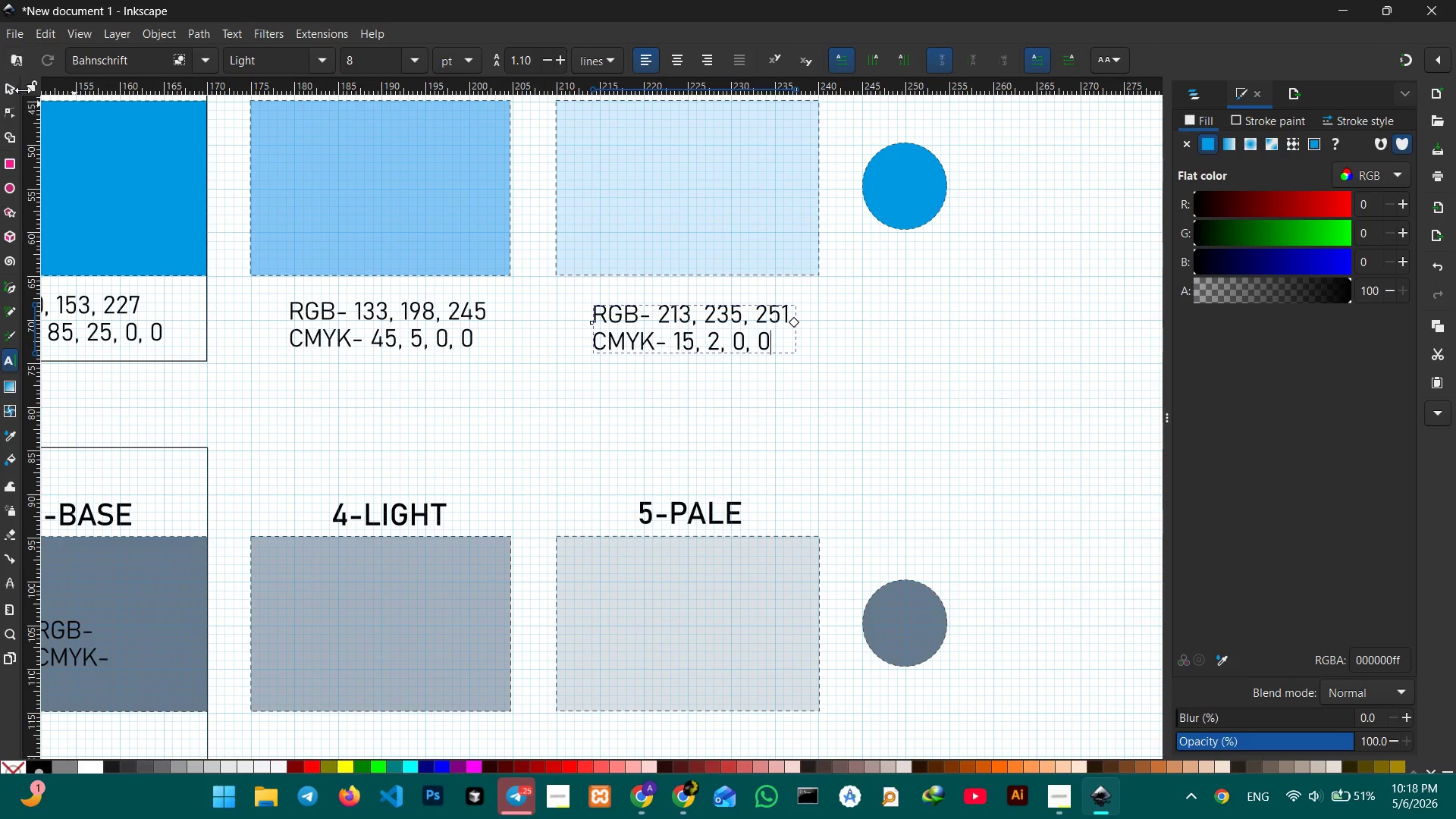 
left_click([7, 89])
 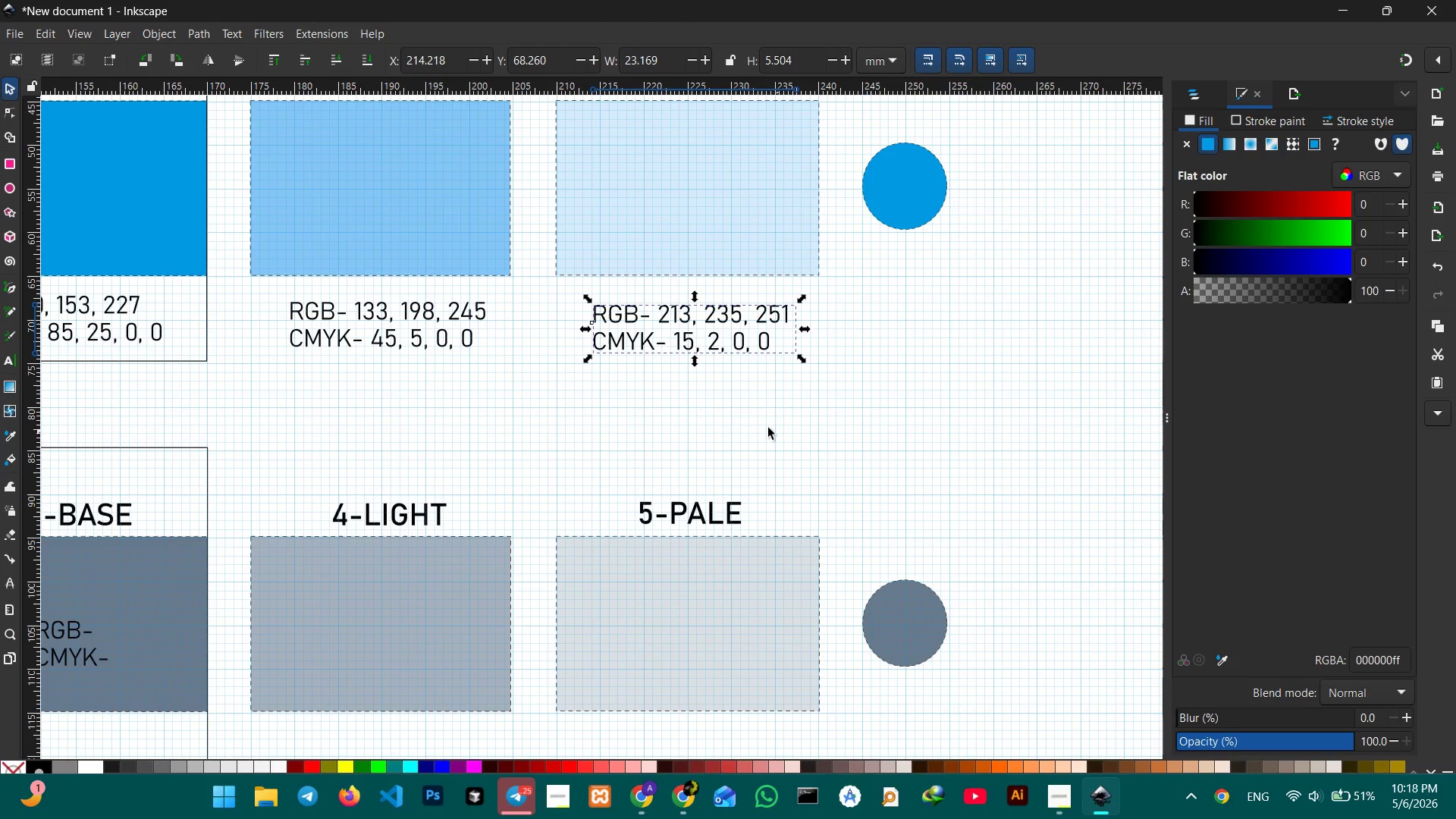 
hold_key(key=ControlLeft, duration=1.52)
scroll: coordinate [732, 412], scroll_direction: down, amount: 4.0
 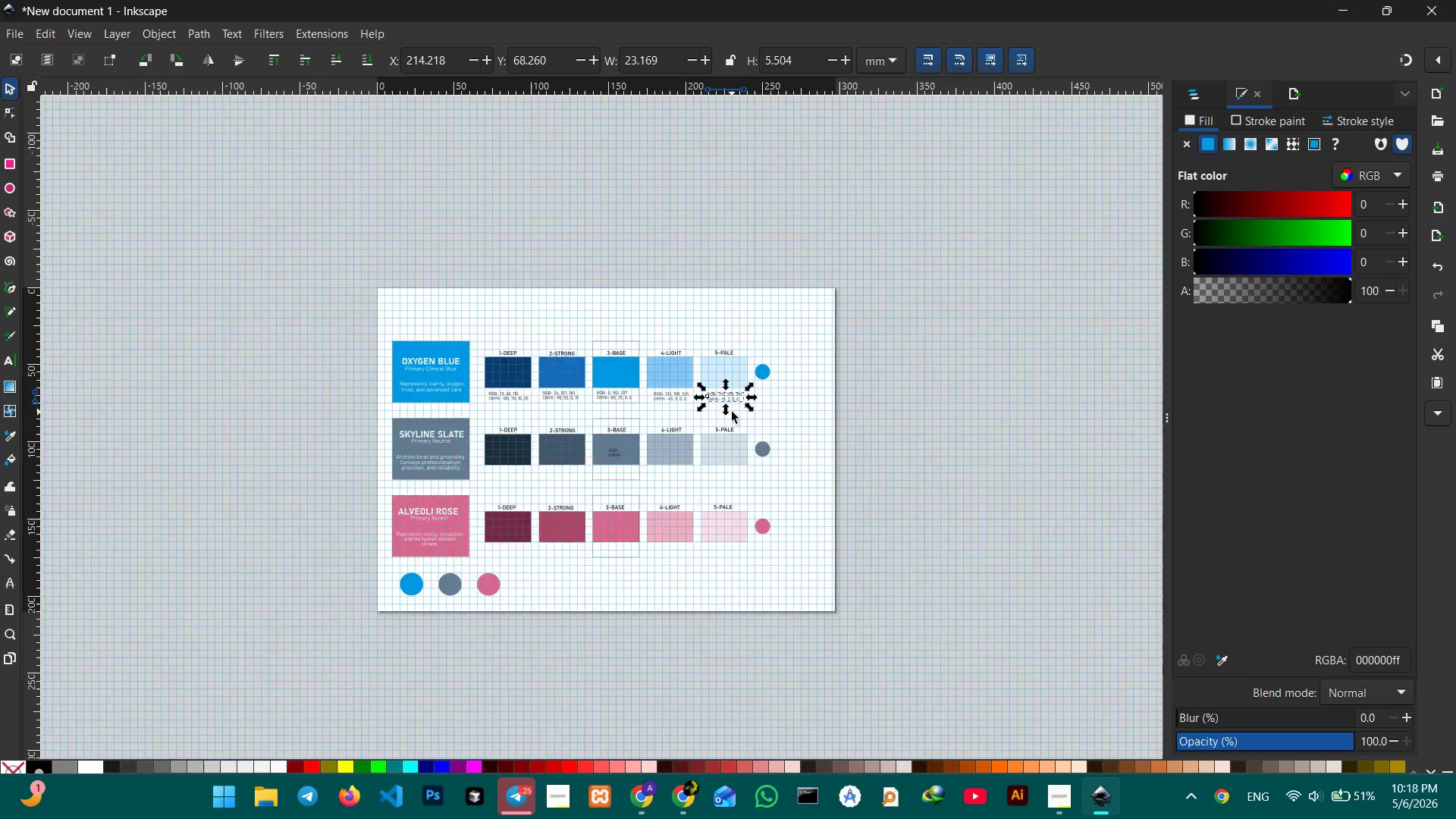 
scroll: coordinate [732, 412], scroll_direction: up, amount: 2.0
 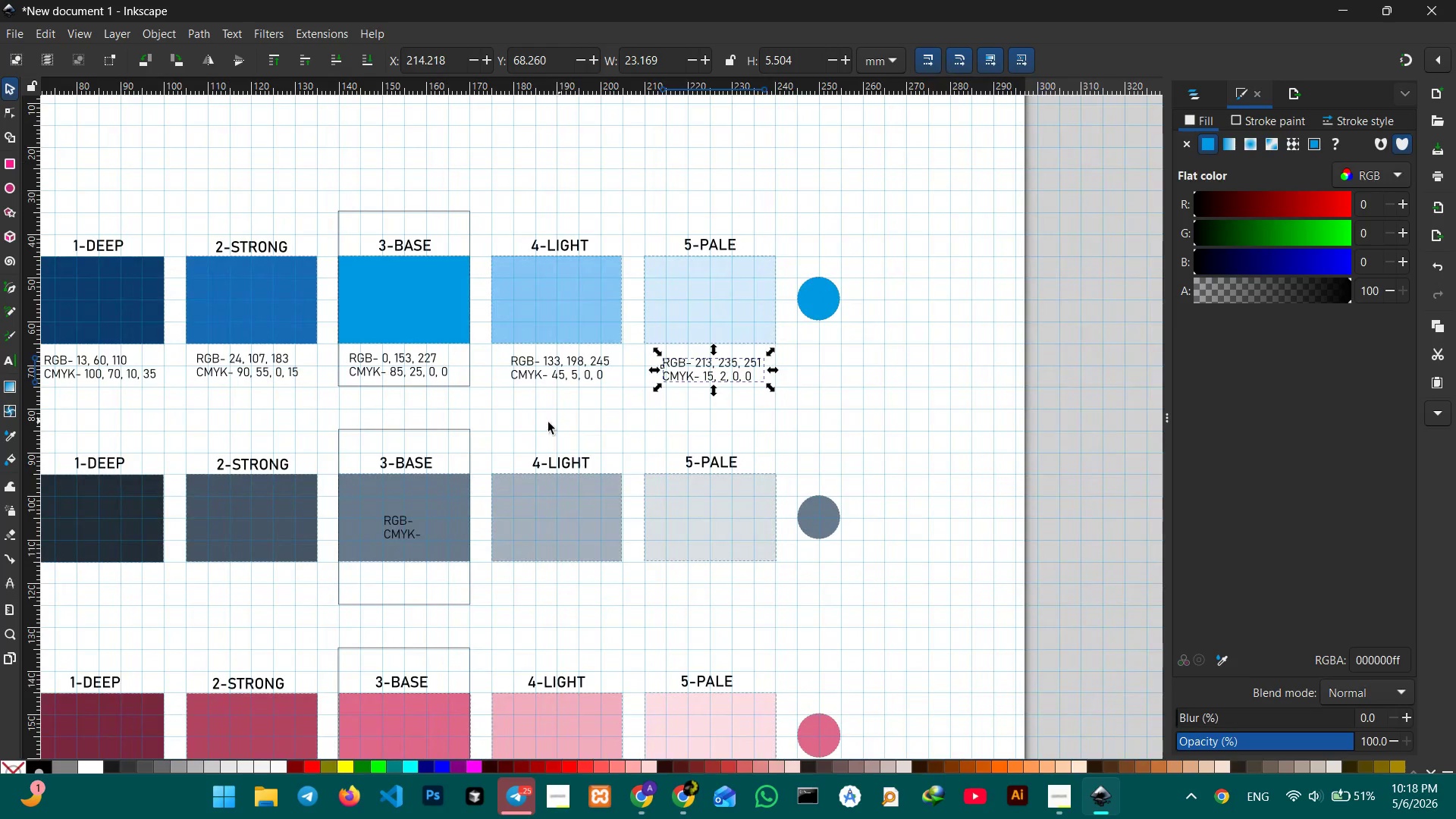 
hold_key(key=Space, duration=1.17)
 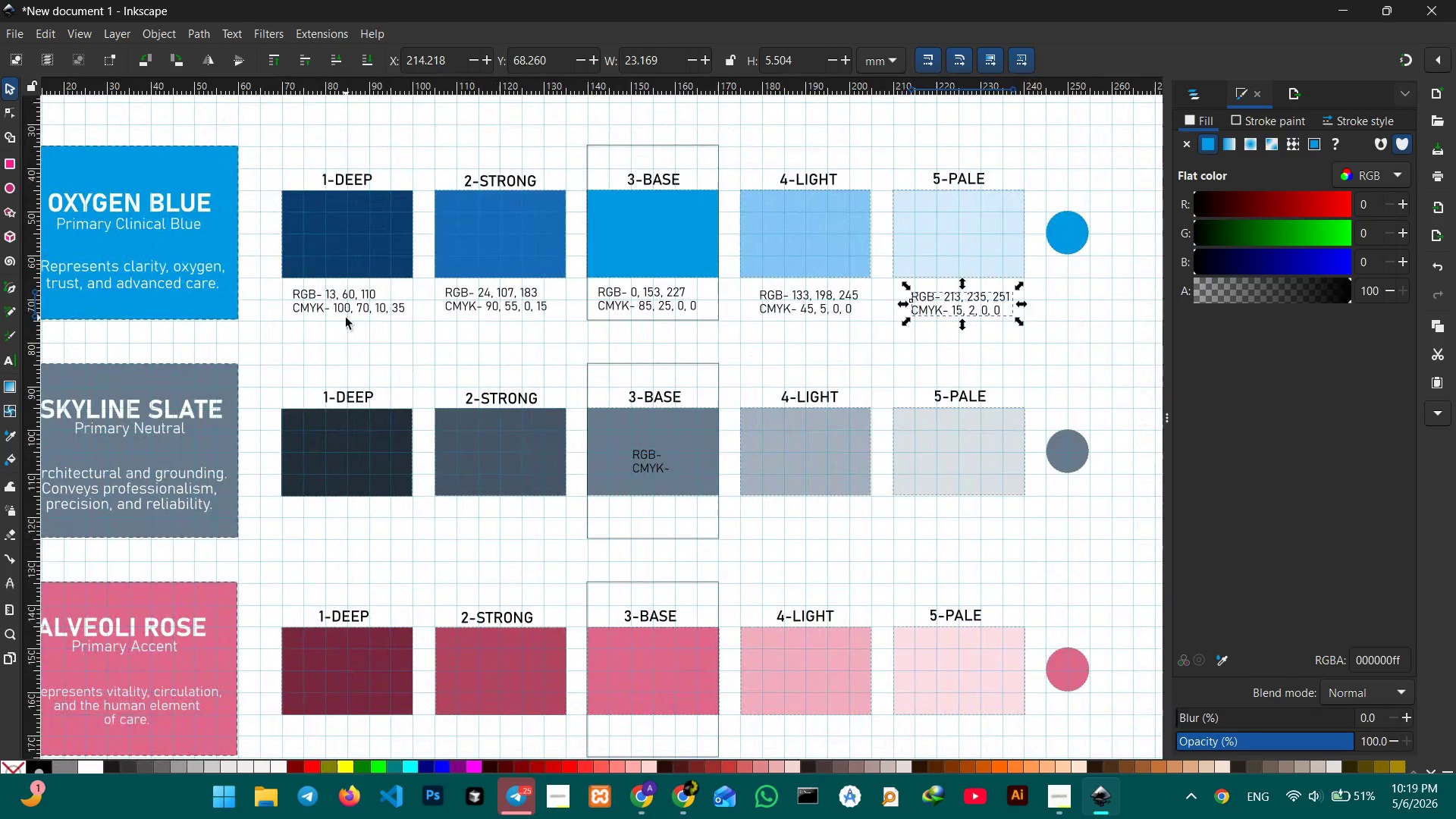 
left_click_drag(start_coordinate=[510, 425], to_coordinate=[761, 359])
 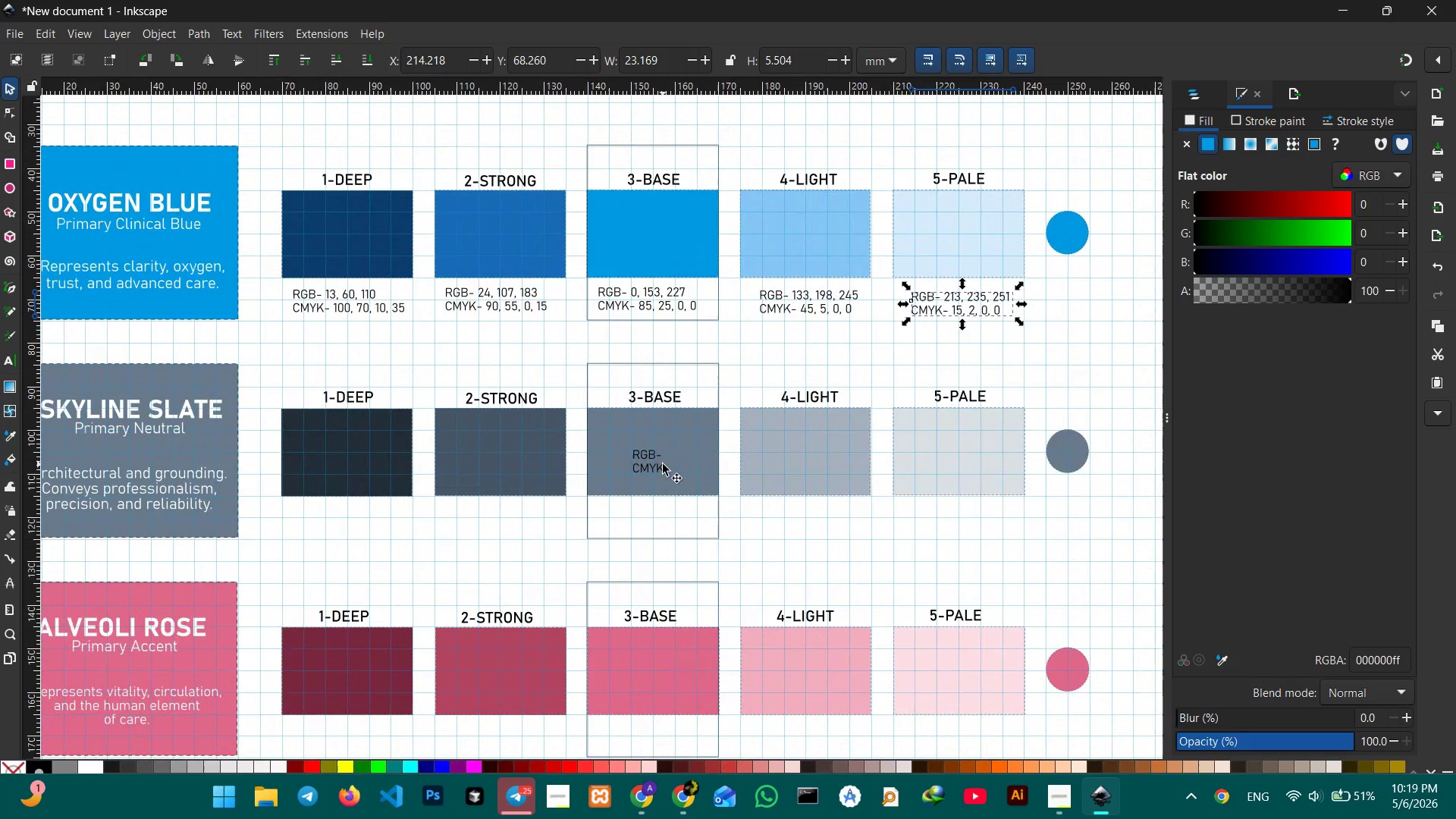 
left_click([660, 464])
 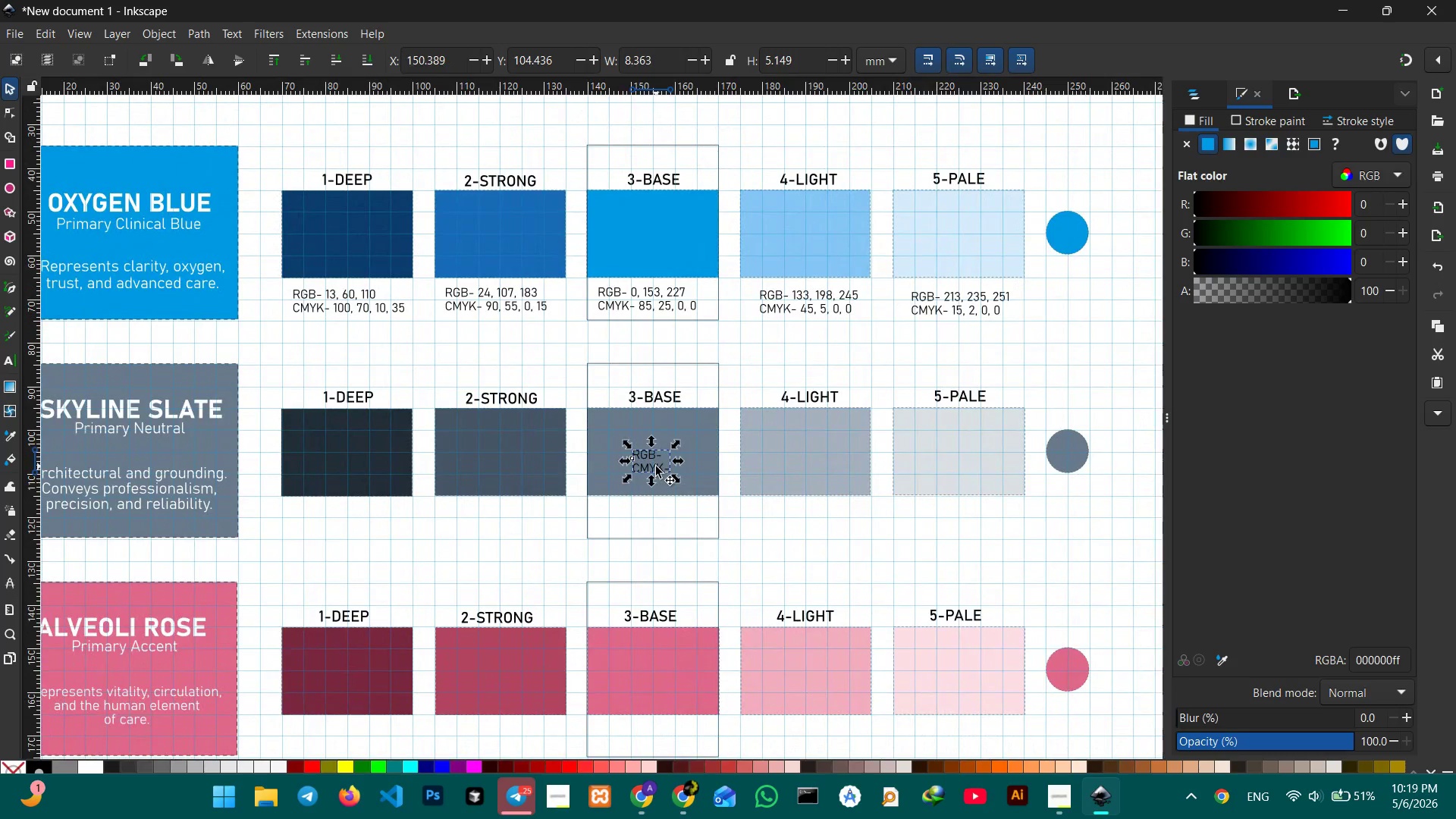 
left_click_drag(start_coordinate=[656, 466], to_coordinate=[314, 526])
 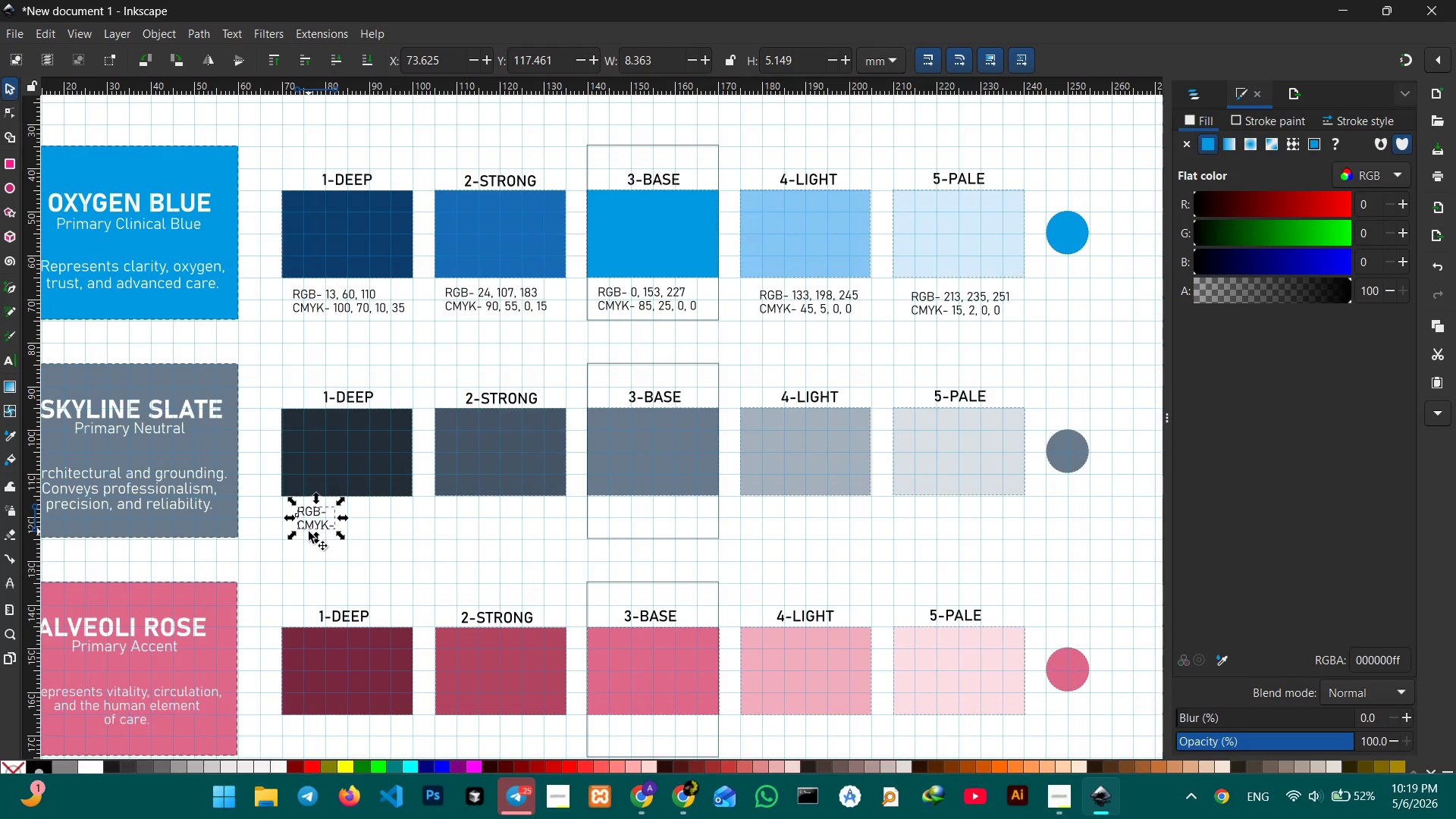 
key(Control+C)
 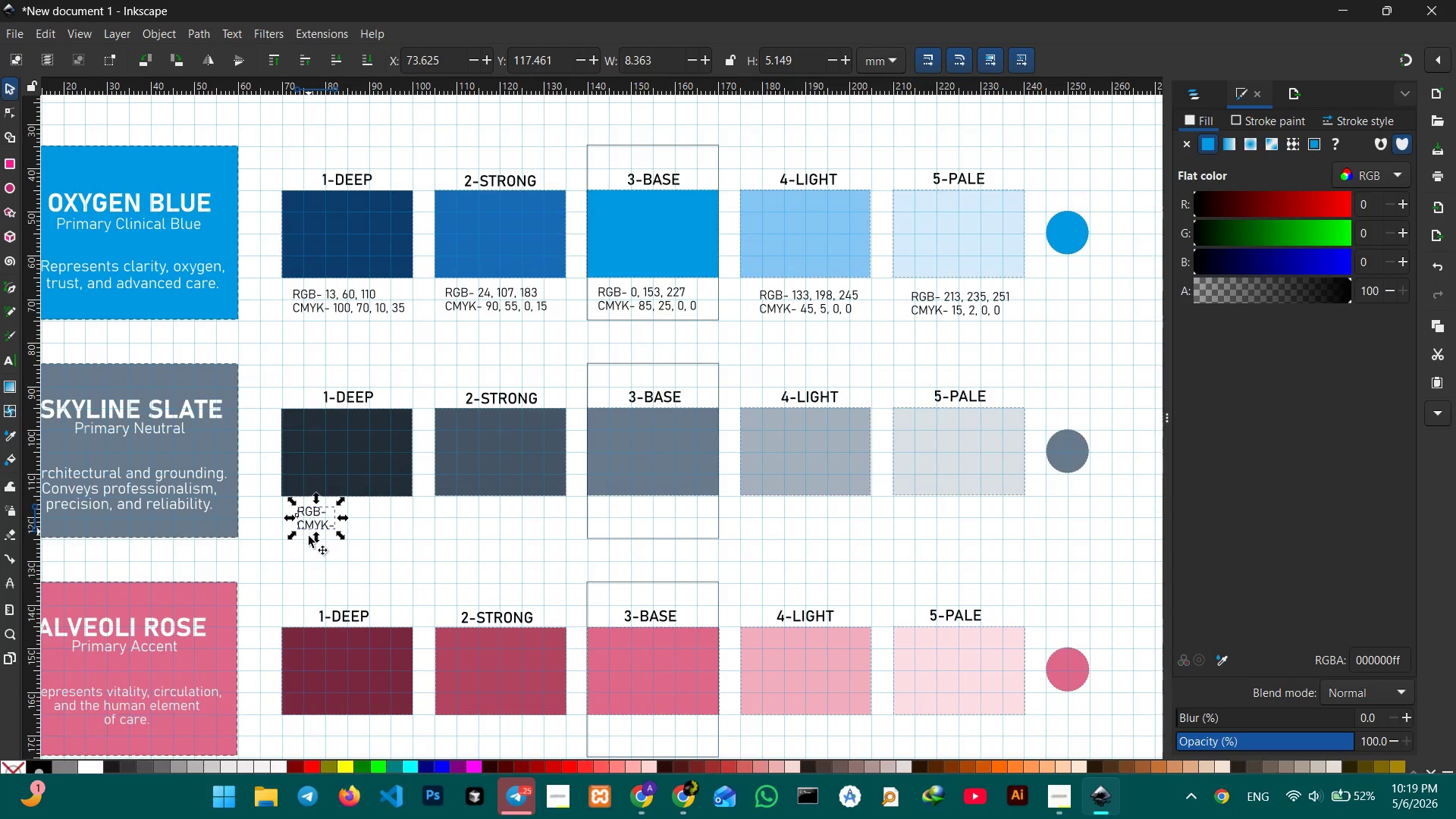 
key(Control+V)
 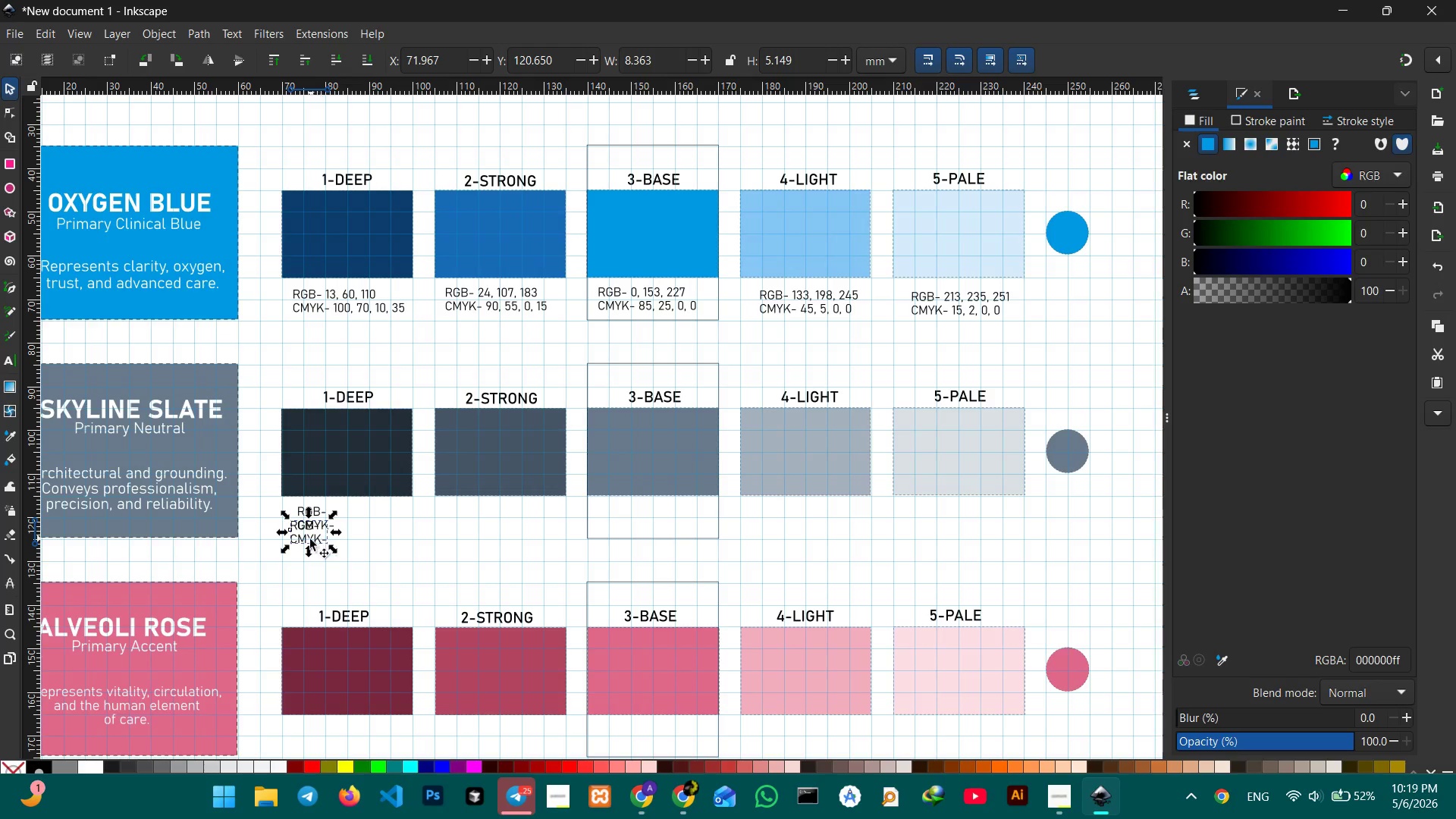 
left_click_drag(start_coordinate=[309, 539], to_coordinate=[484, 526])
 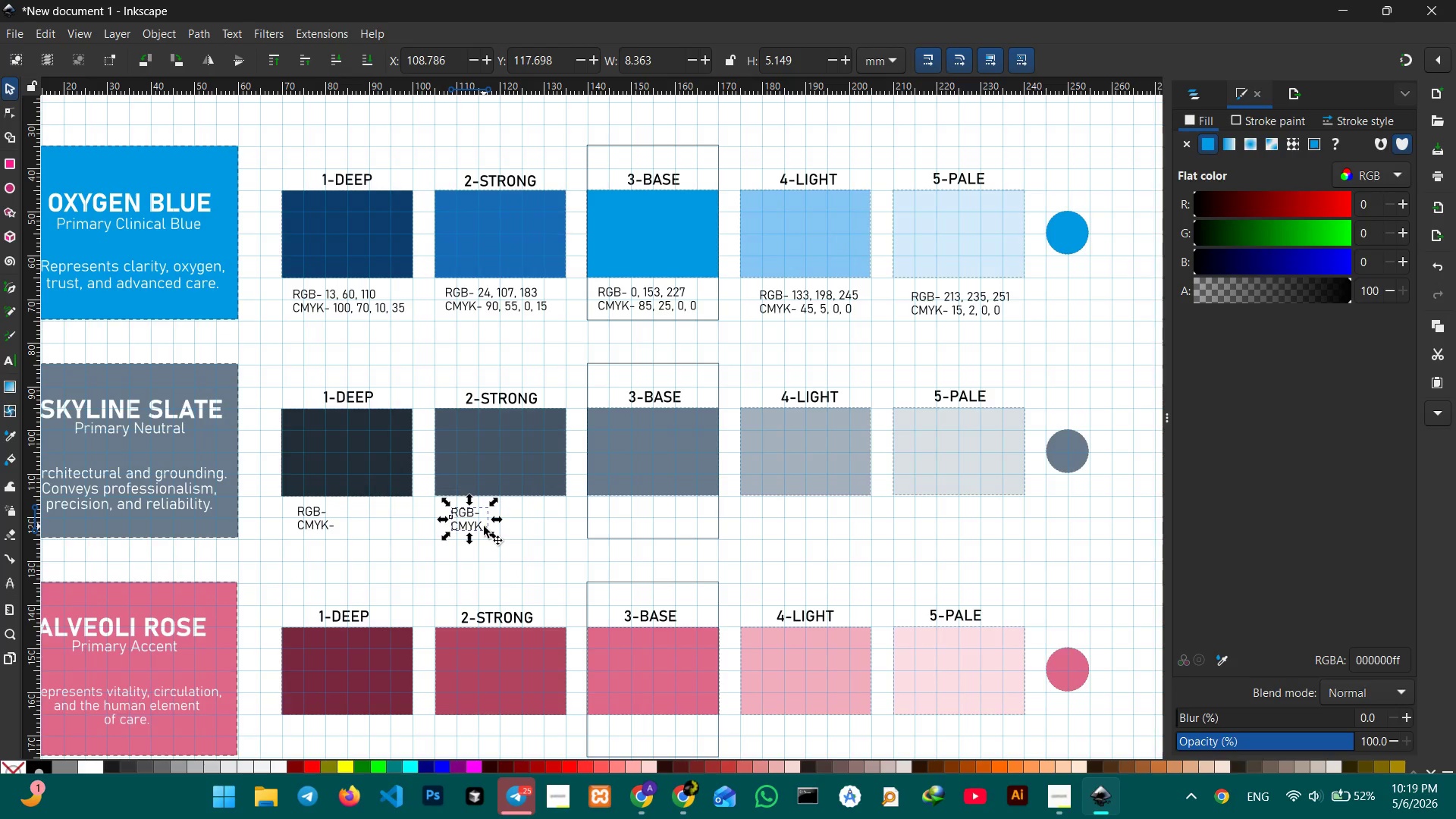 
key(Control+V)
 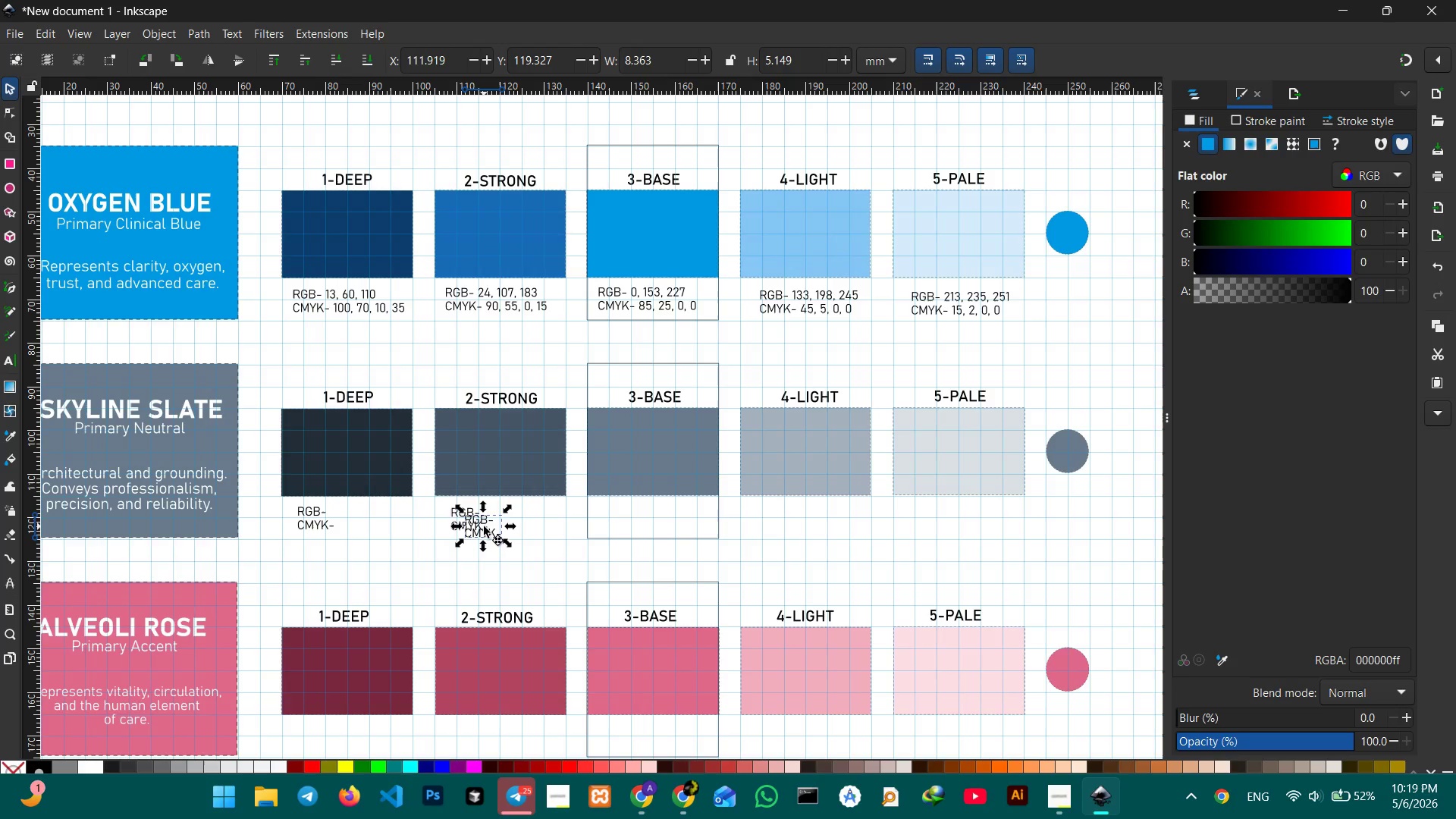 
left_click_drag(start_coordinate=[484, 526], to_coordinate=[632, 518])
 